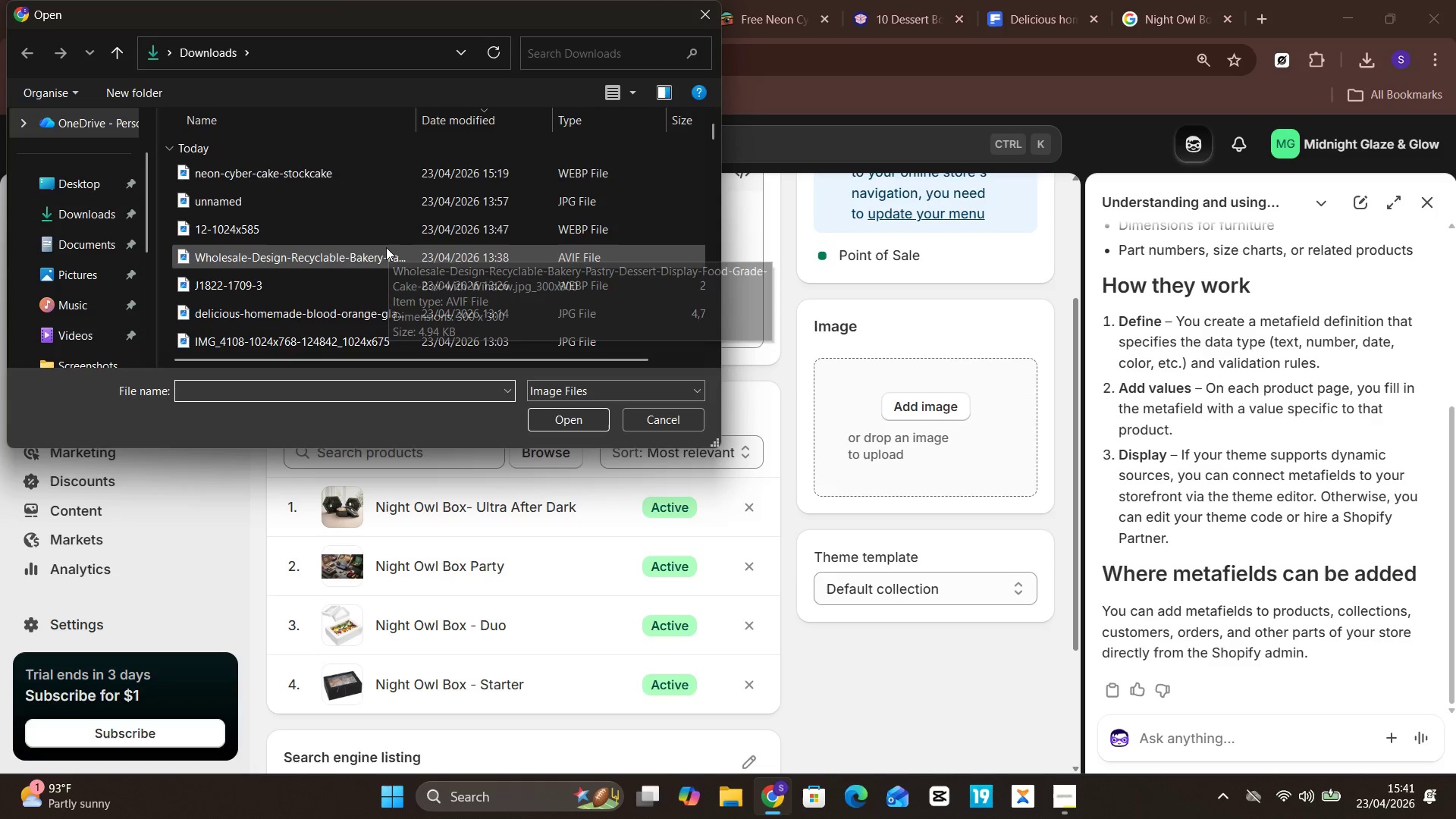 
wait(7.67)
 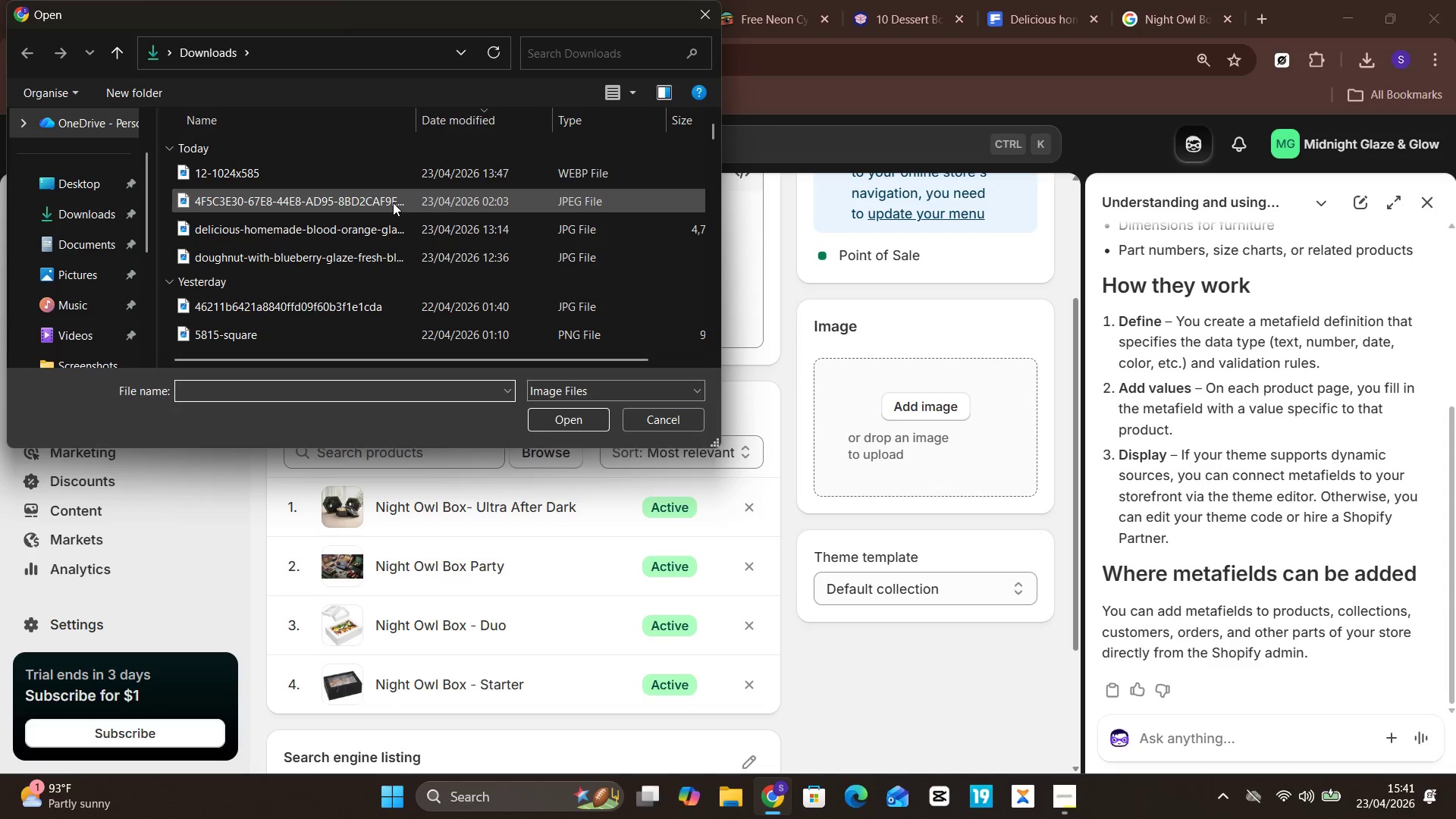 
left_click([378, 243])
 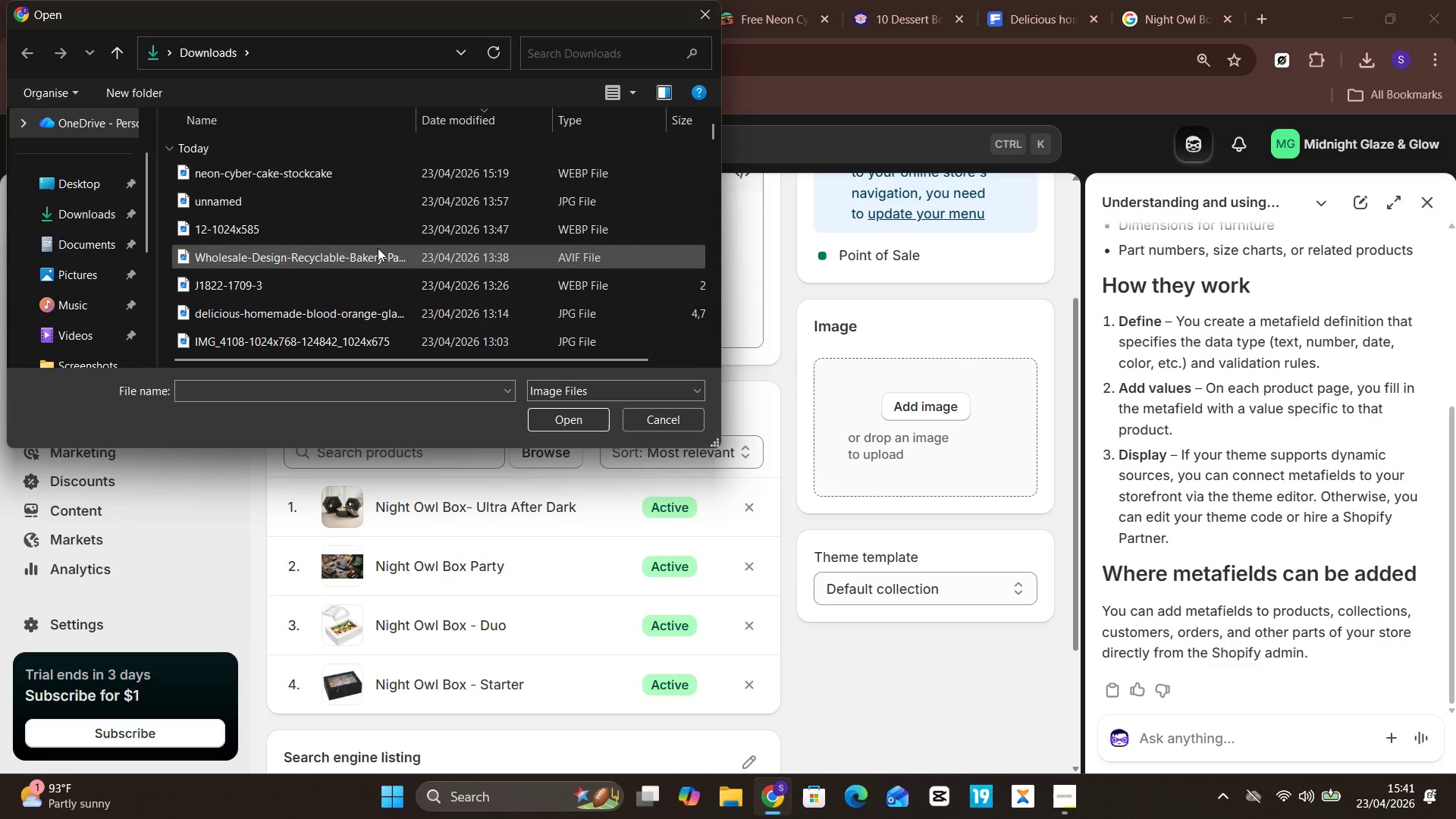 
left_click([378, 248])
 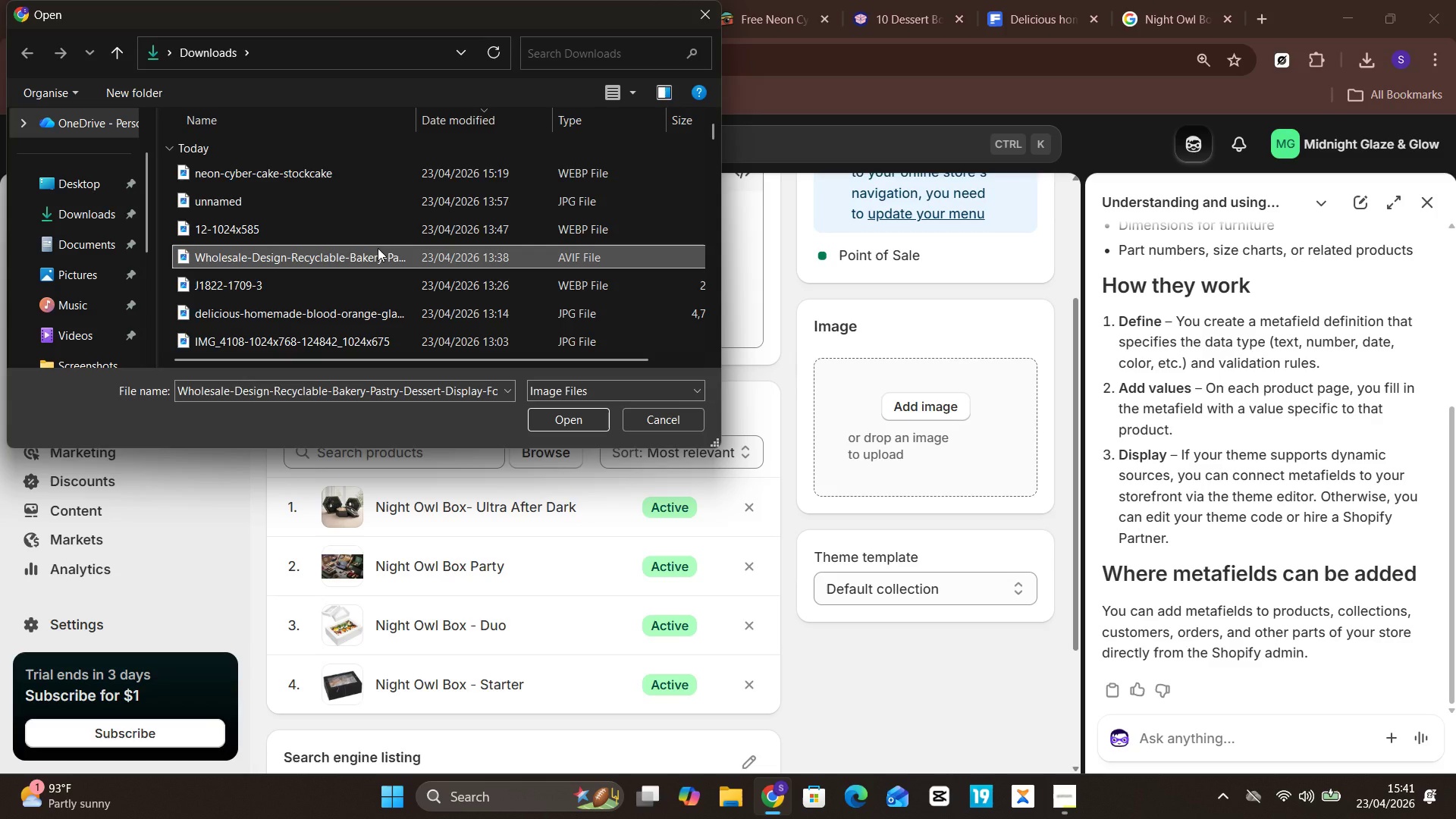 
key(Enter)
 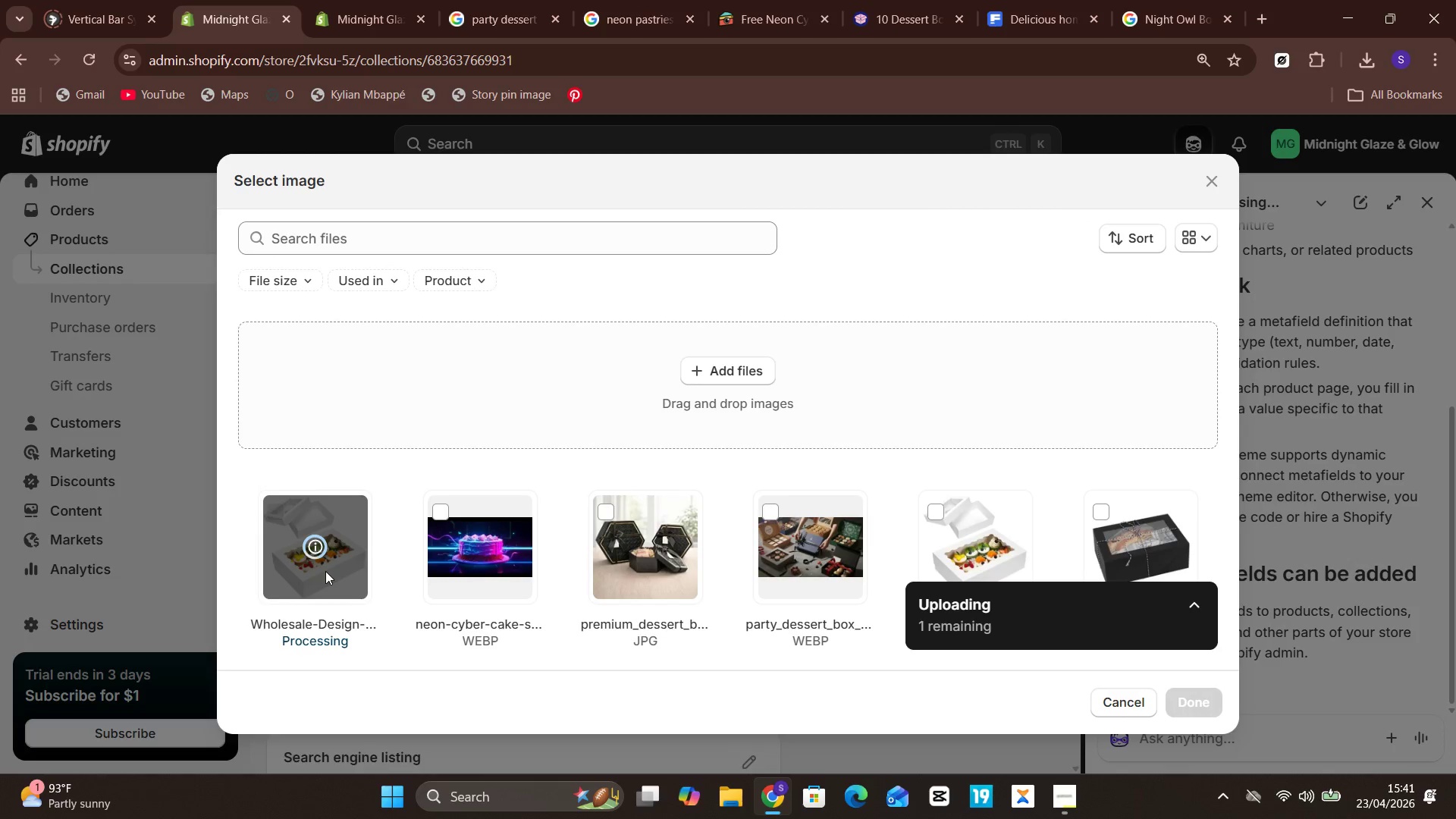 
wait(8.11)
 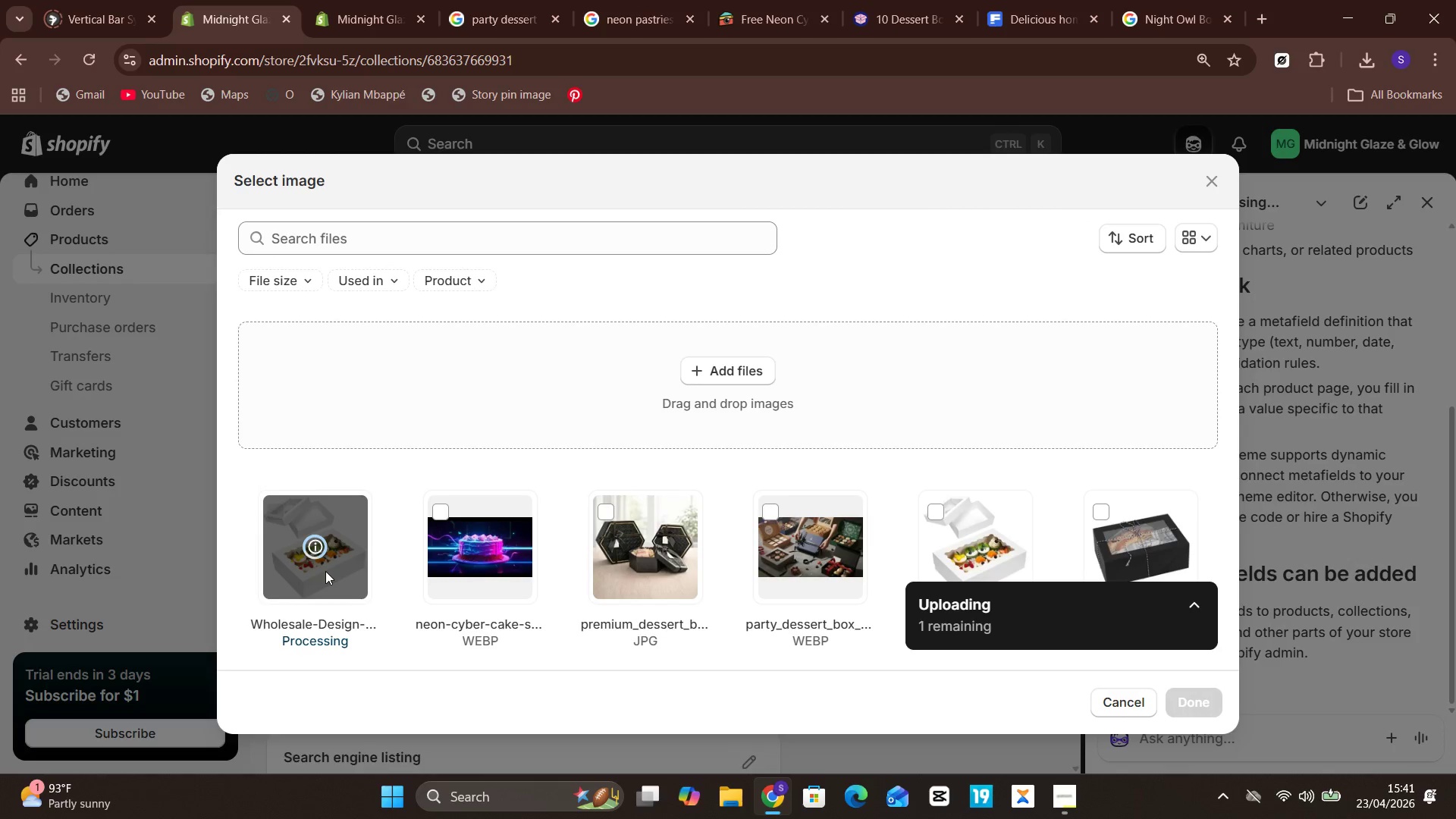 
left_click([1189, 692])
 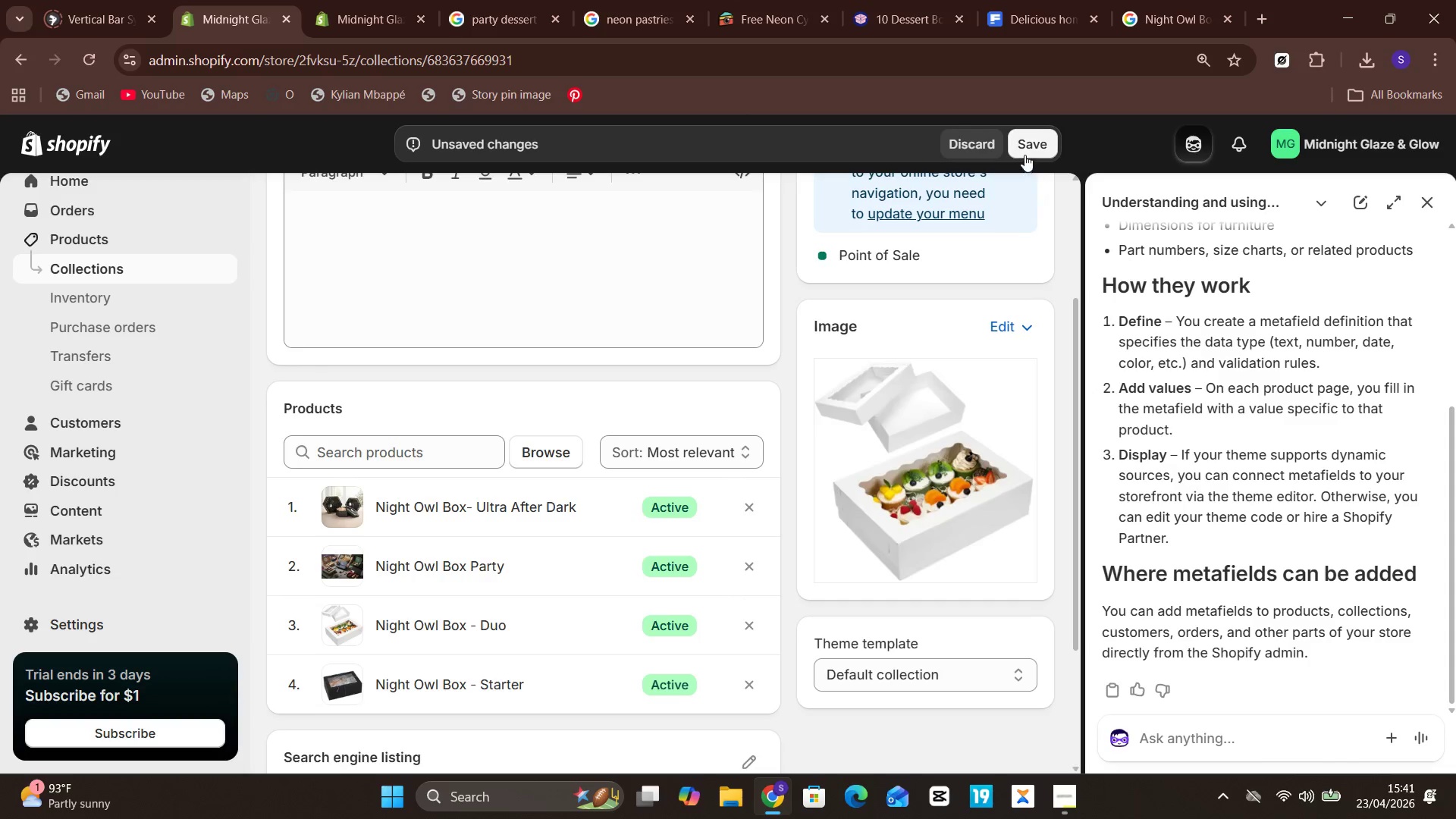 
left_click([1025, 158])
 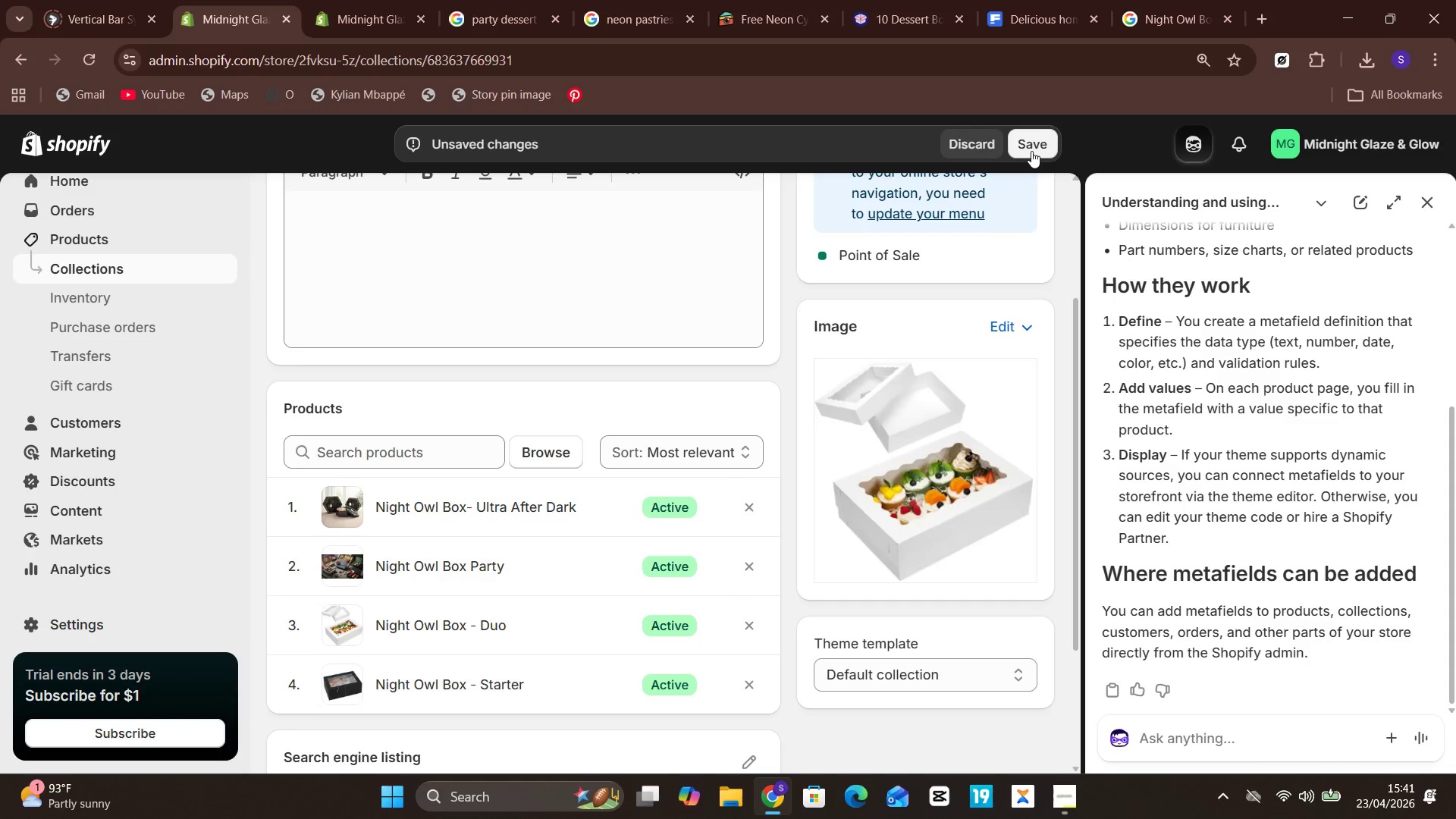 
left_click([1031, 151])
 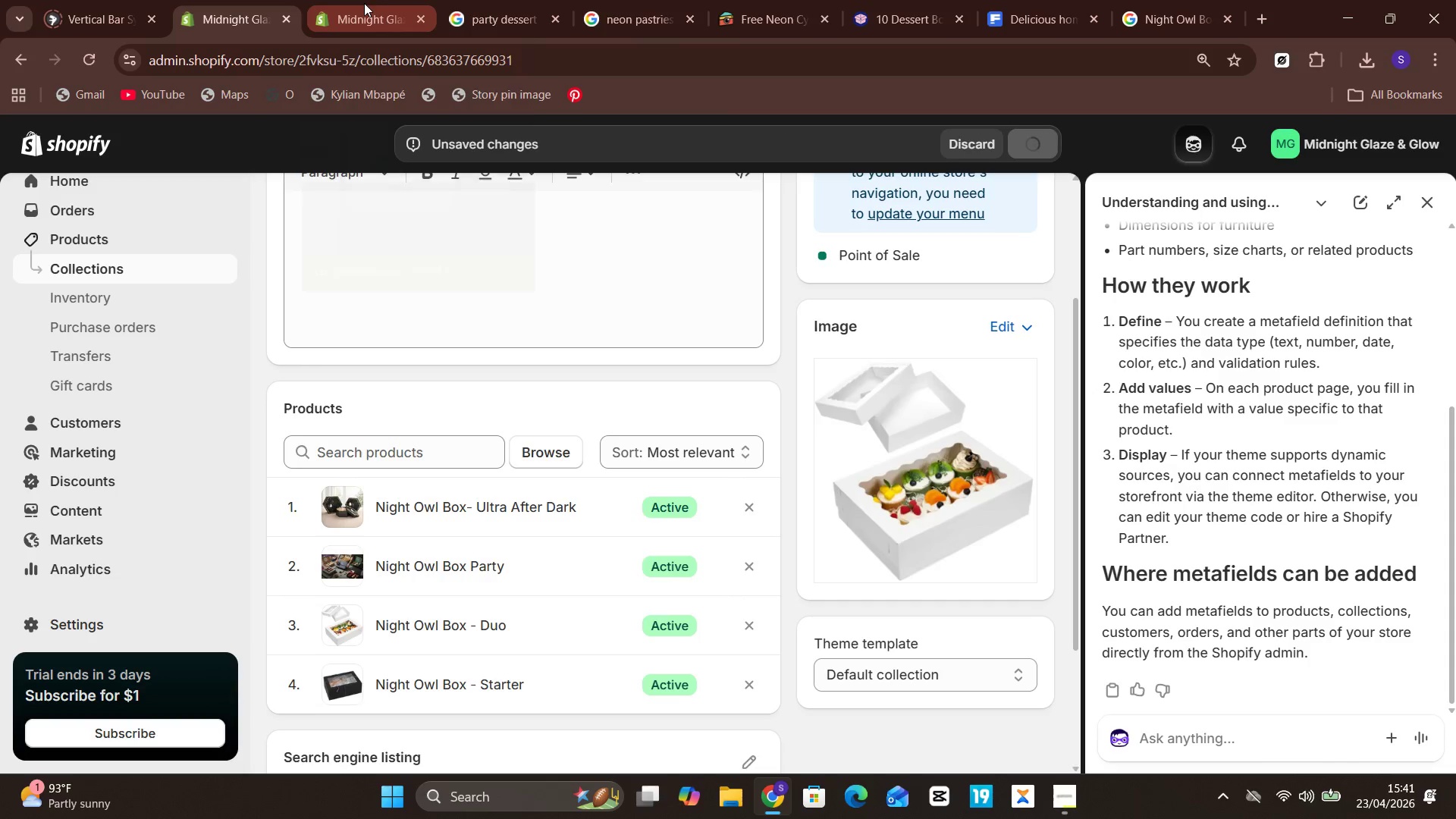 
left_click([364, 3])
 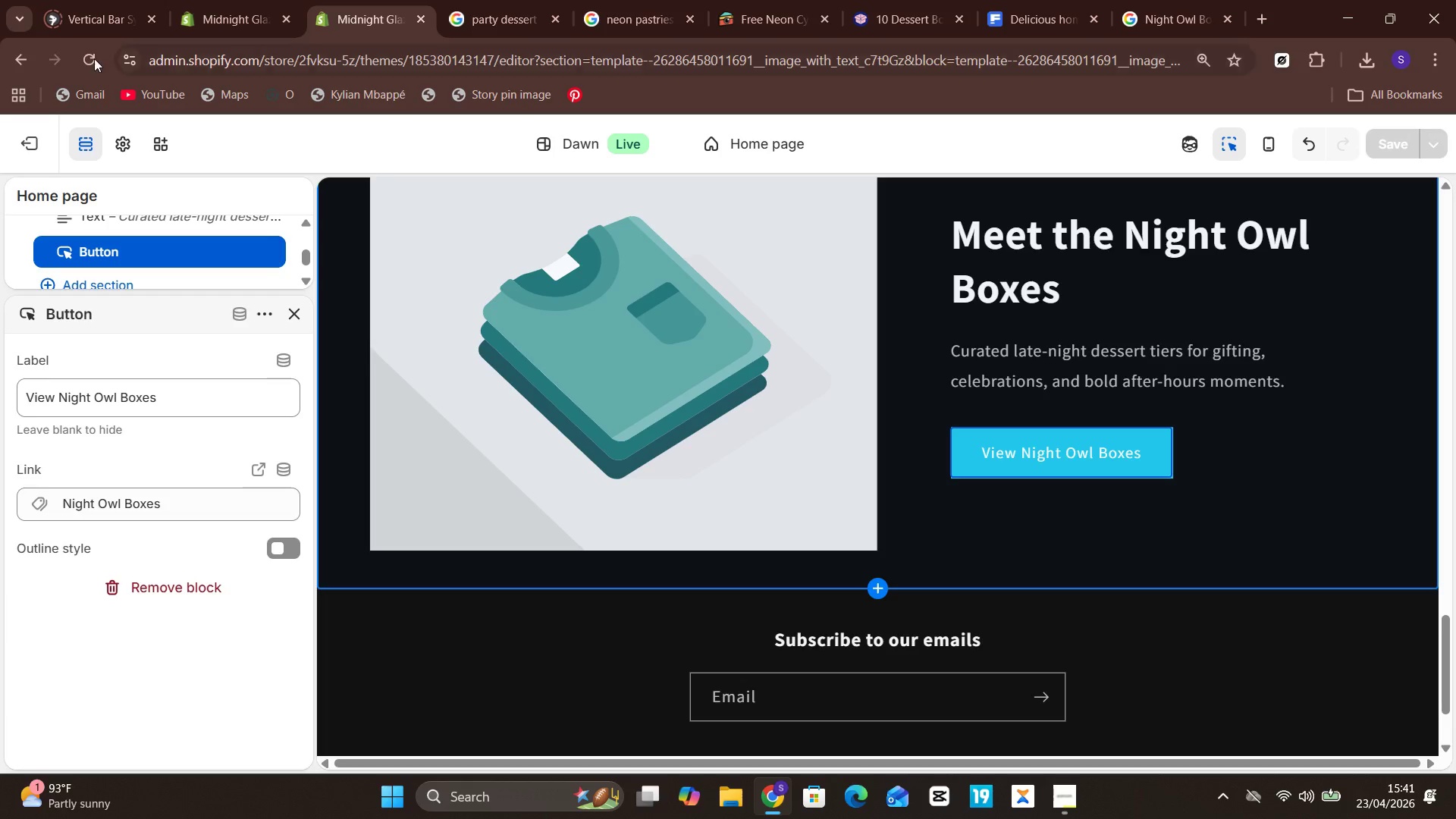 
left_click([83, 55])
 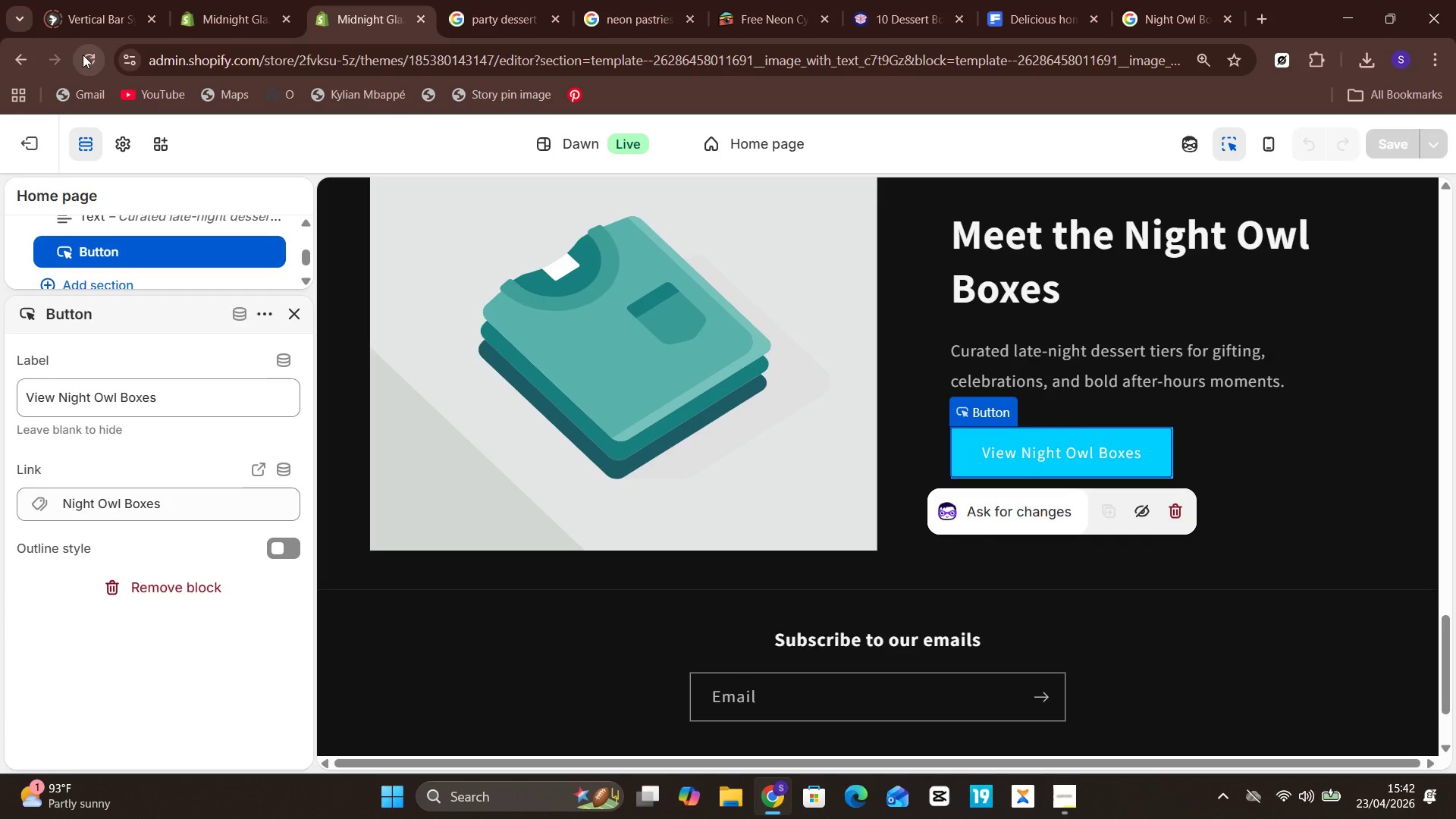 
wait(29.8)
 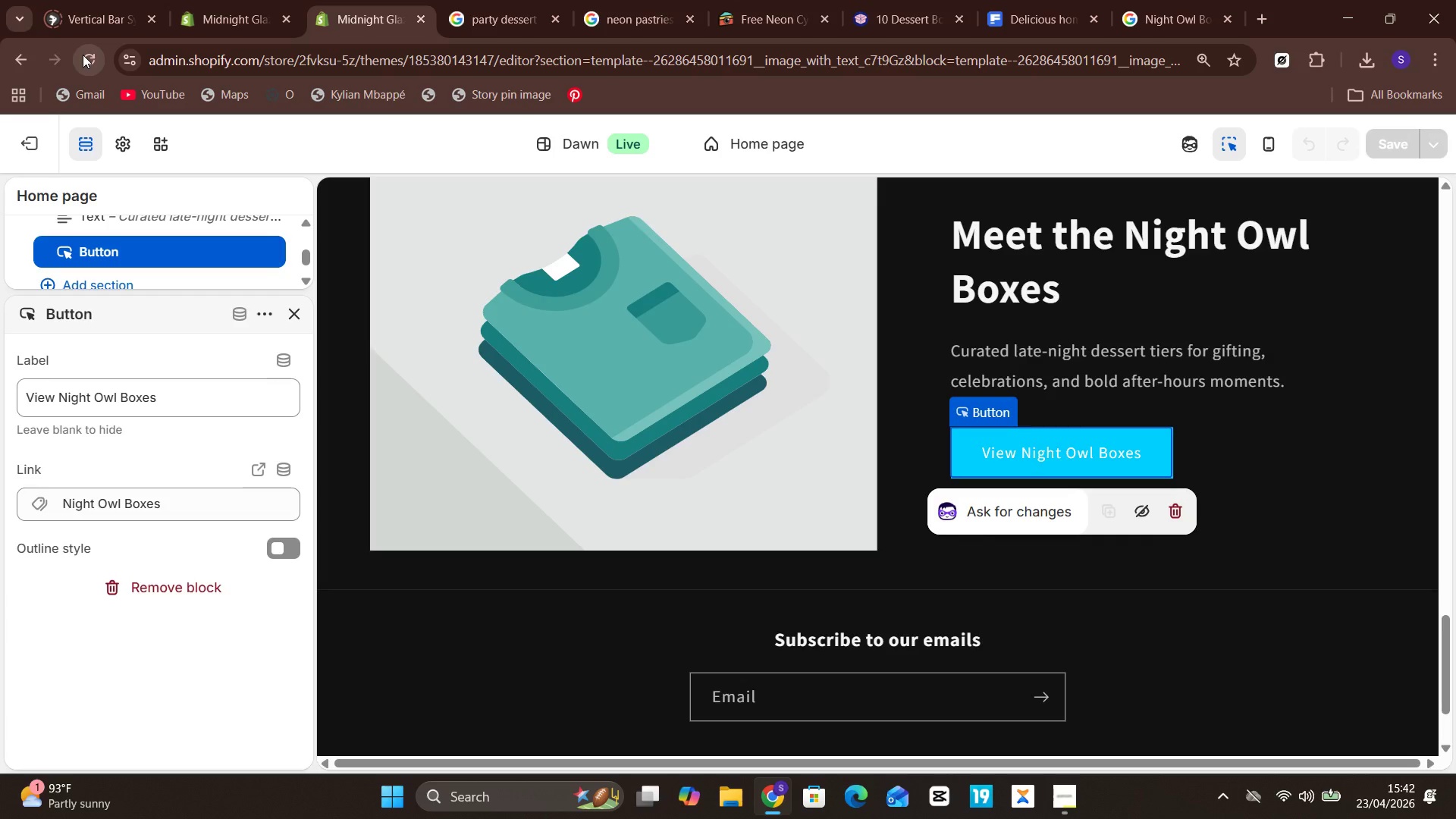 
left_click([495, 320])
 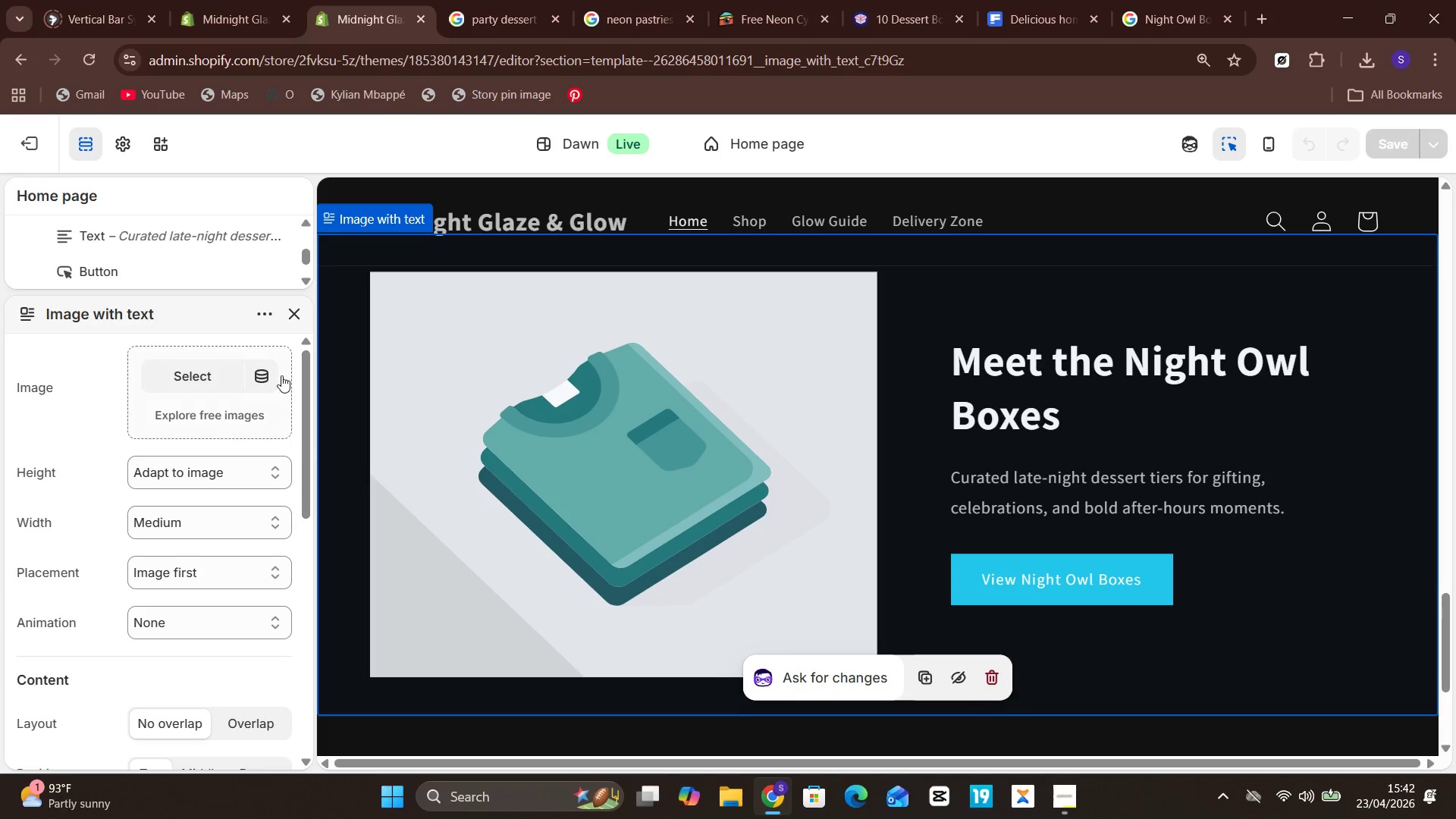 
left_click([177, 382])
 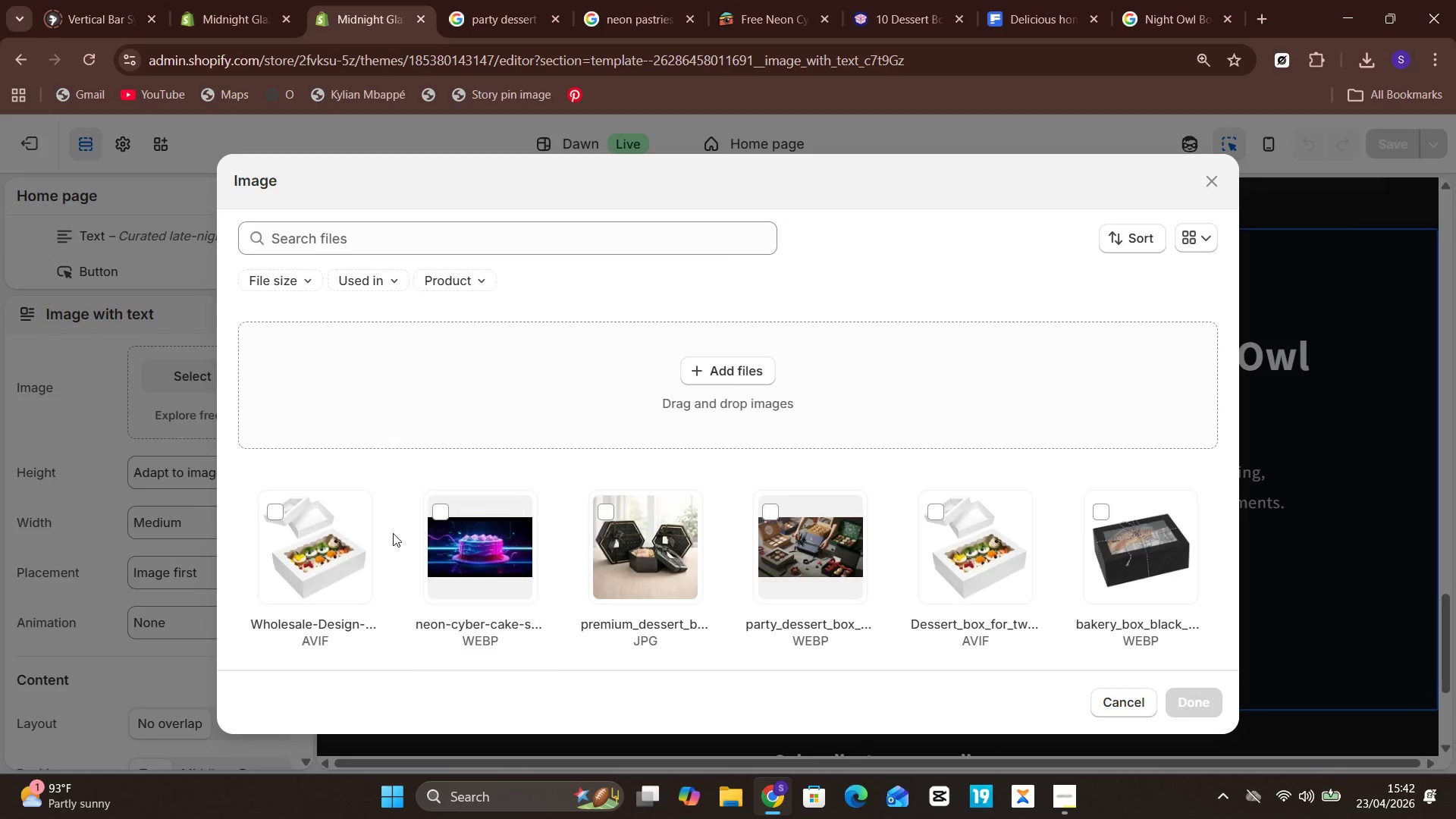 
left_click([326, 529])
 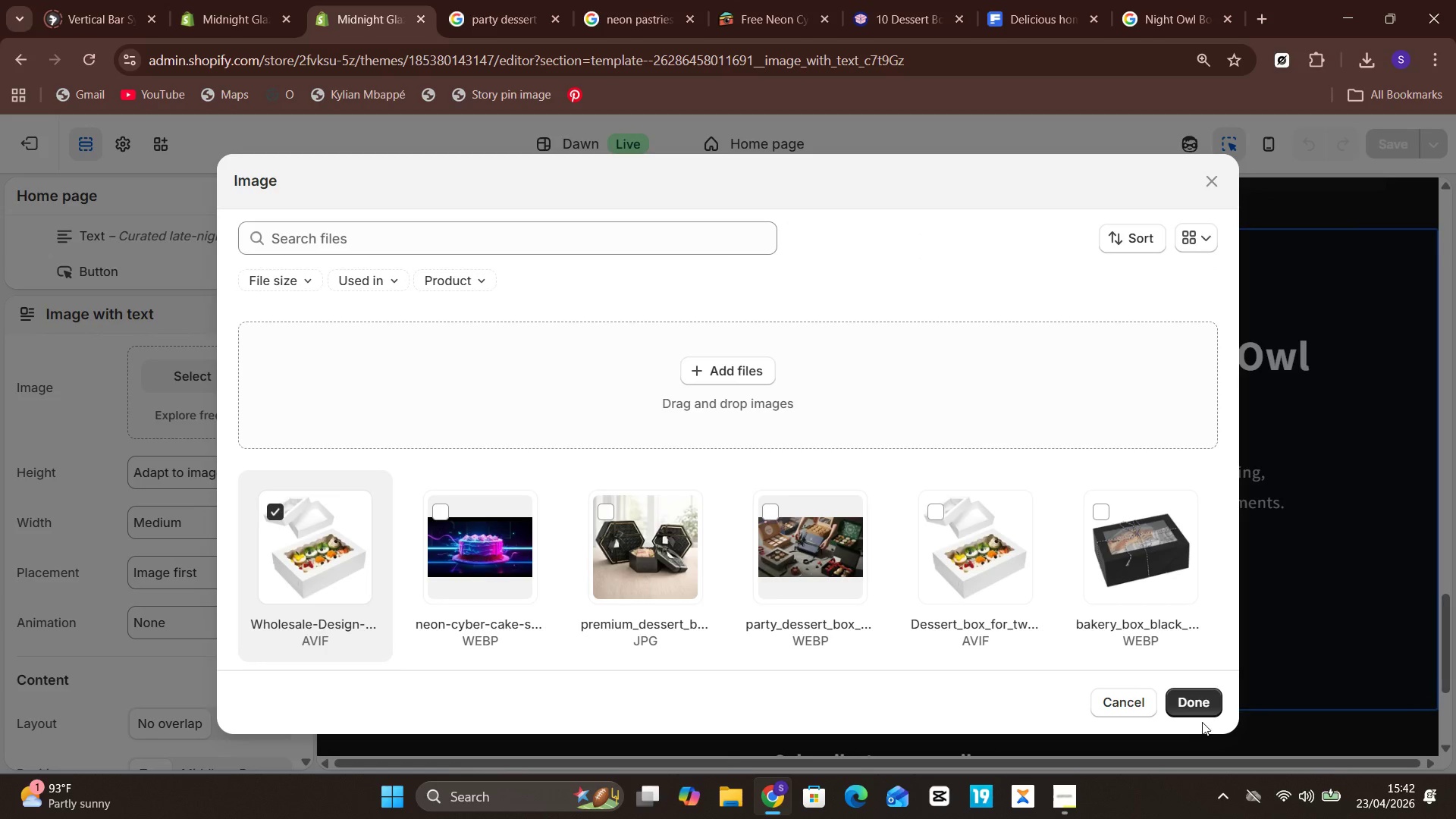 
left_click([1202, 705])
 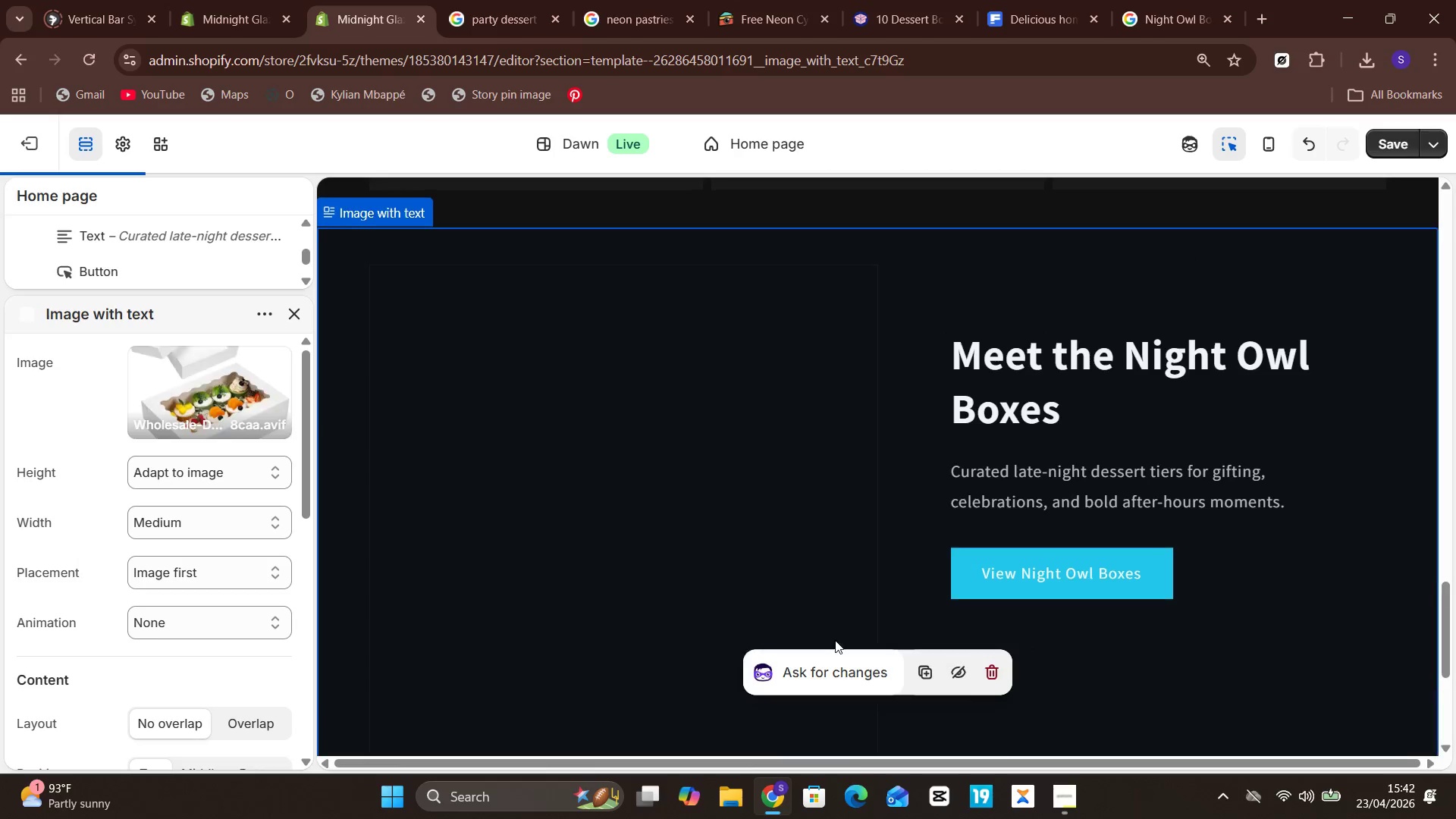 
mouse_move([740, 494])
 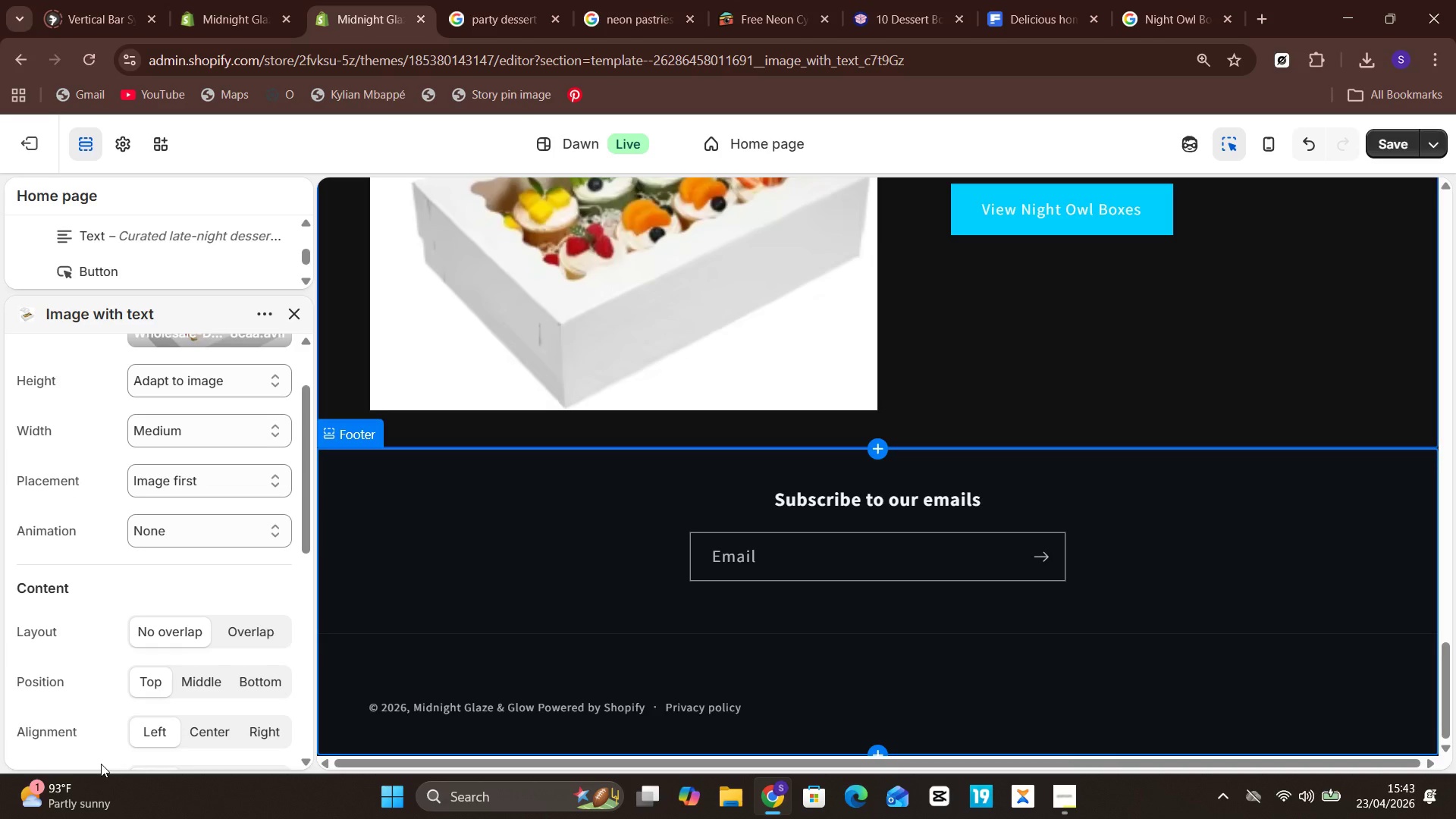 
wait(46.47)
 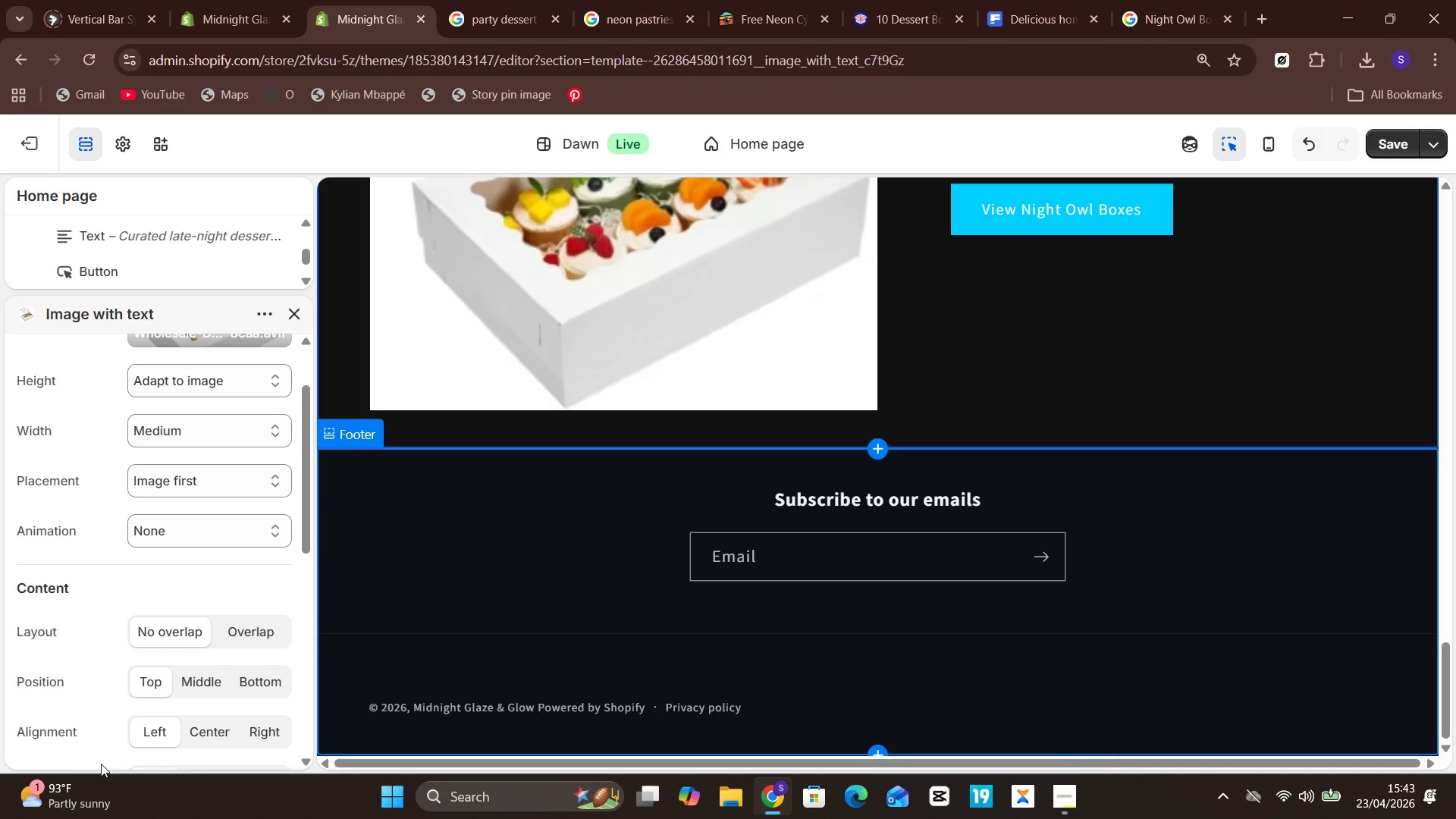 
left_click([297, 305])
 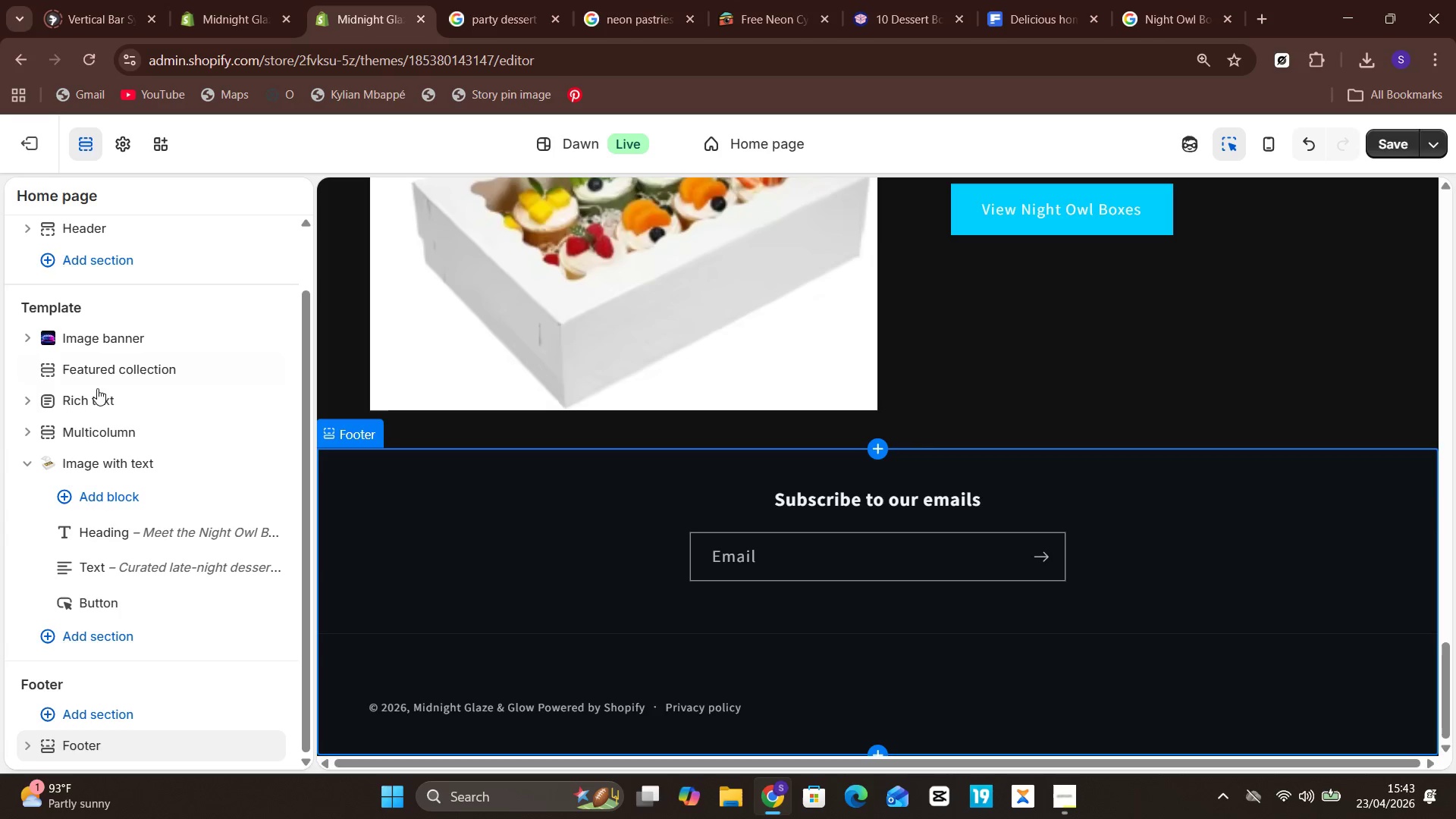 
wait(7.06)
 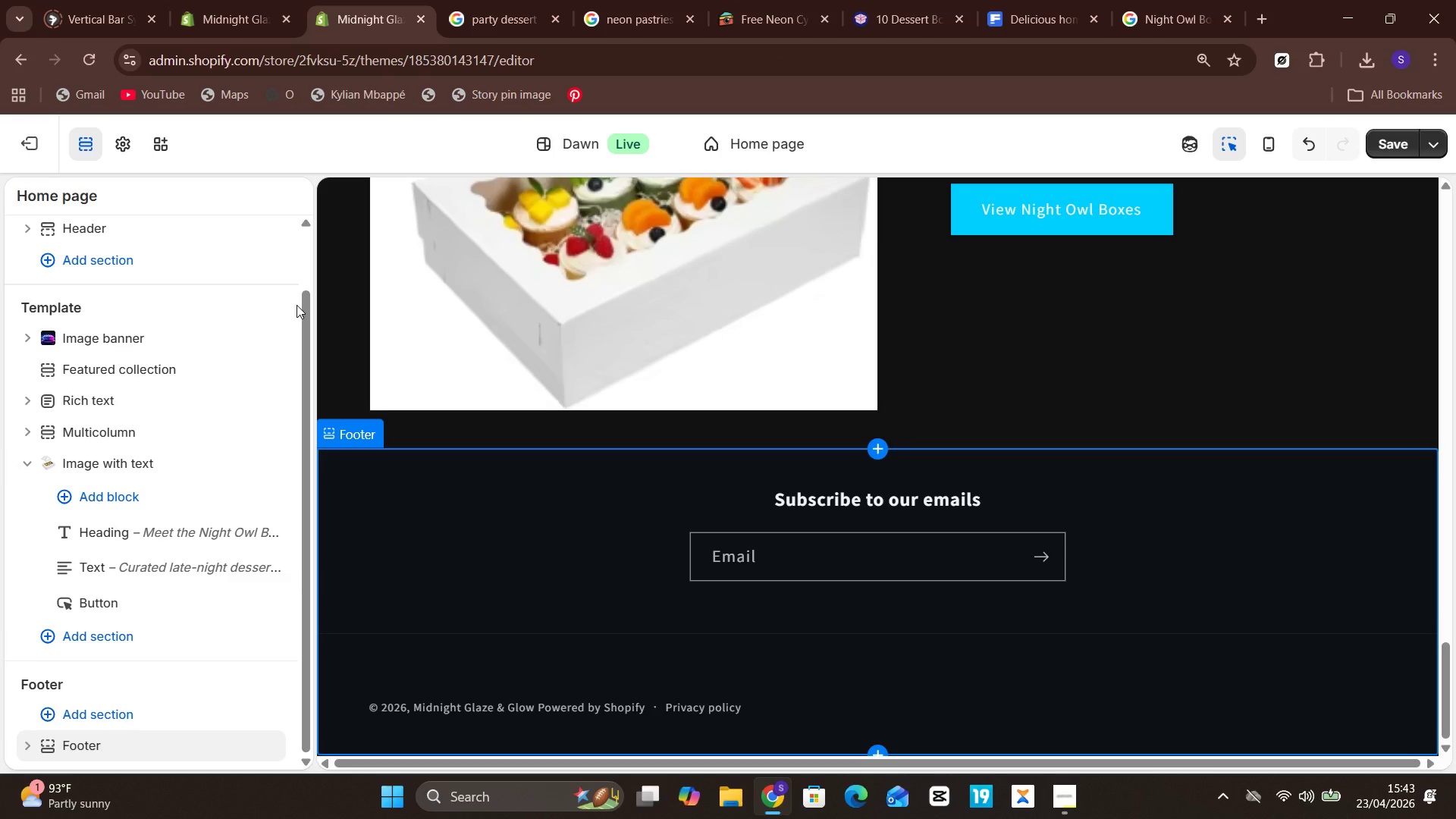 
left_click([115, 625])
 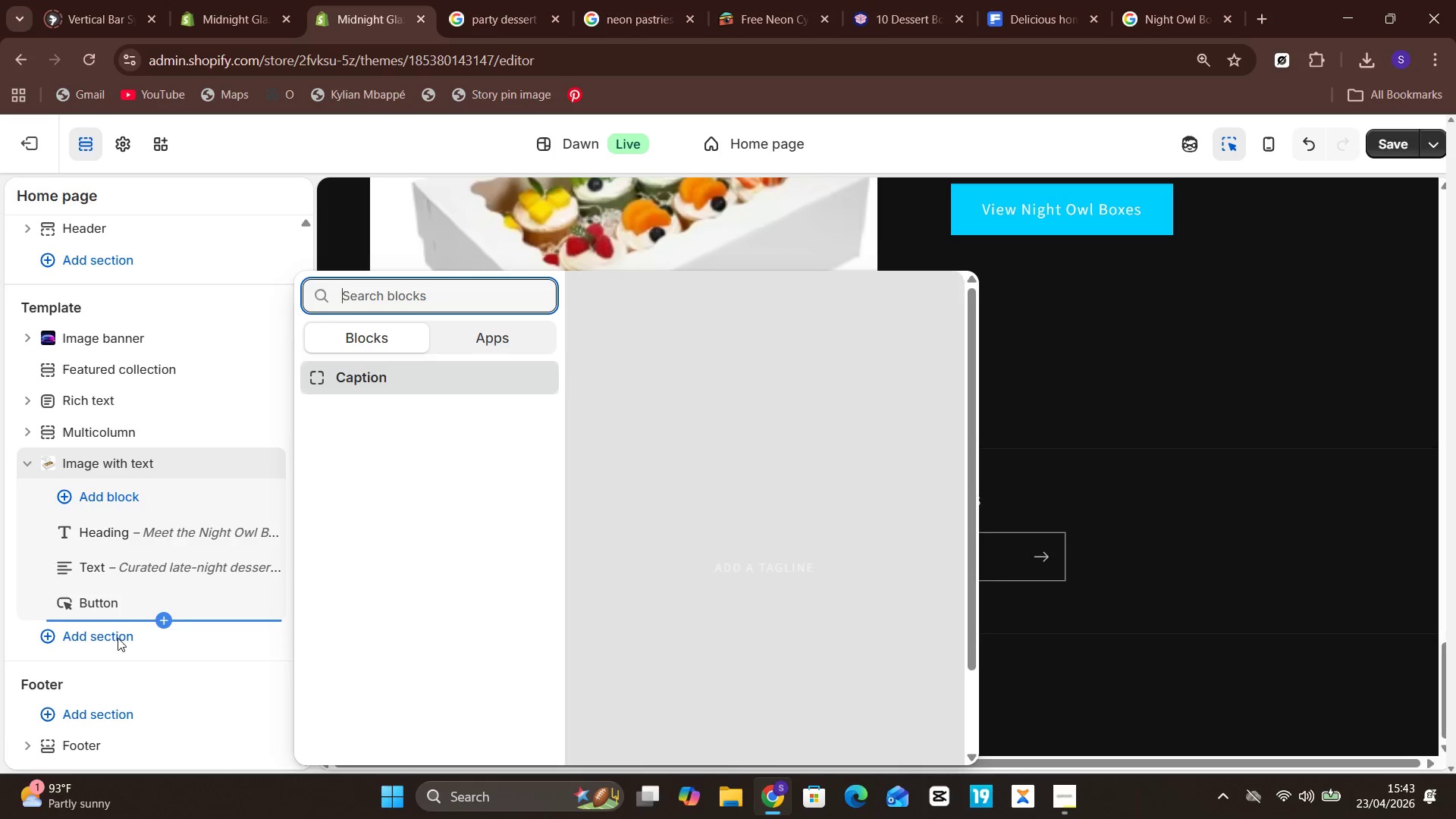 
left_click([99, 631])
 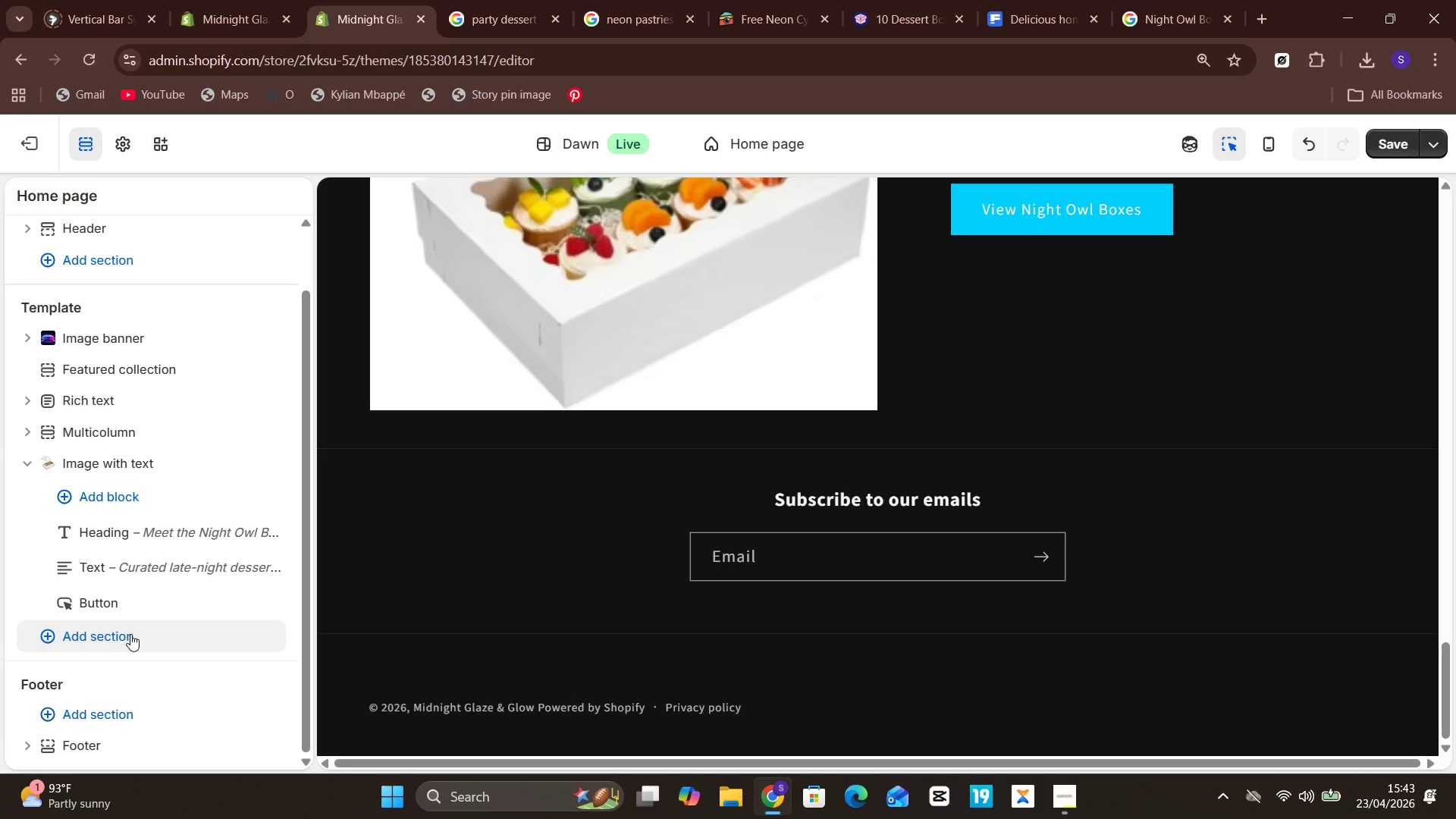 
left_click([130, 634])
 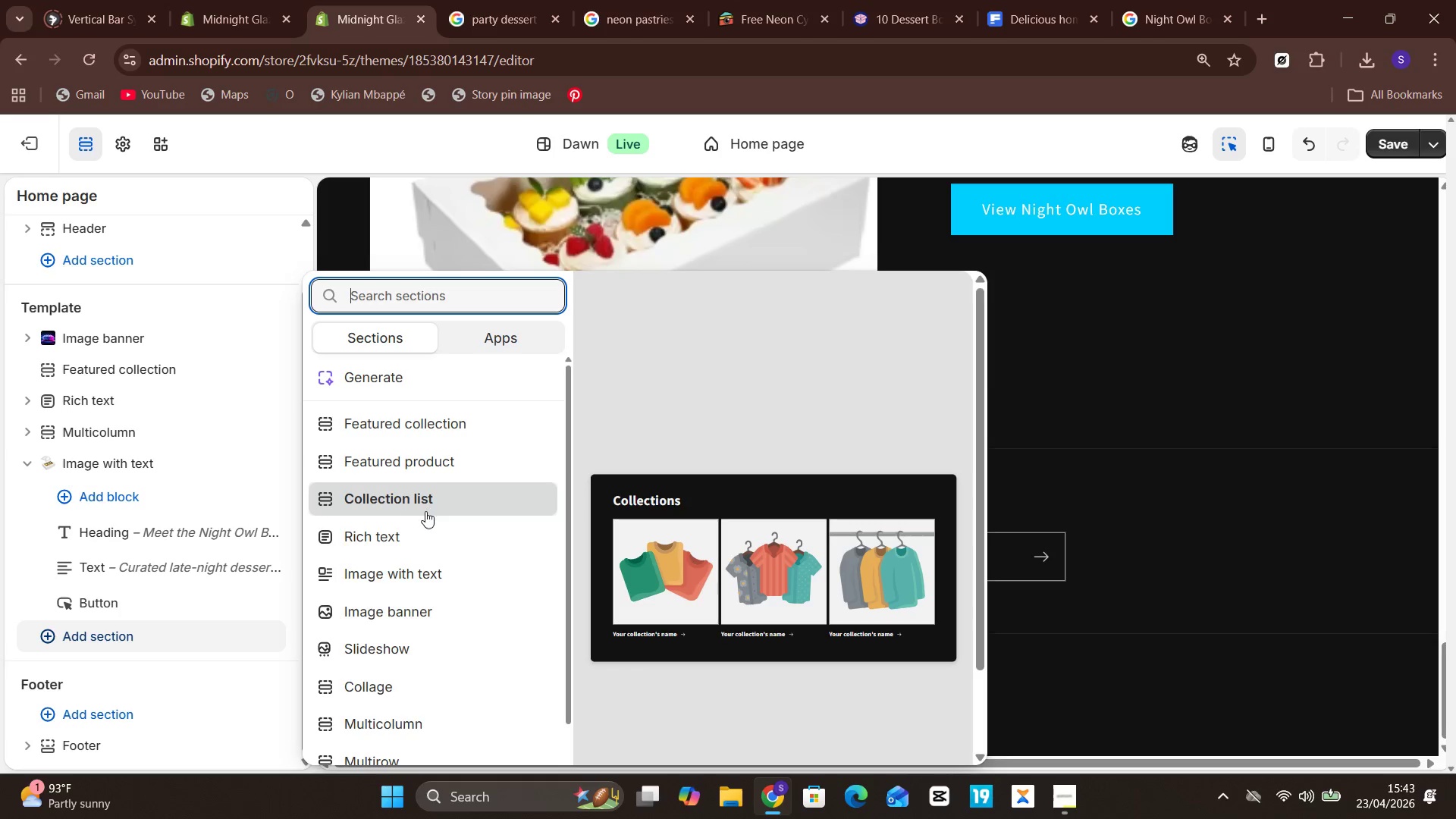 
left_click([423, 530])
 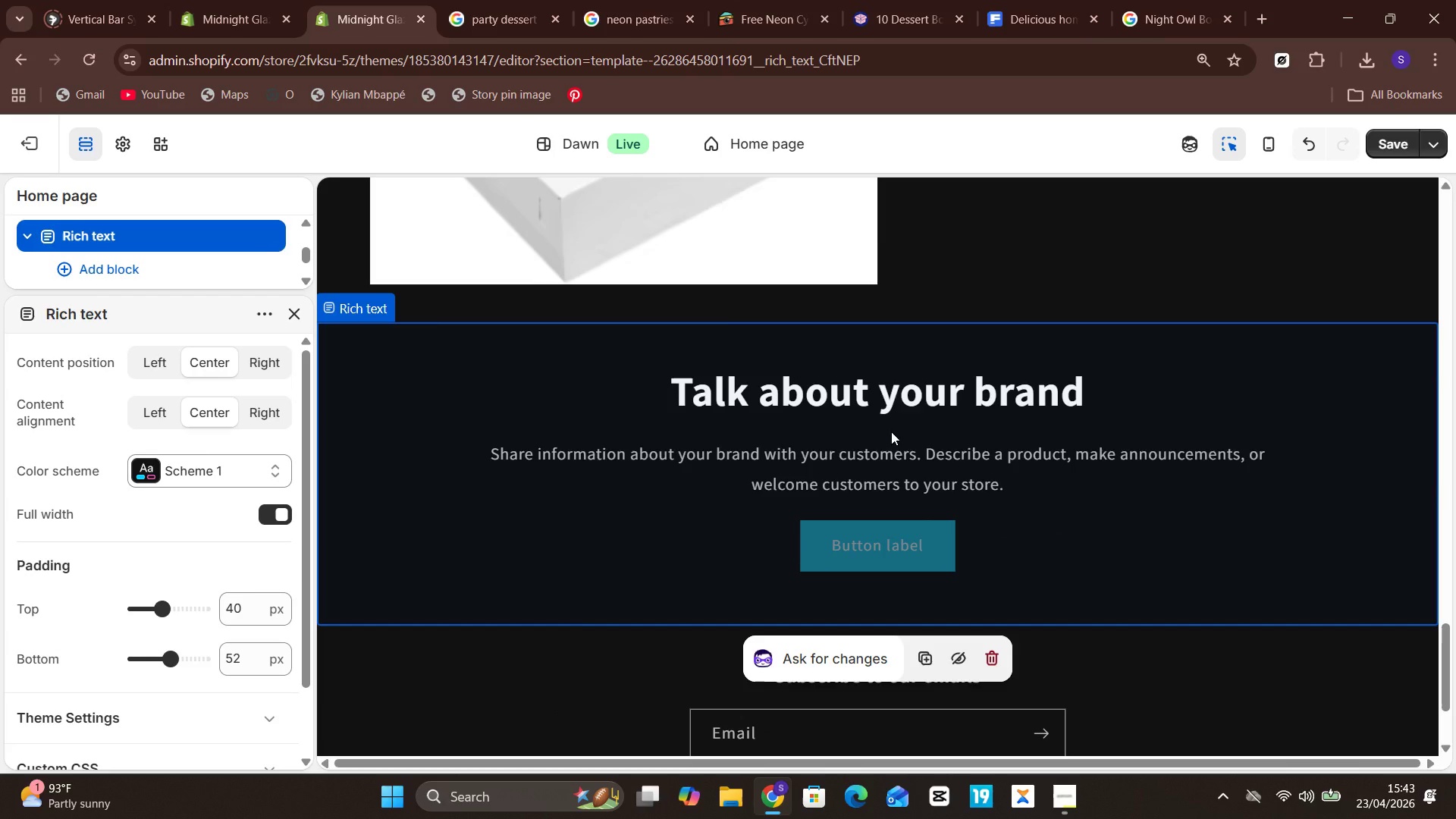 
wait(6.14)
 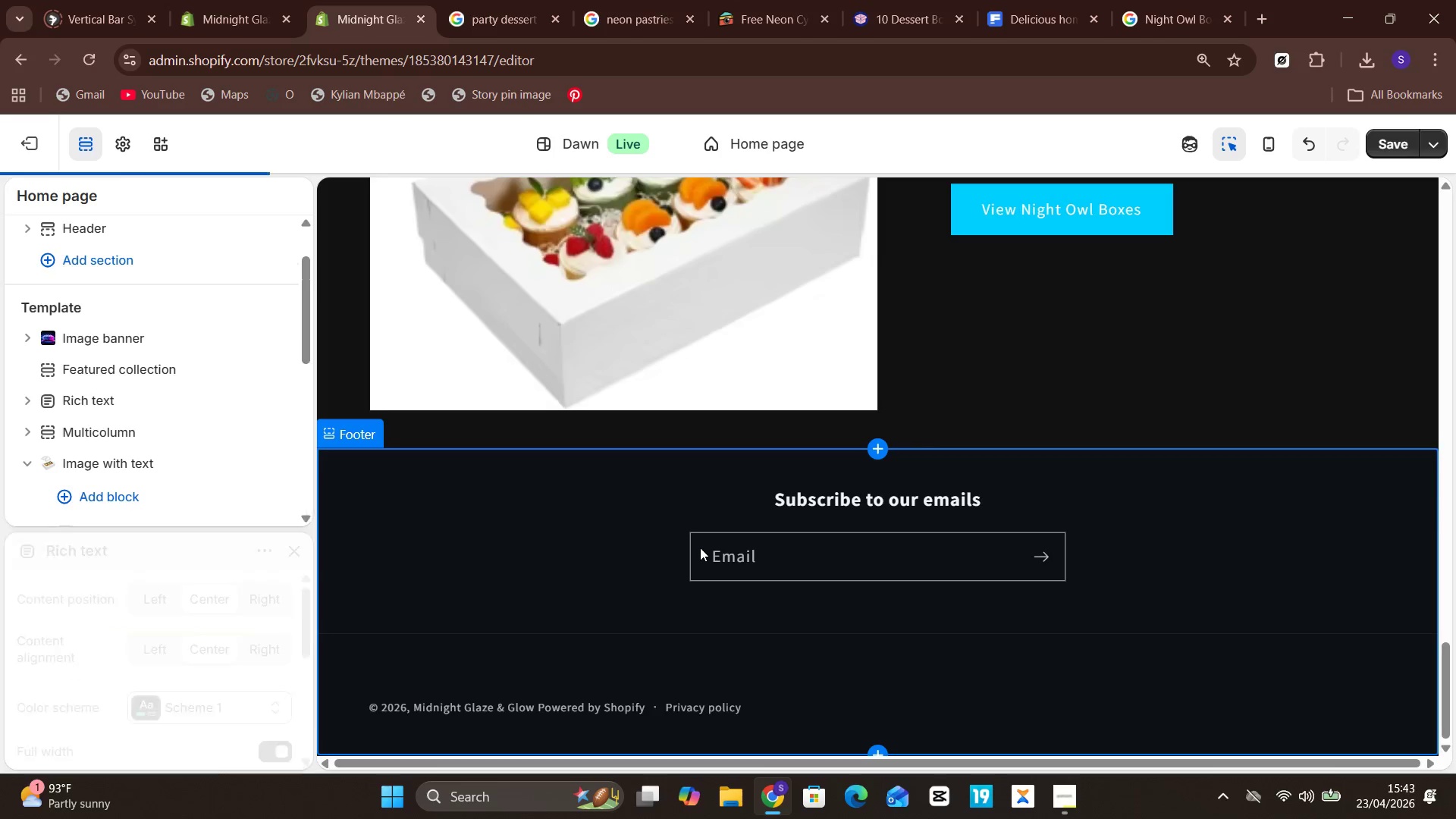 
left_click([919, 410])
 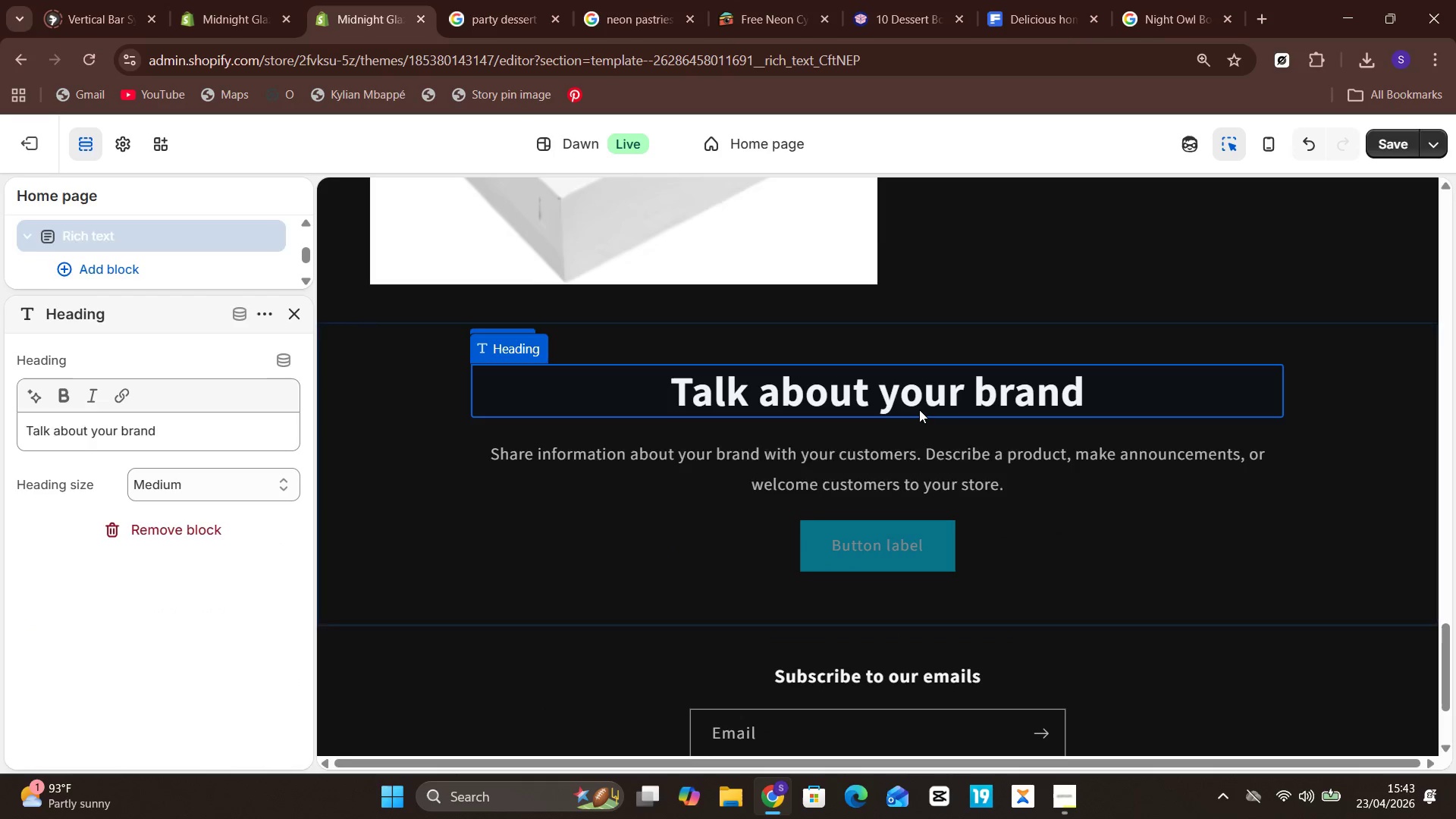 
left_click([919, 410])
 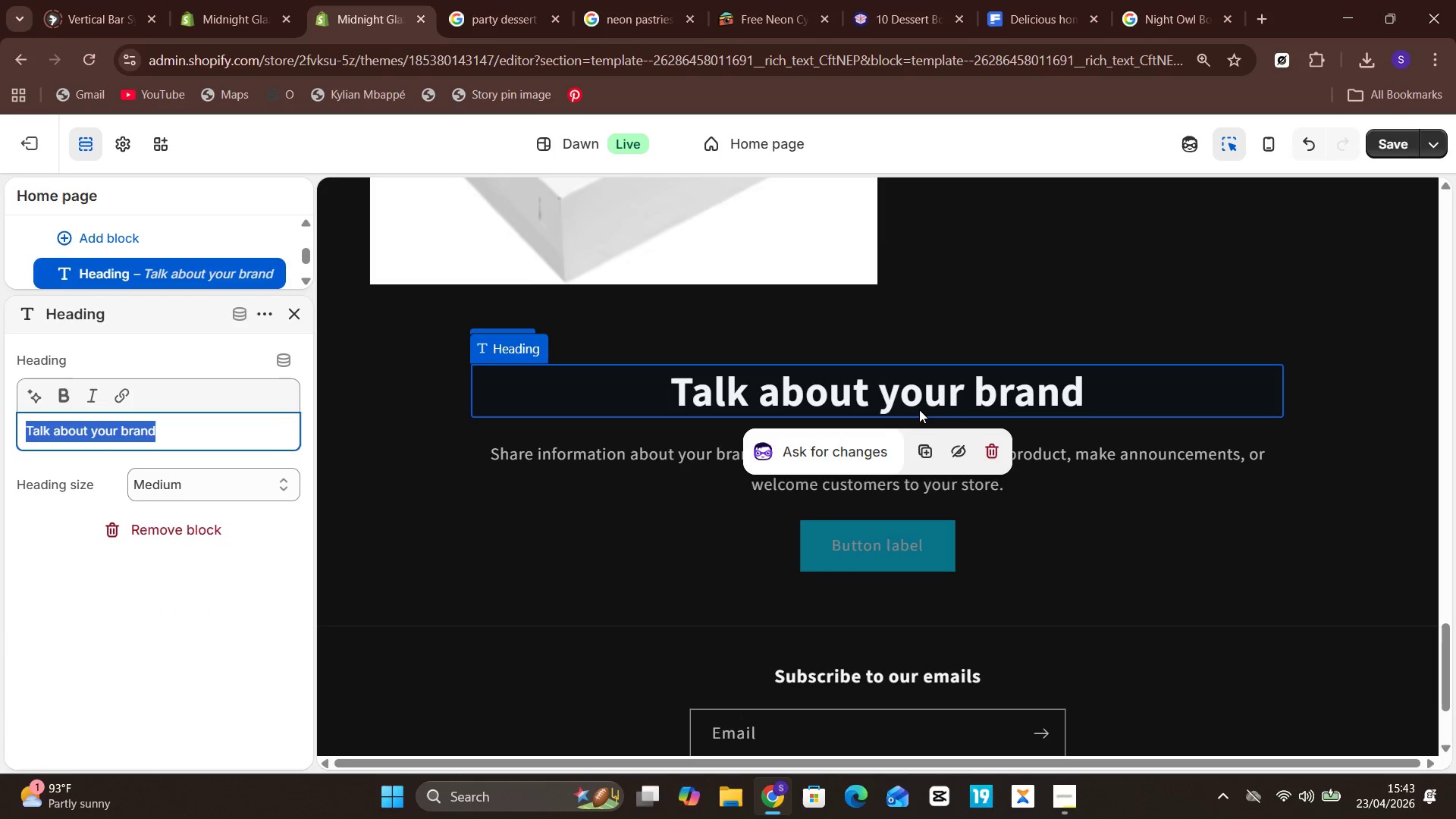 
type(New here? Start with the Glow Guide)
 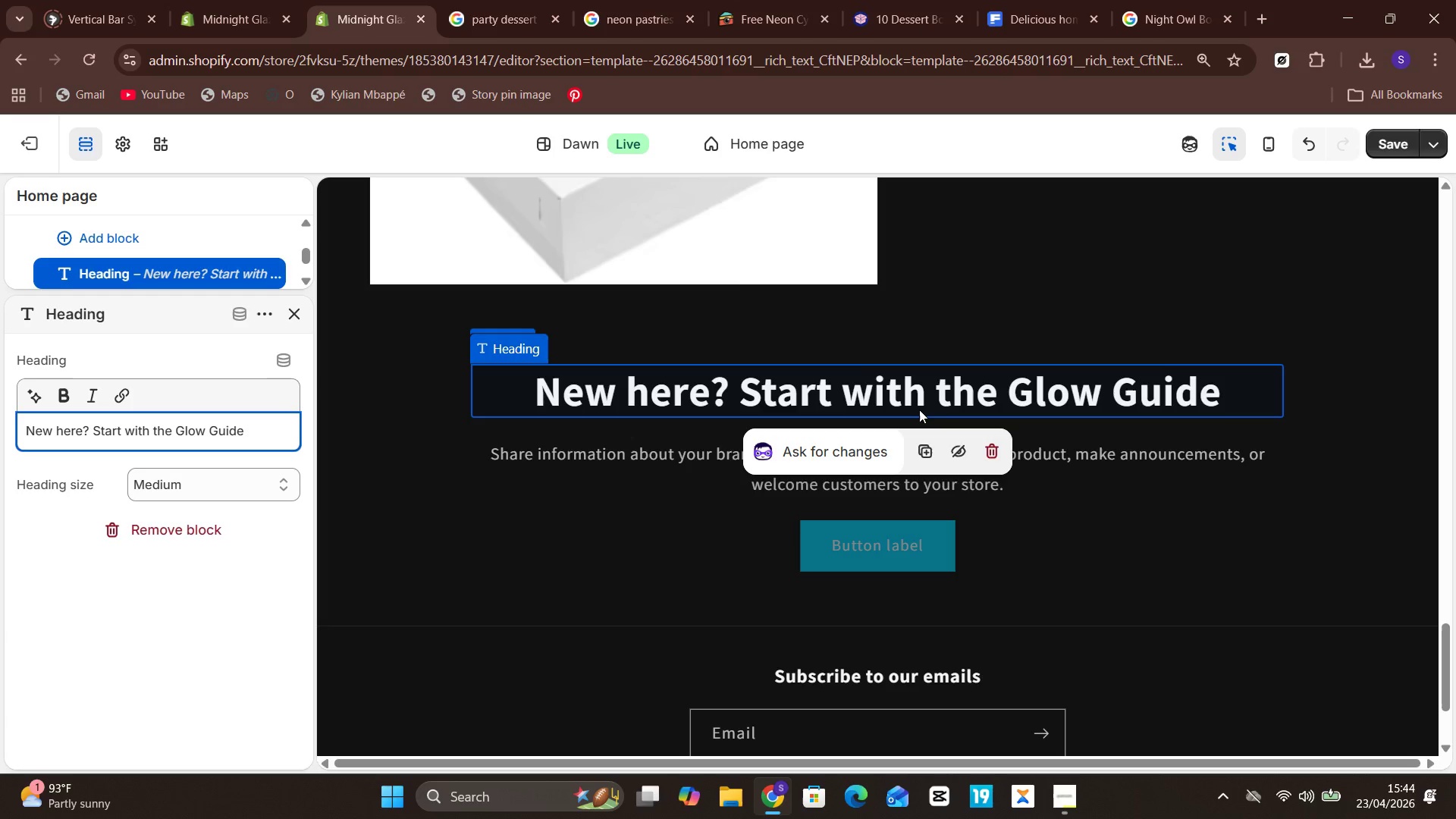 
left_click([733, 477])
 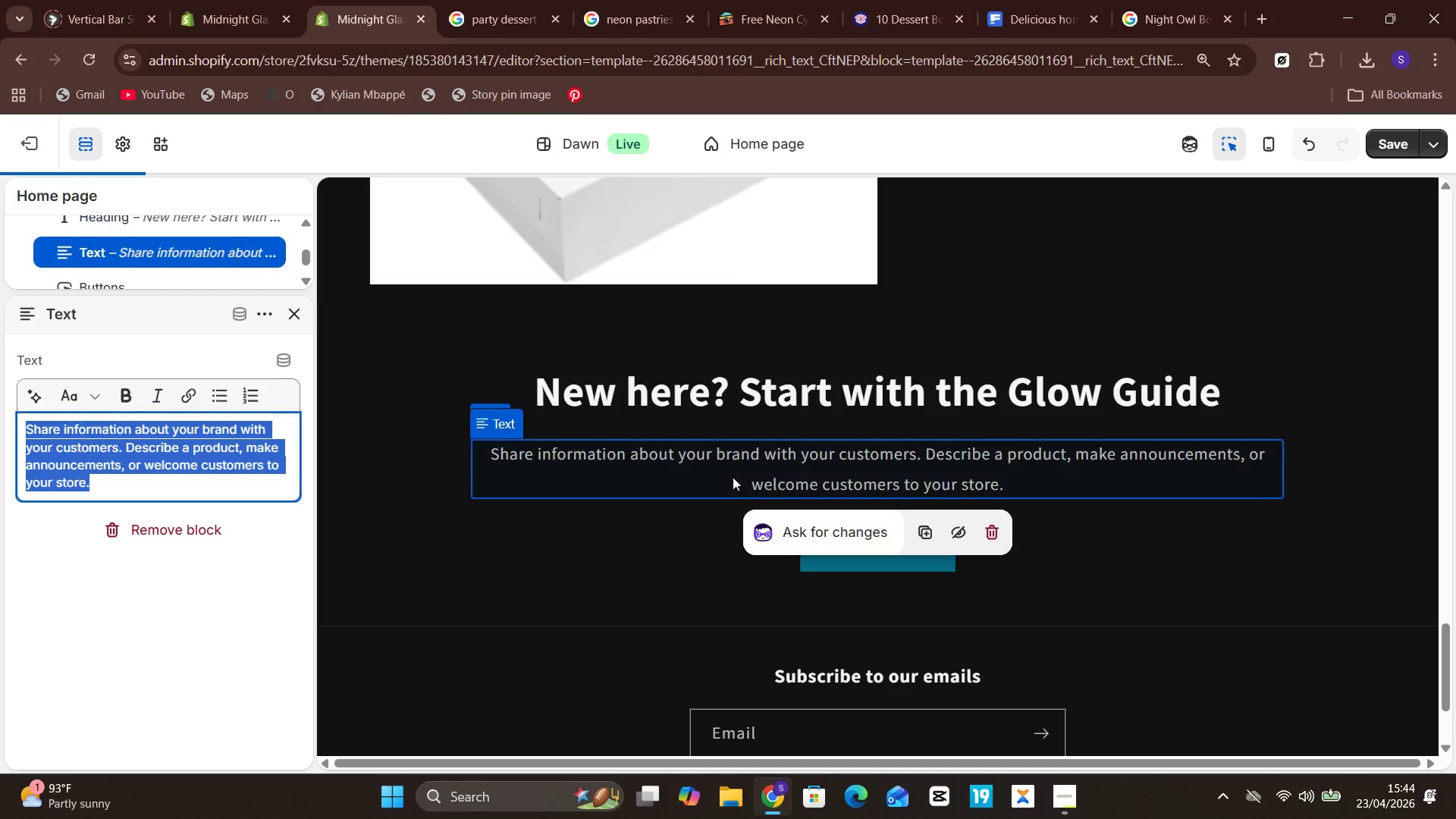 
double_click([733, 477])
 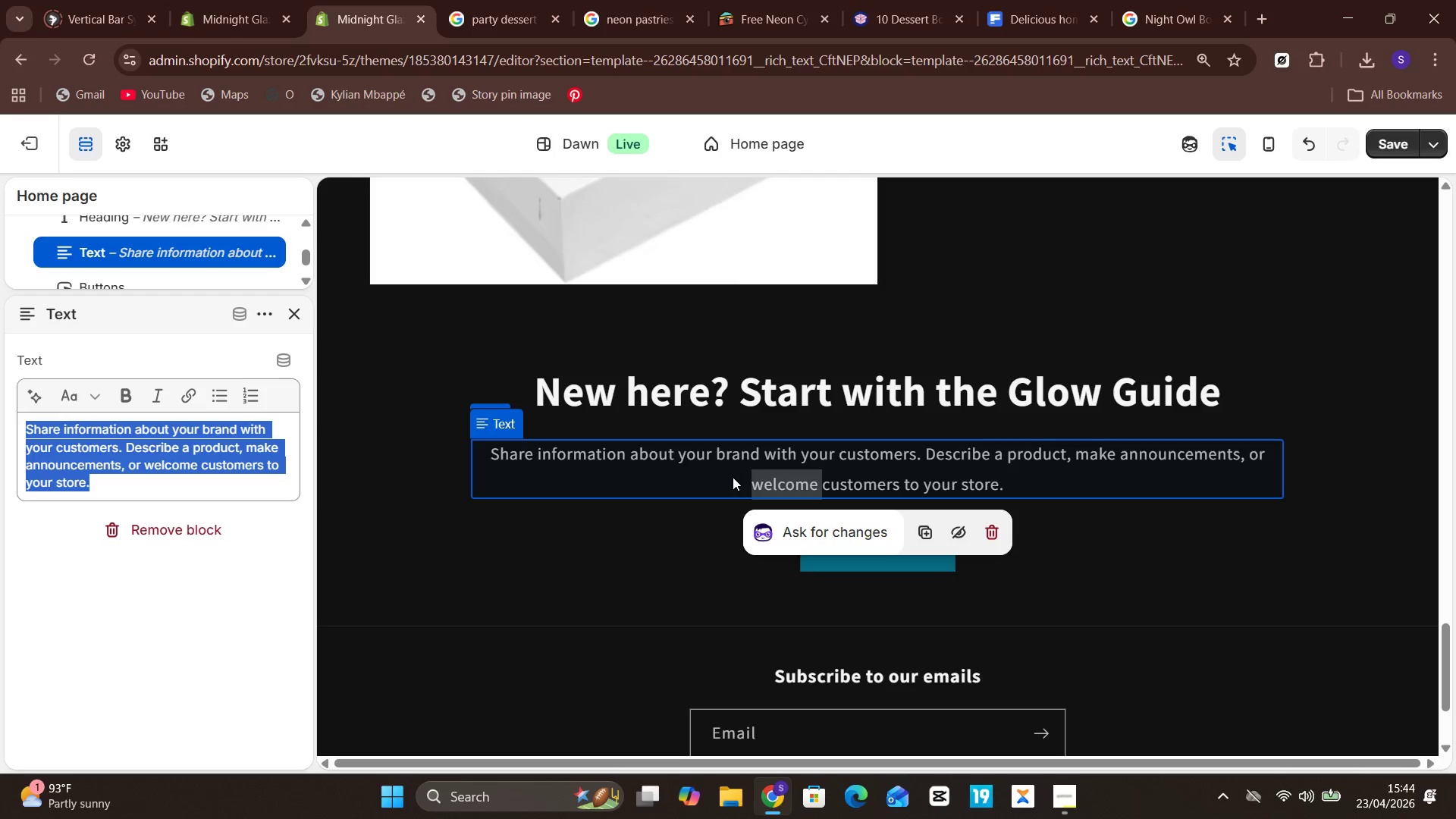 
type(Te)
key(Backspace)
key(Backspace)
key(Backspace)
type(Learn how to serve, style, and enjoy our neon pastries for the strongest visual impact and best dessert experience.)
 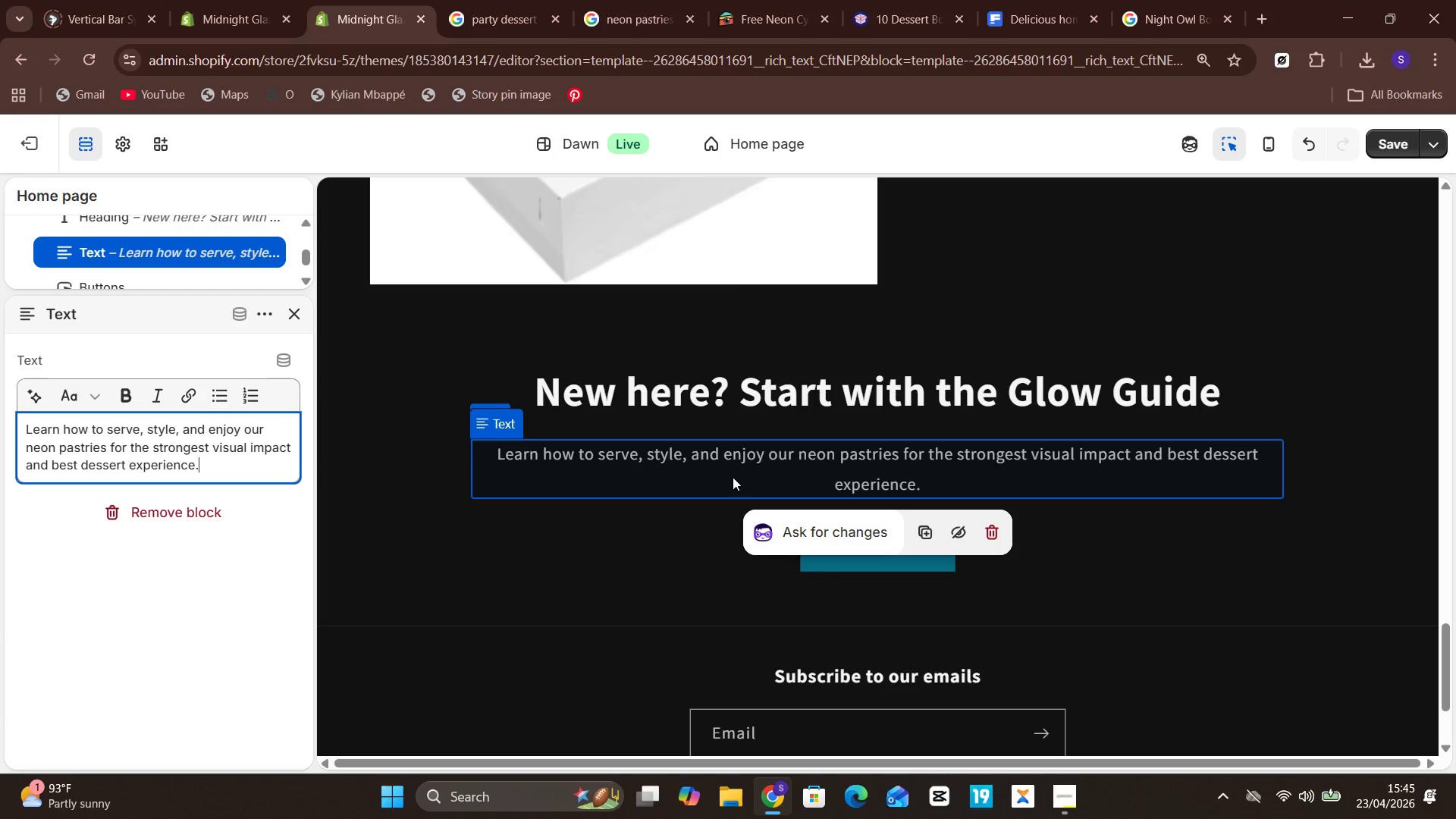 
left_click([829, 593])
 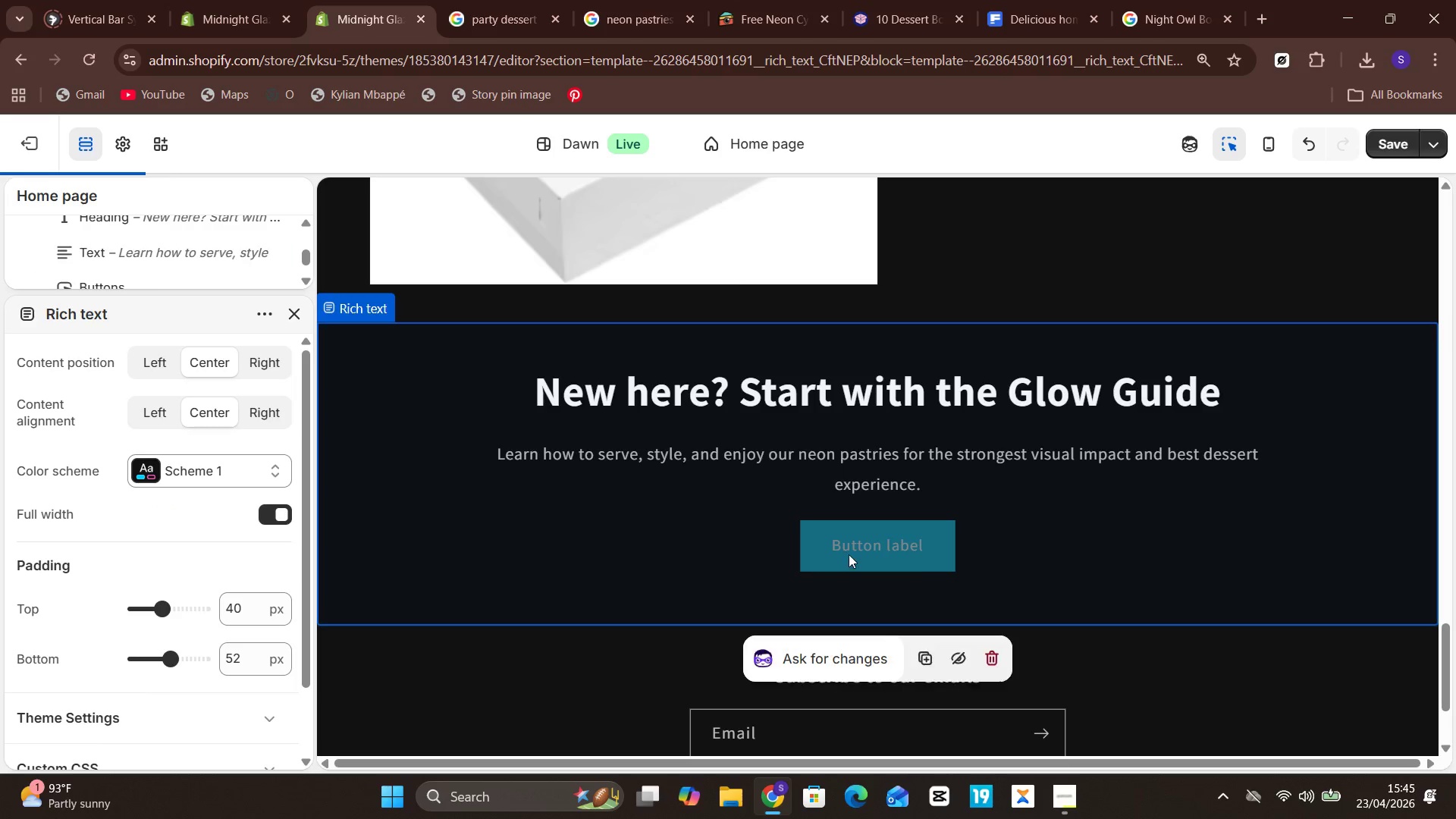 
left_click([849, 554])
 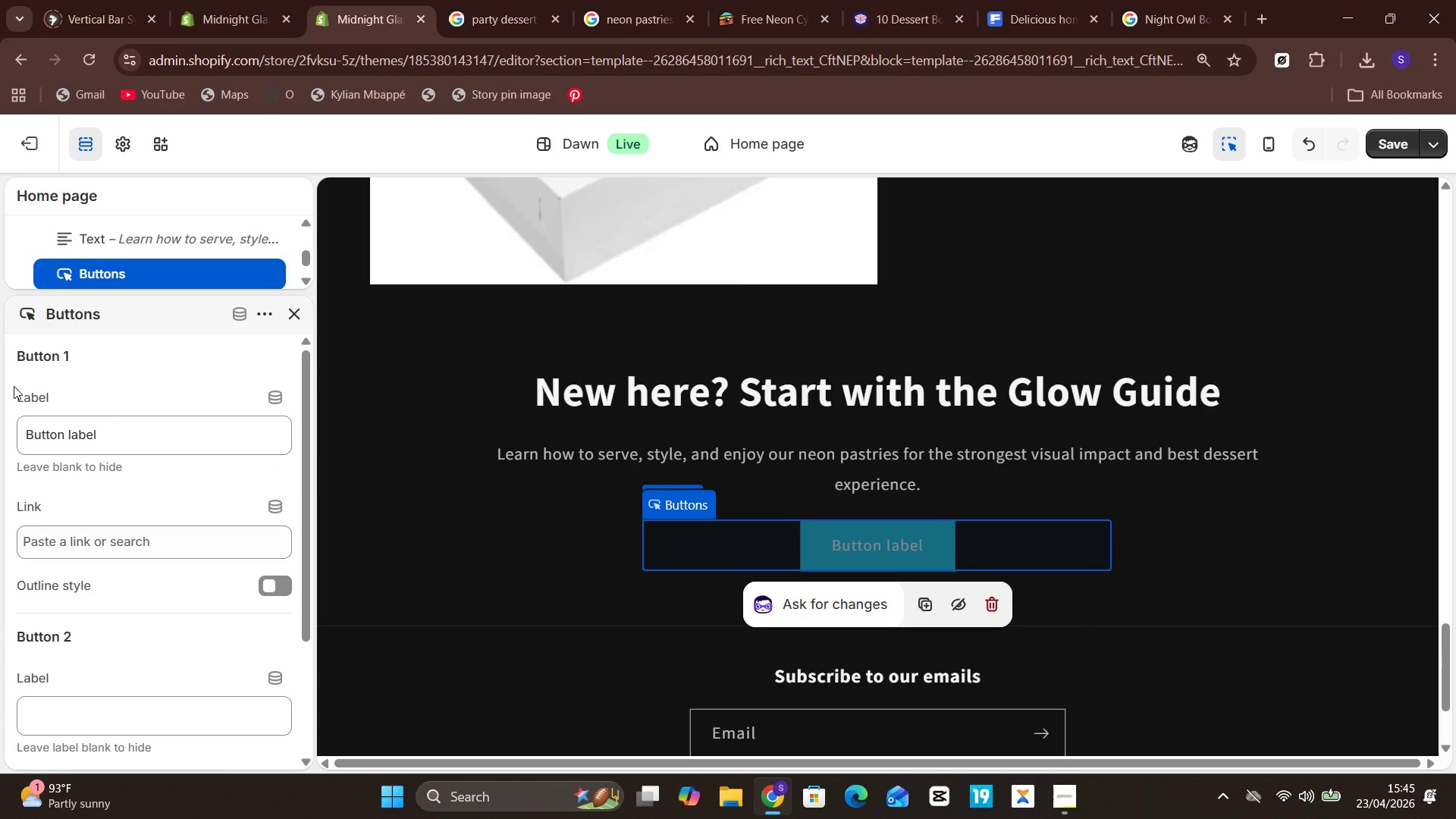 
left_click([149, 432])
 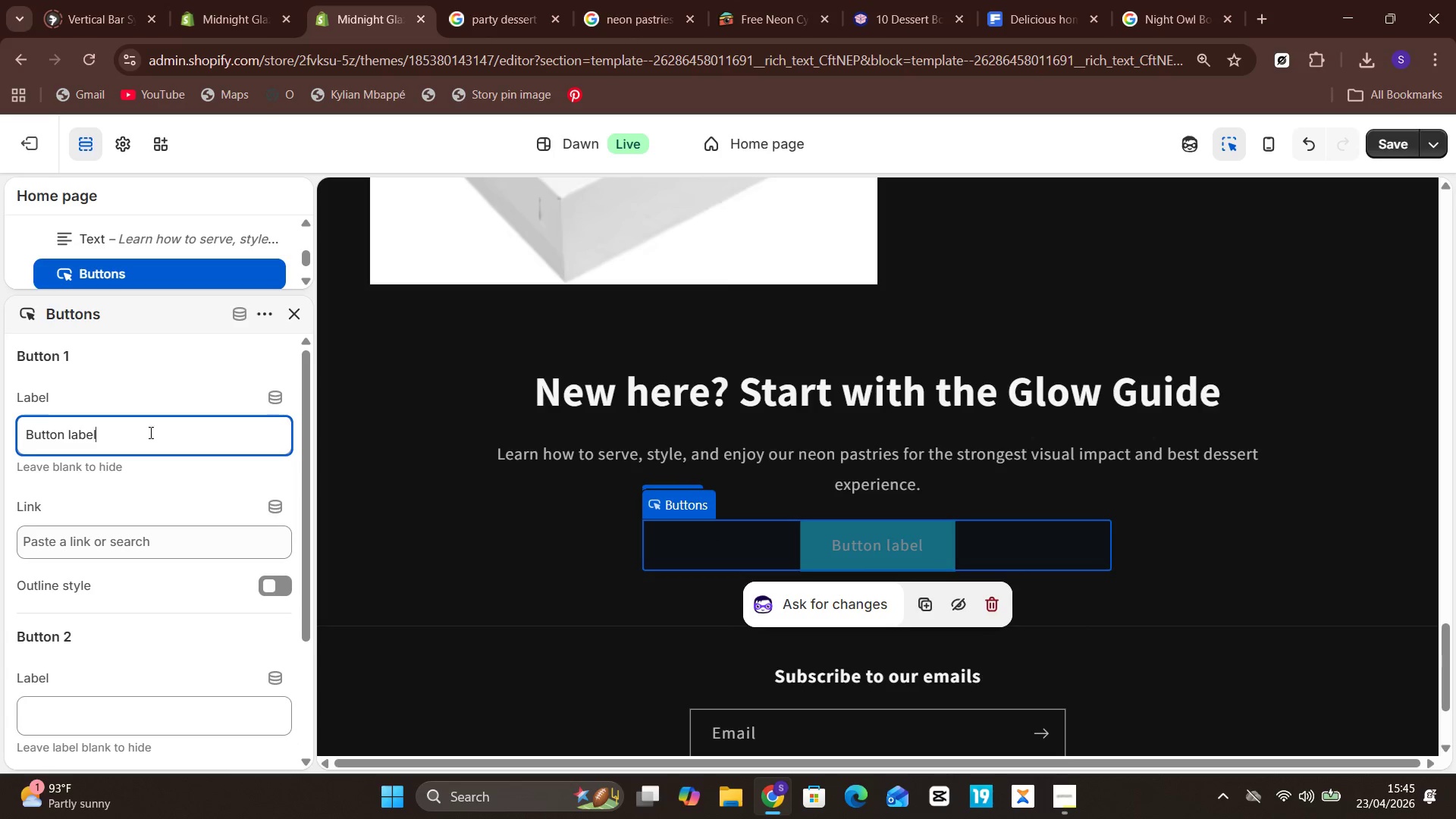 
key(Control+A)
 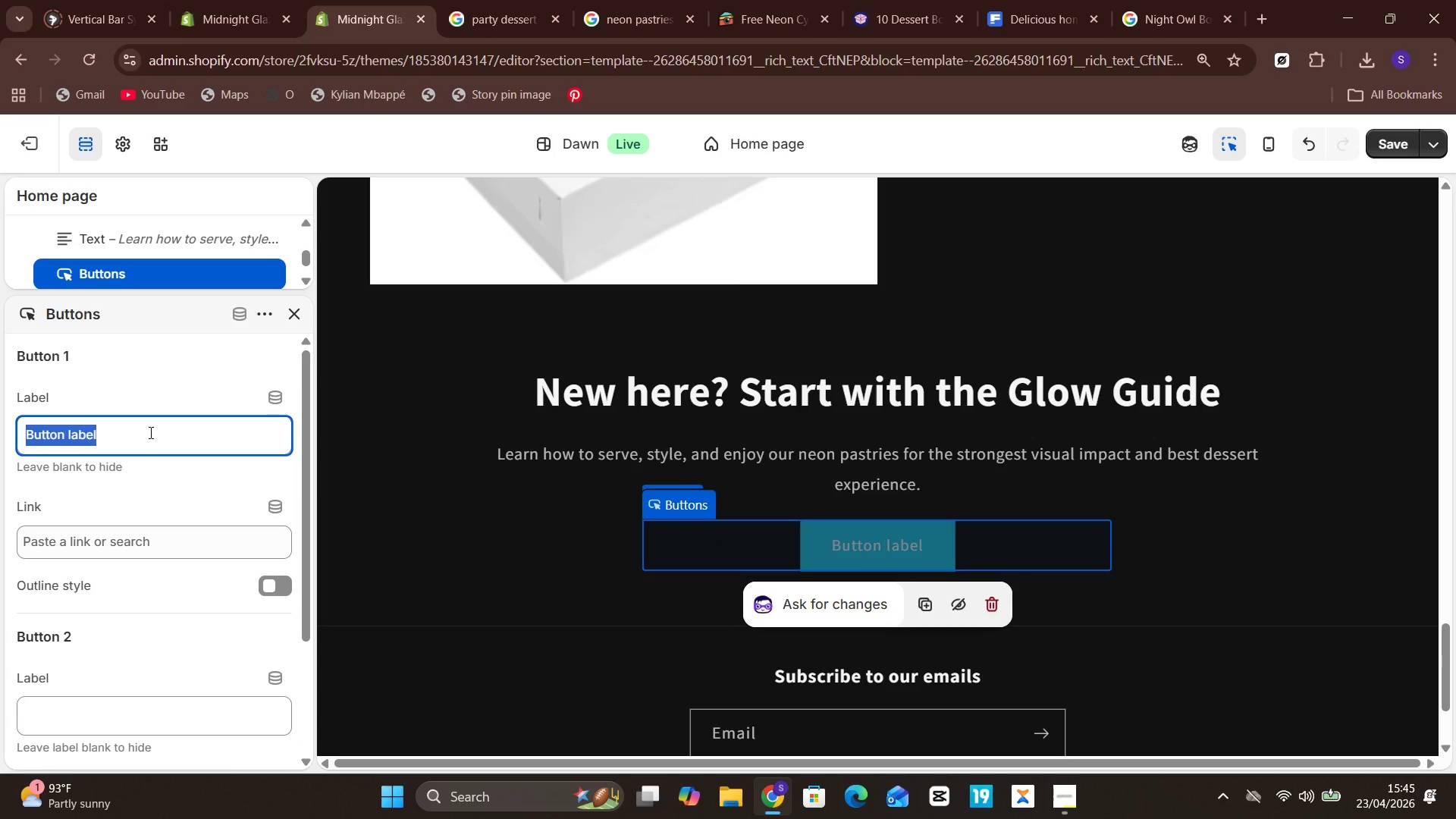 
type(Exploe)
key(Backspace)
type(e)
key(Backspace)
type(re the Guide)
 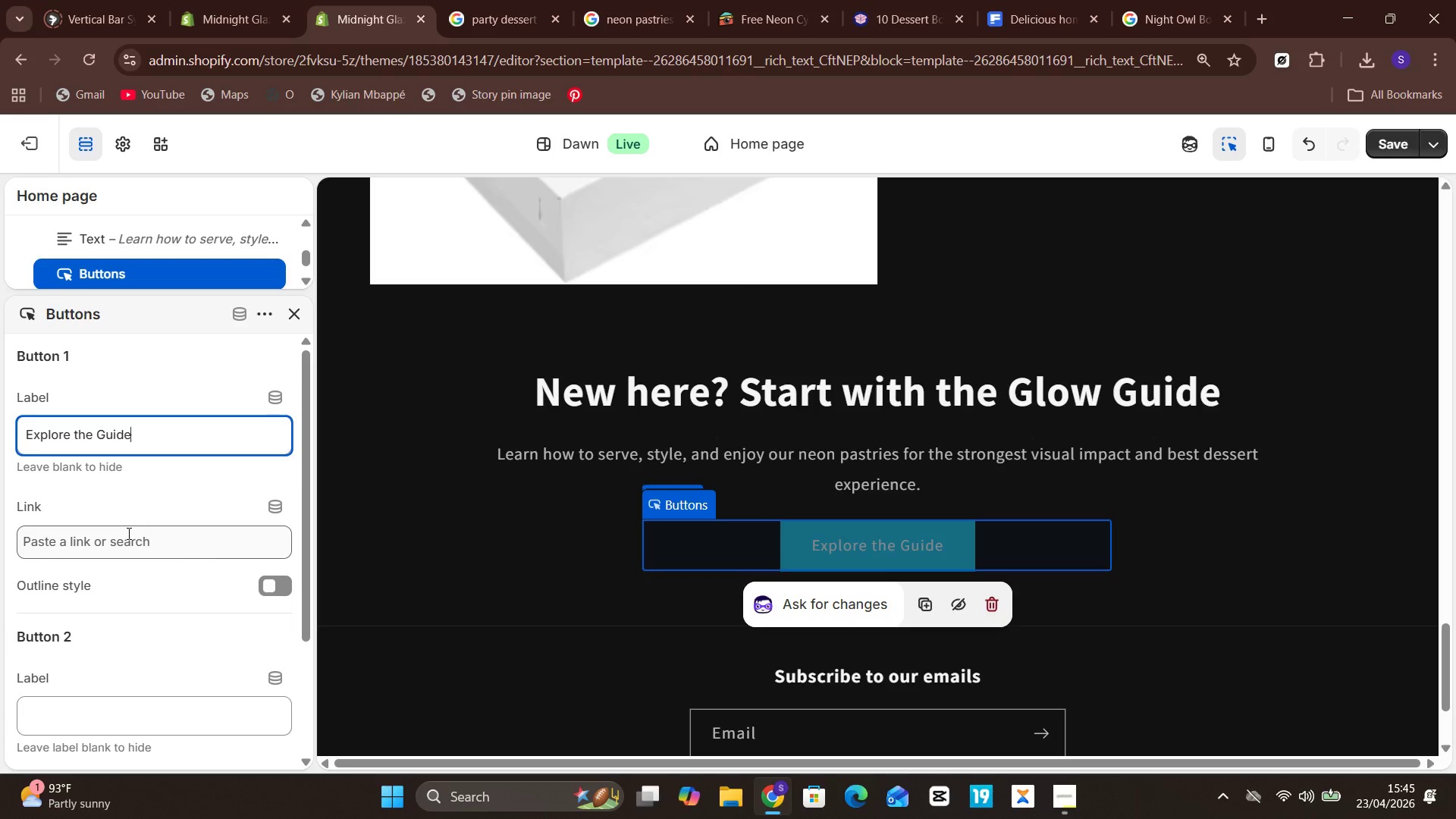 
left_click([127, 533])
 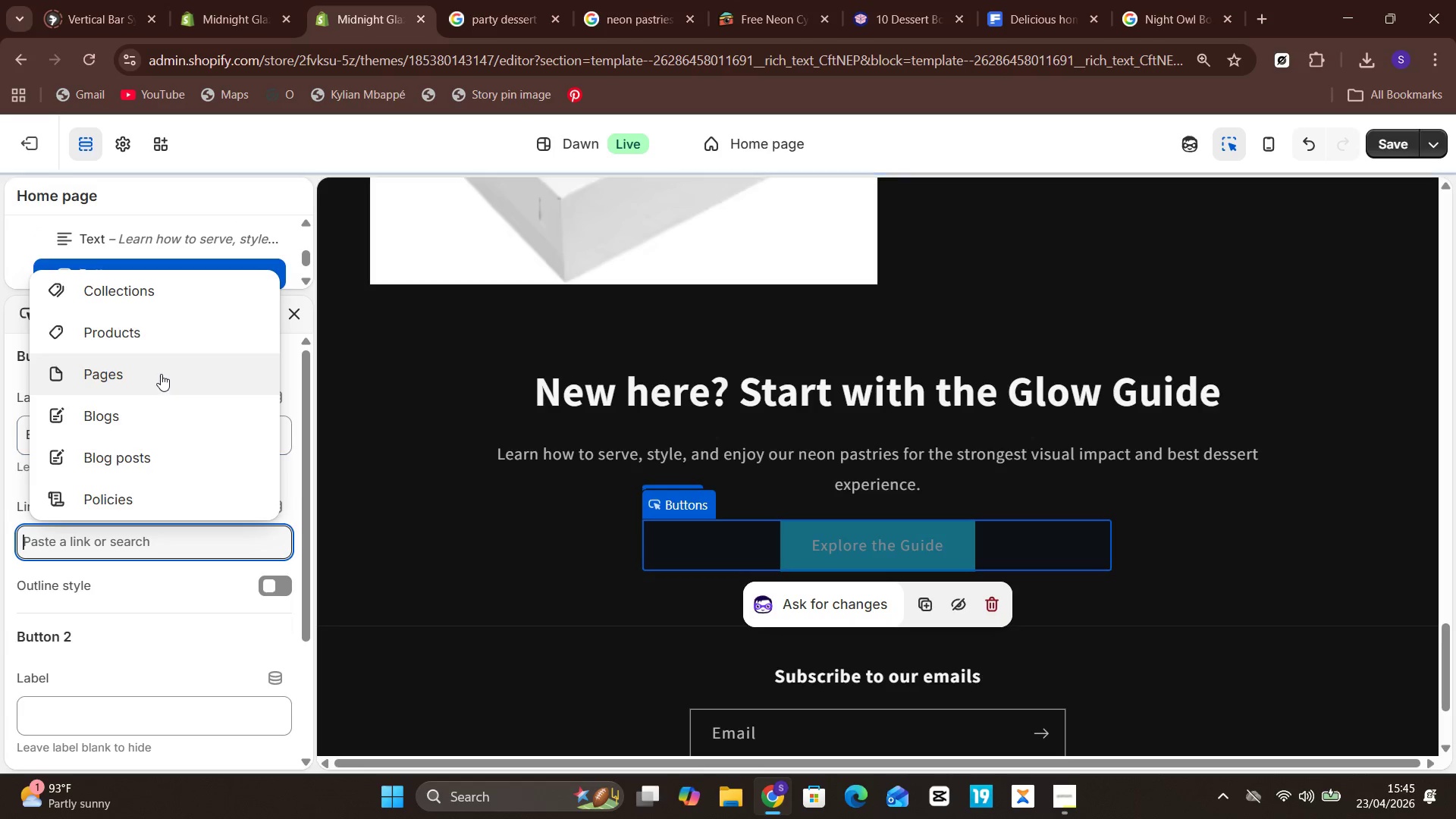 
left_click([161, 374])
 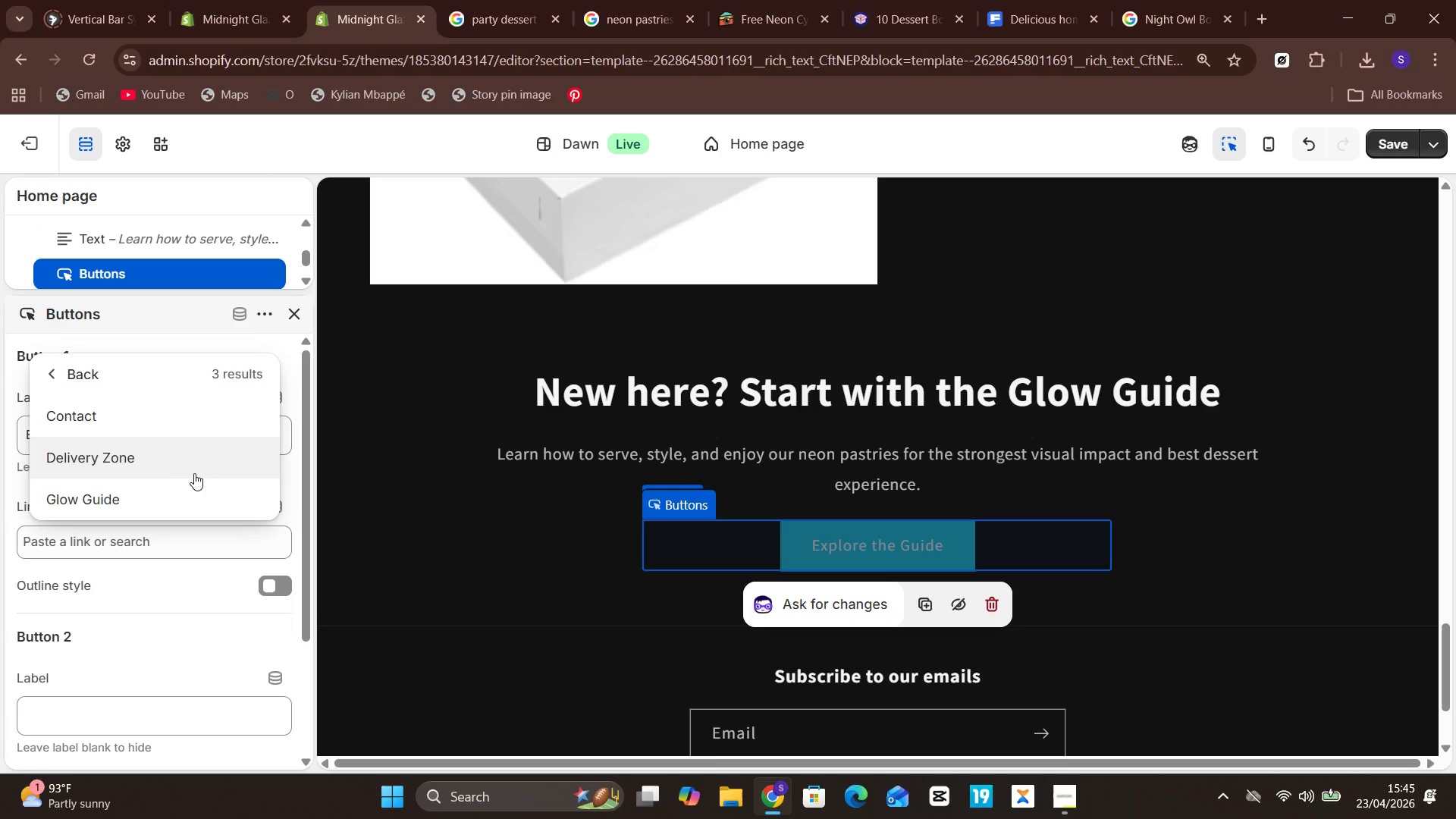 
left_click([188, 488])
 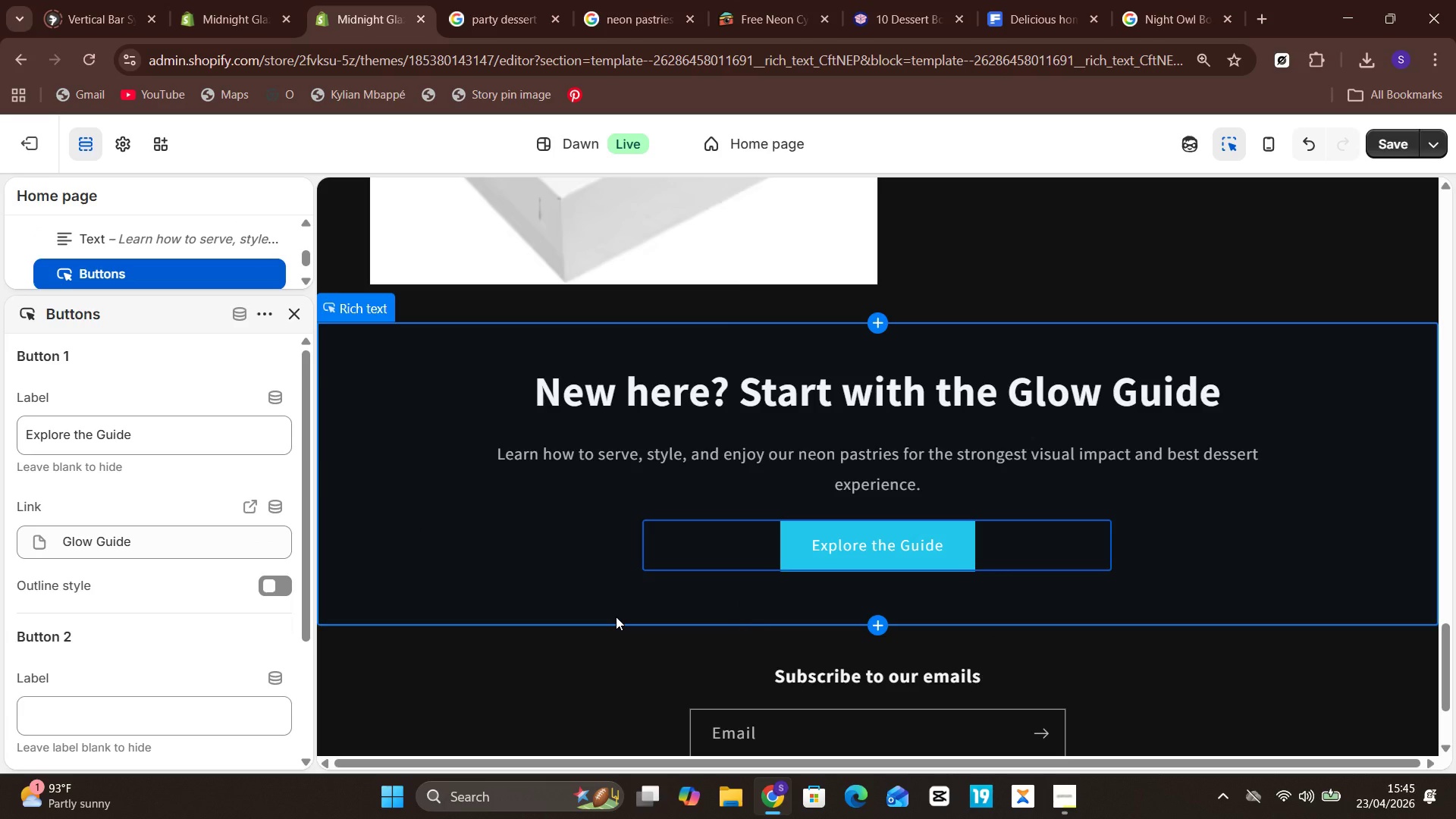 
wait(12.41)
 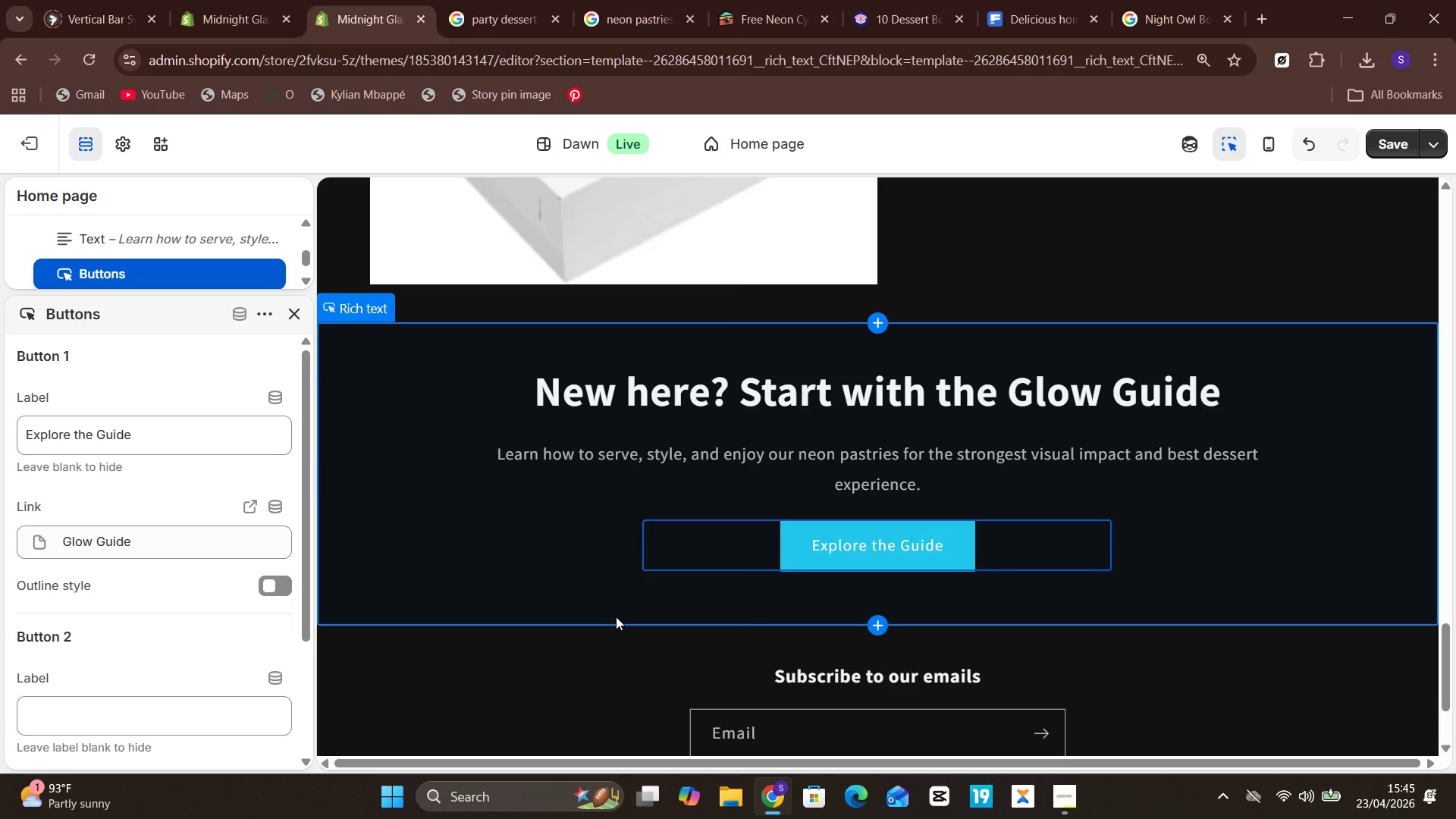 
left_click([1402, 146])
 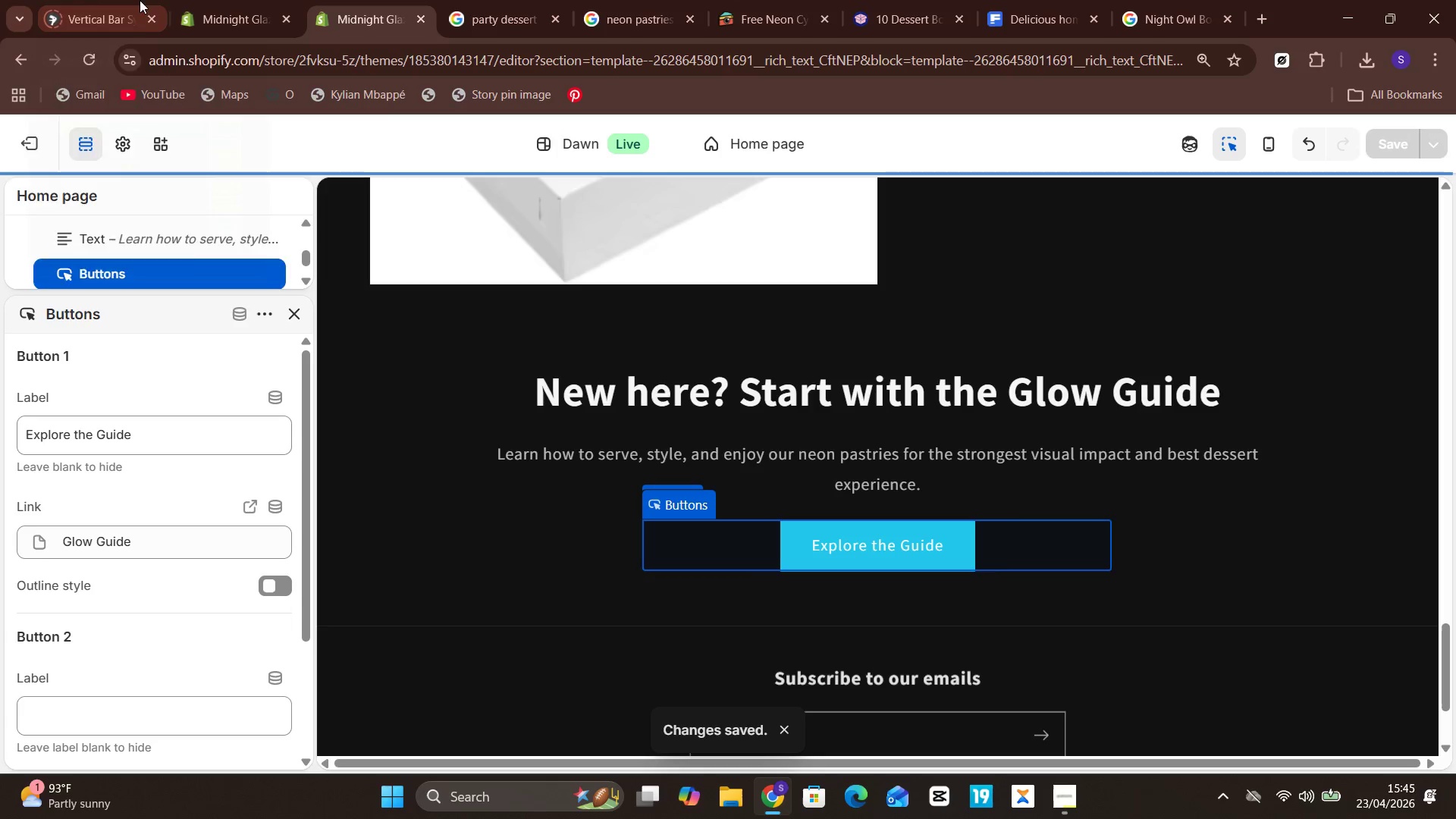 
left_click([236, 0])
 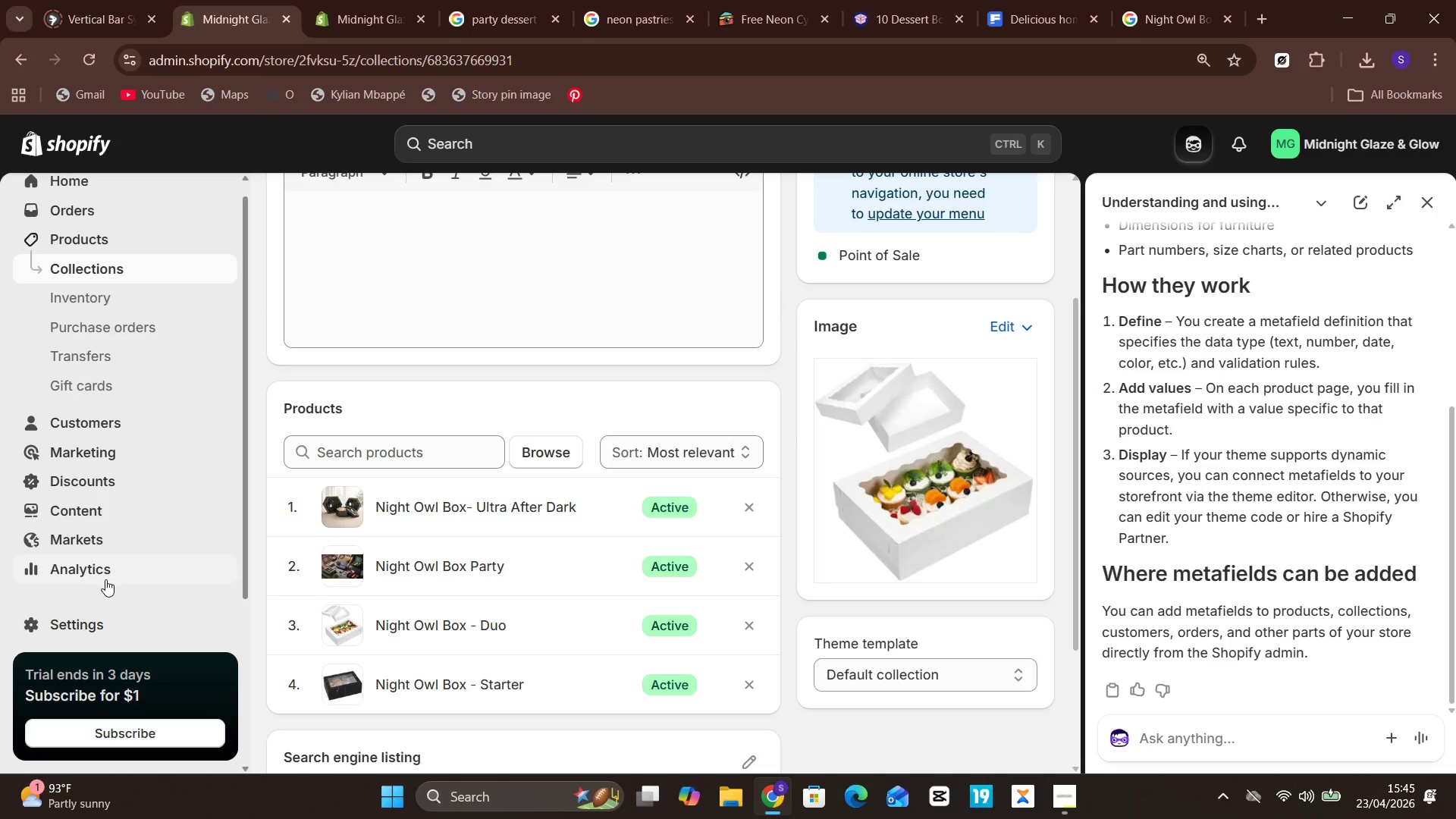 
left_click([71, 617])
 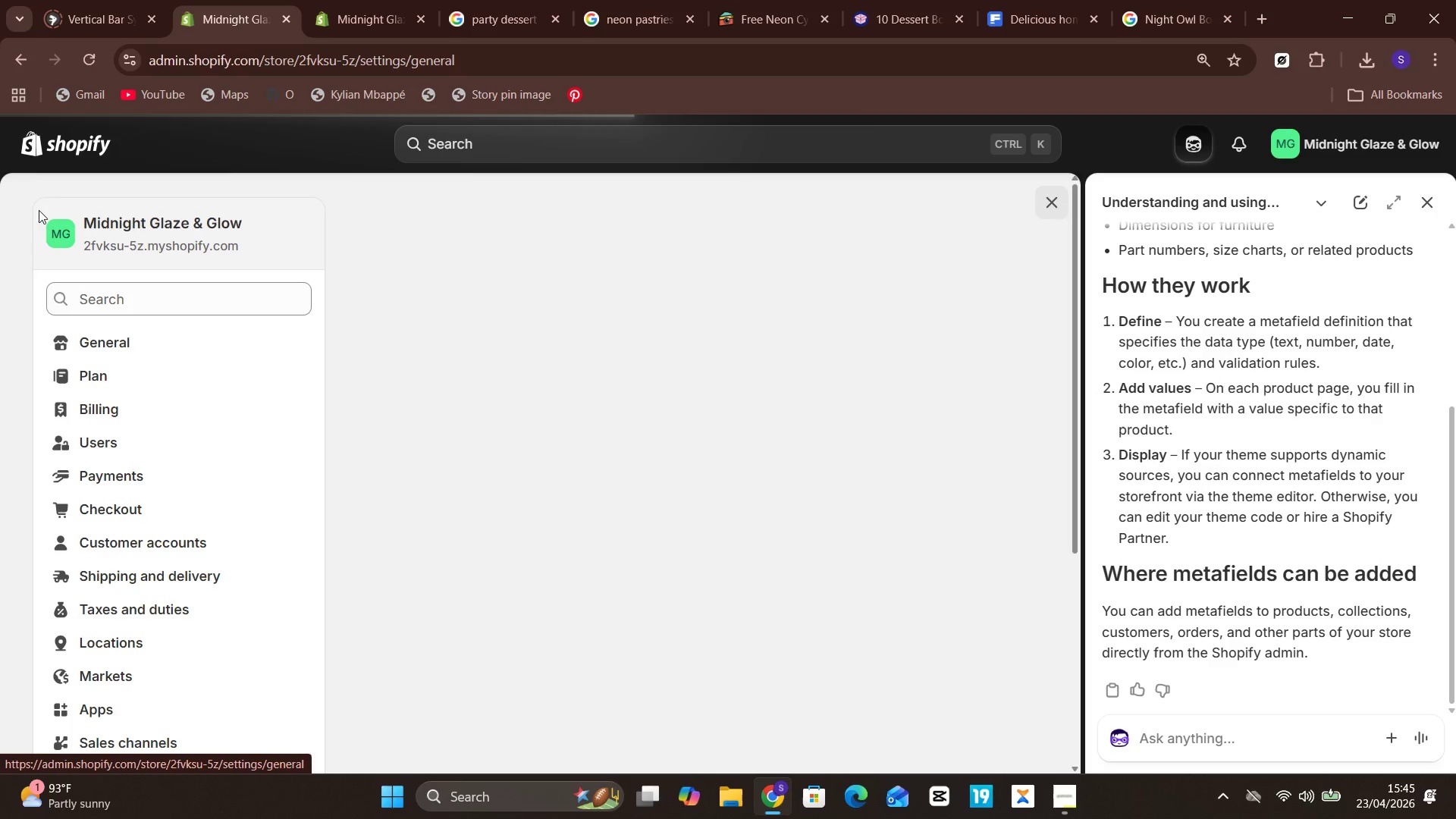 
left_click([68, 132])
 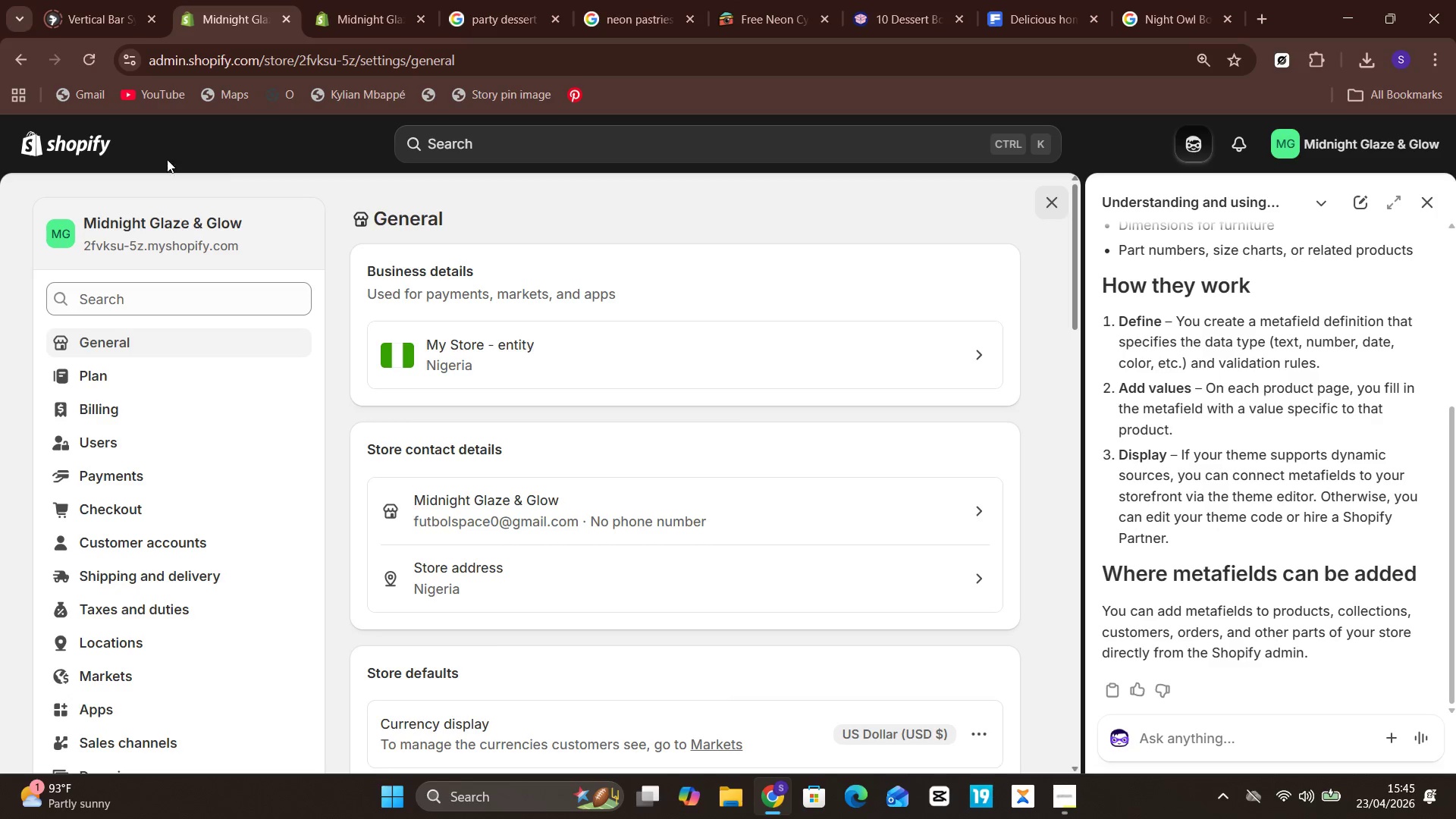 
left_click([83, 146])
 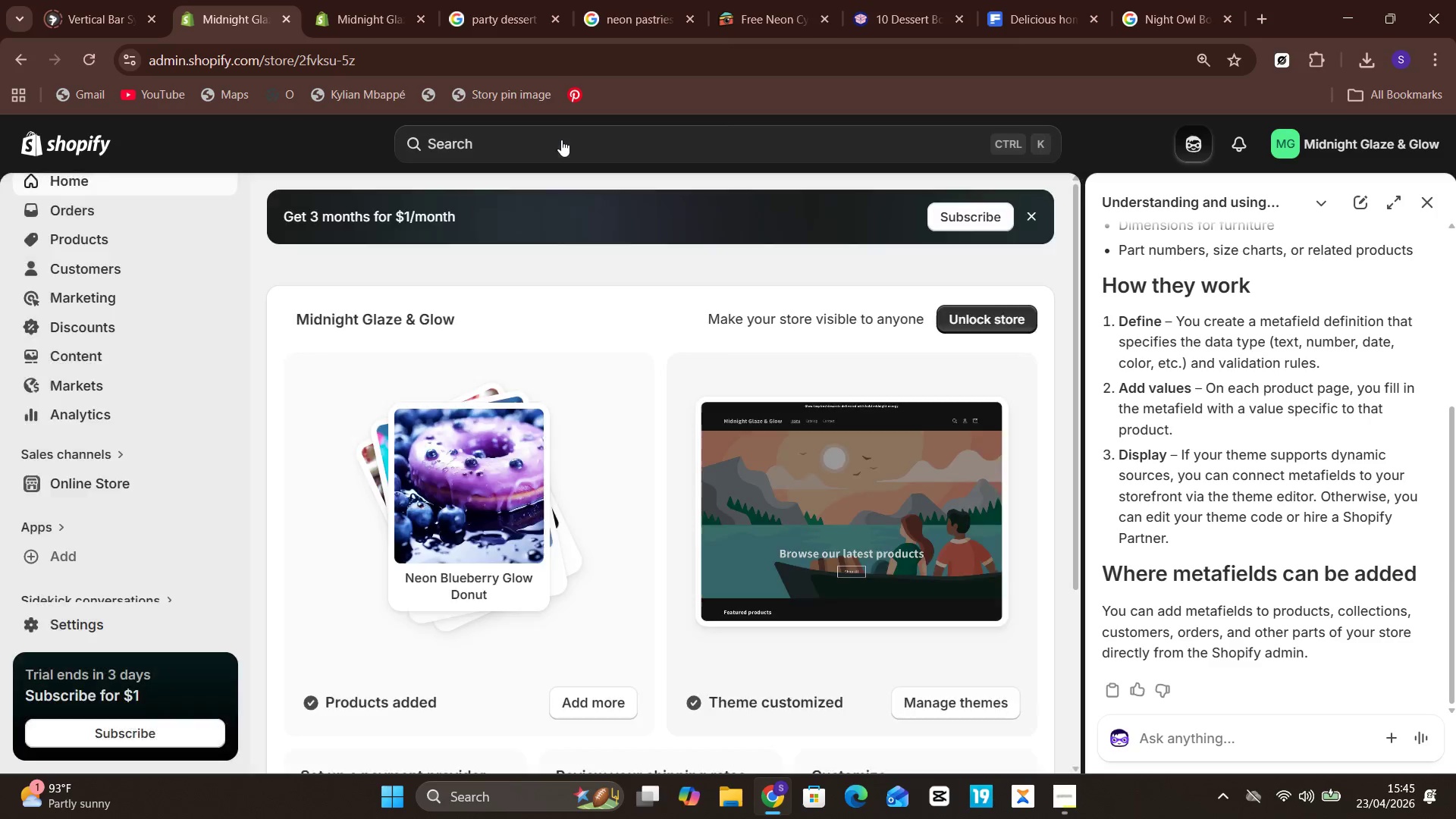 
left_click([561, 140])
 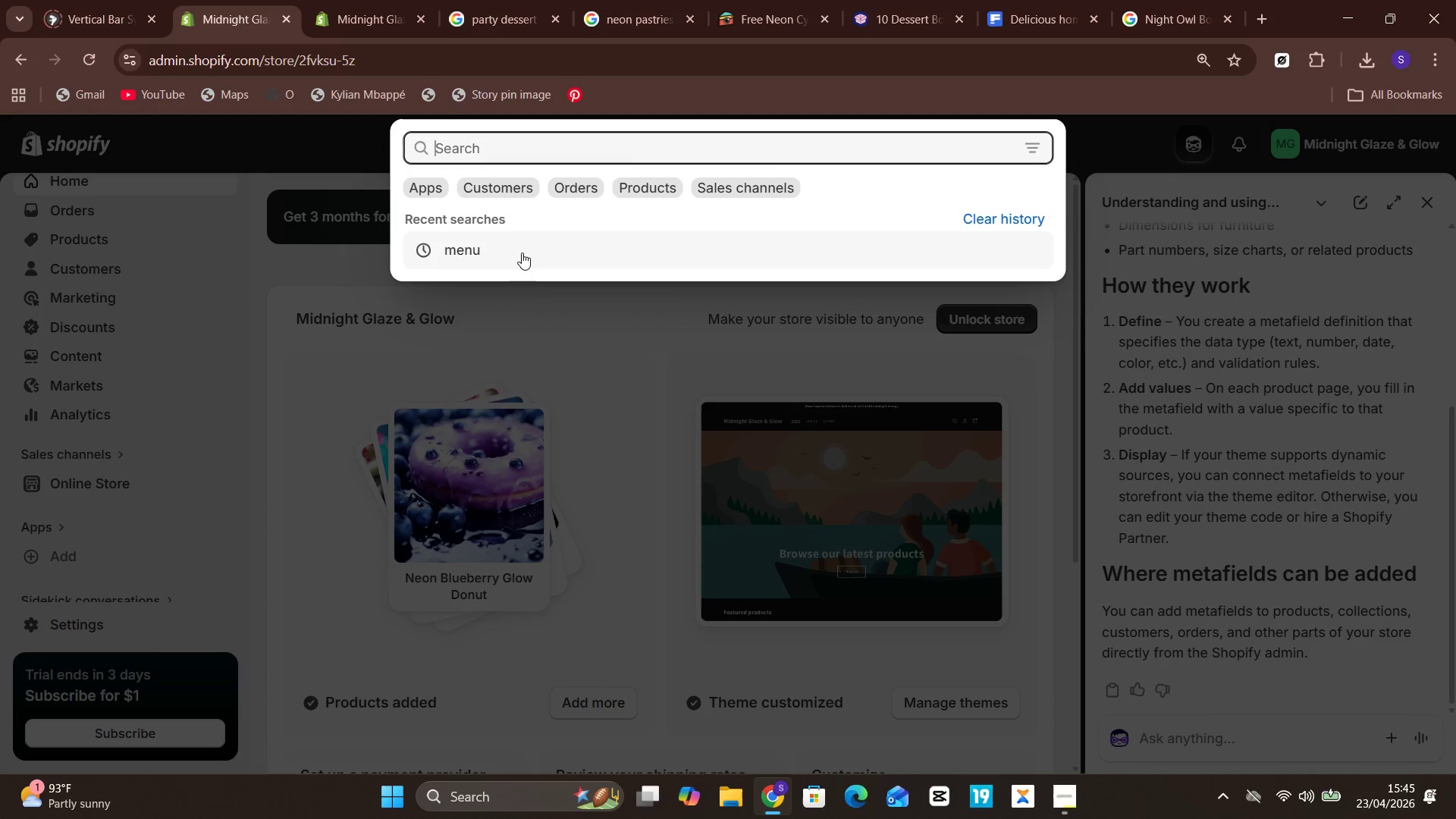 
left_click([520, 254])
 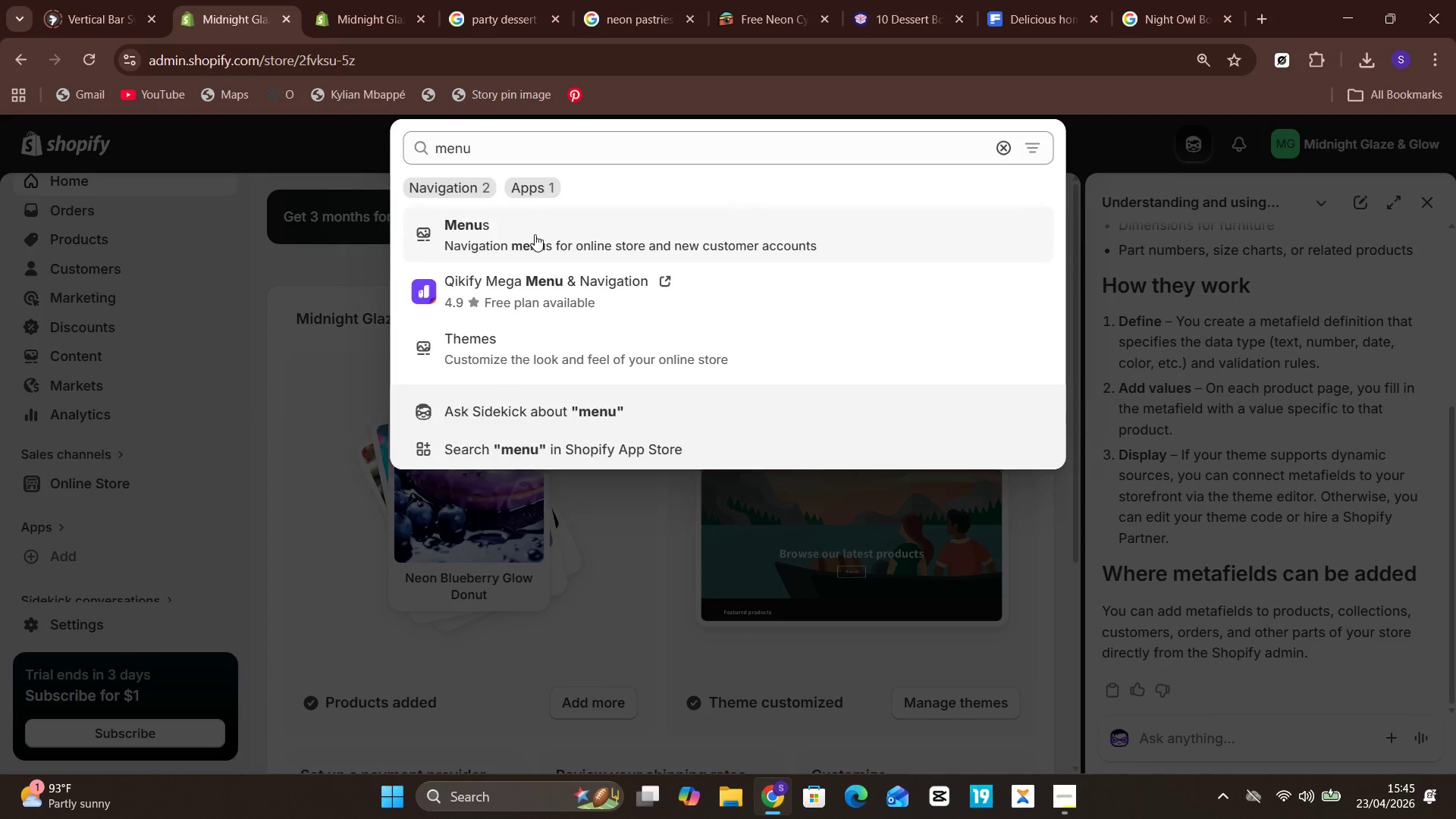 
left_click([538, 229])
 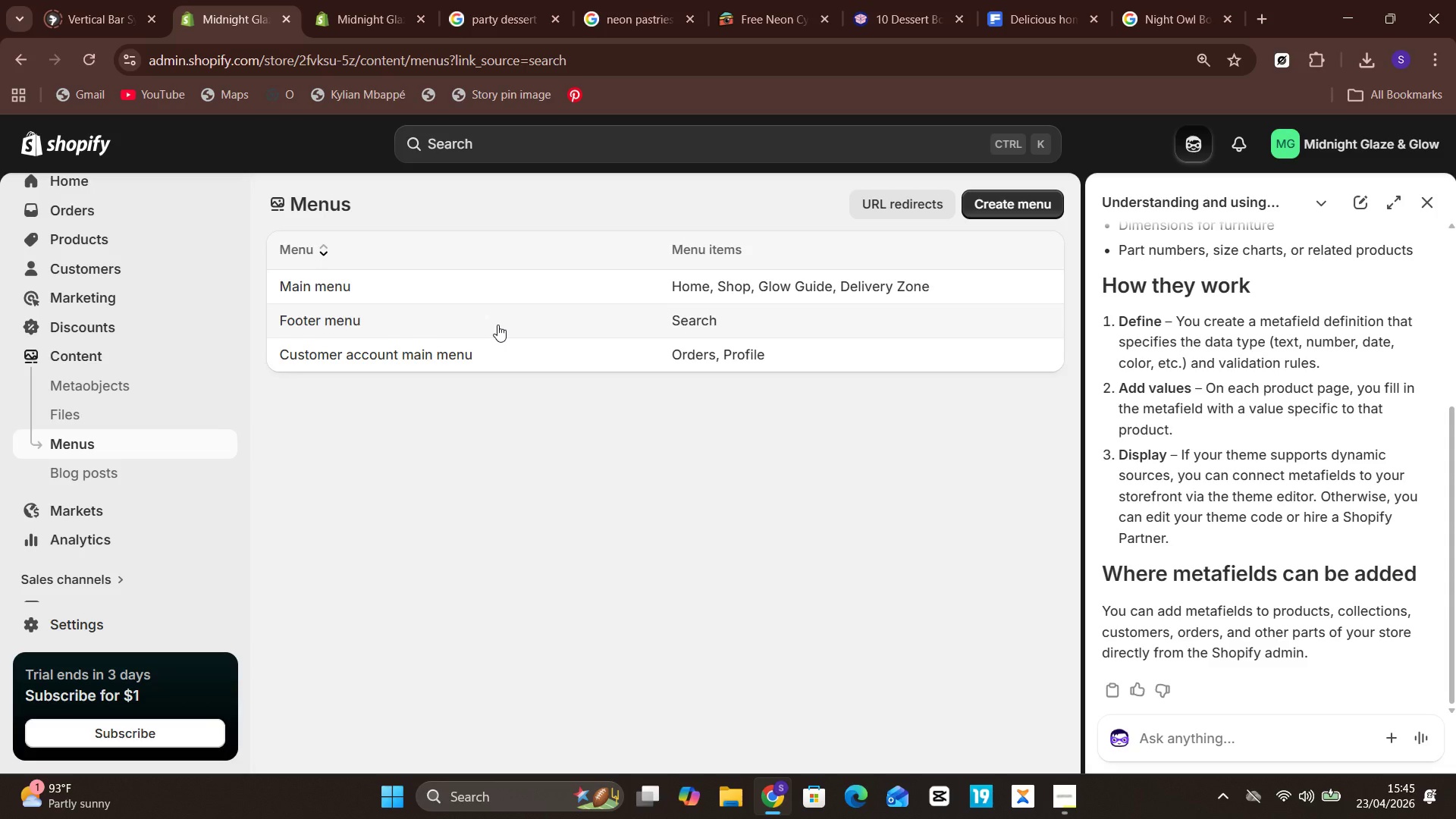 
left_click([370, 329])
 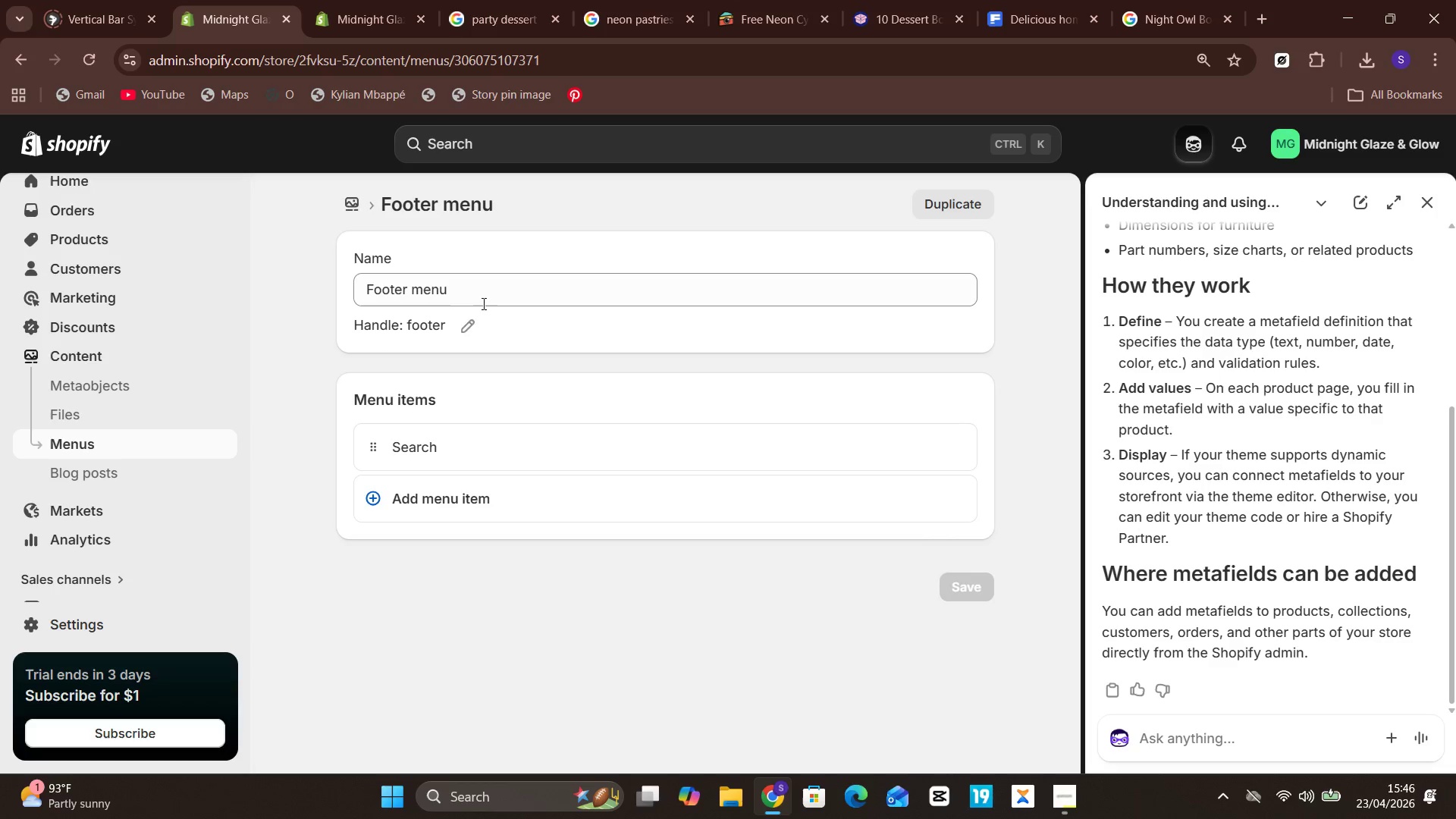 
wait(6.45)
 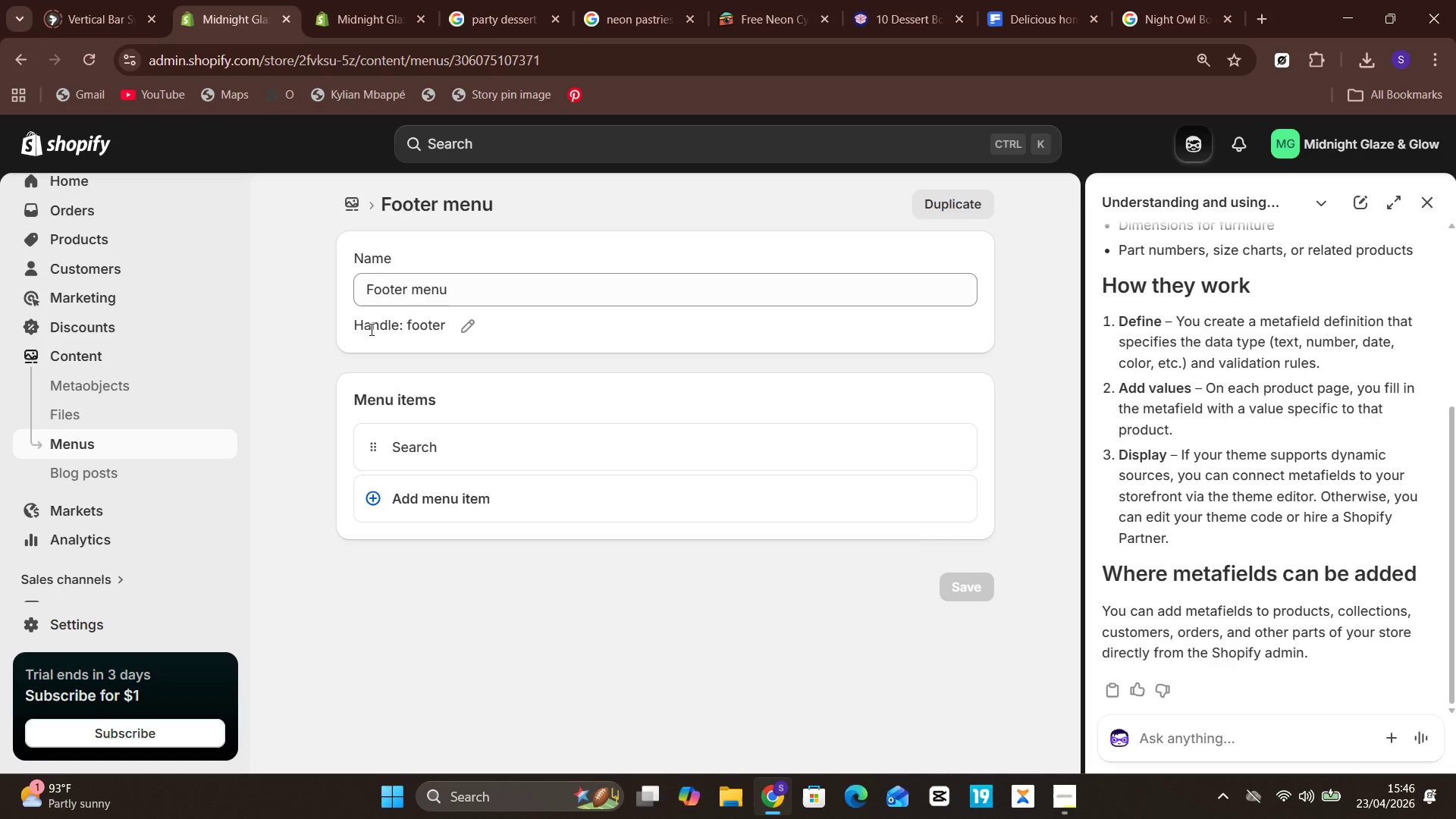 
left_click([452, 438])
 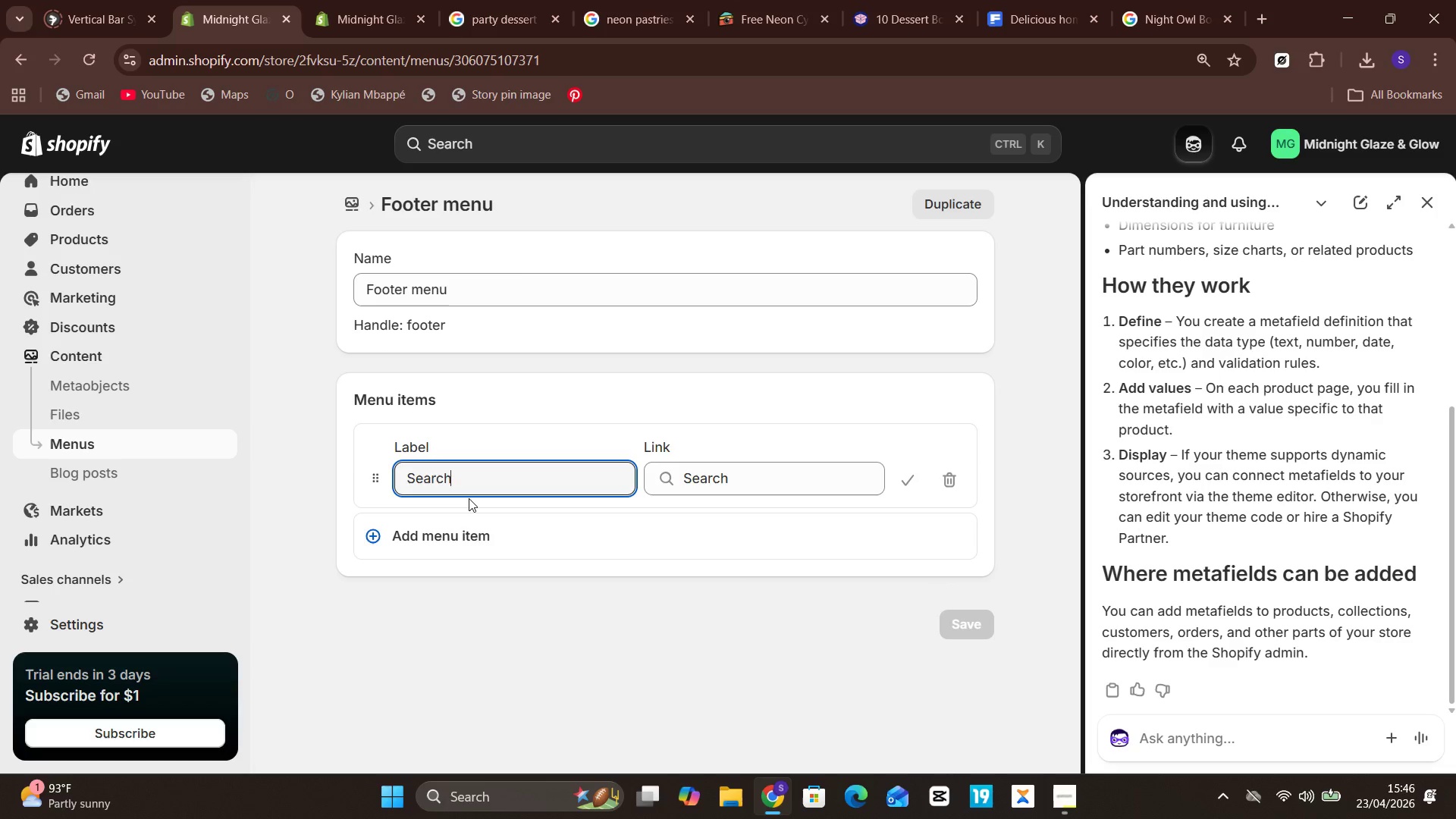 
type(Home)
 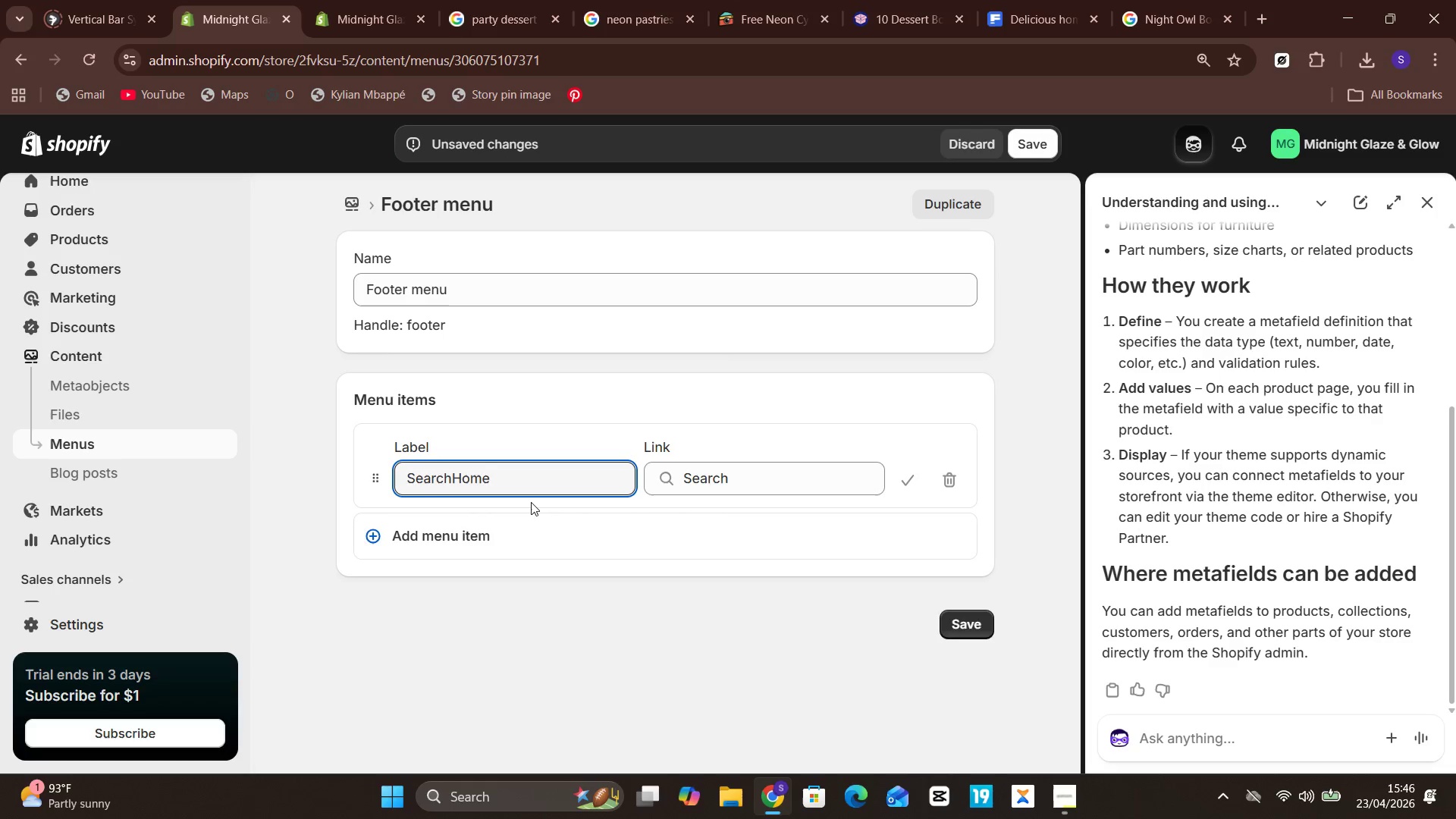 
key(Control+A)
 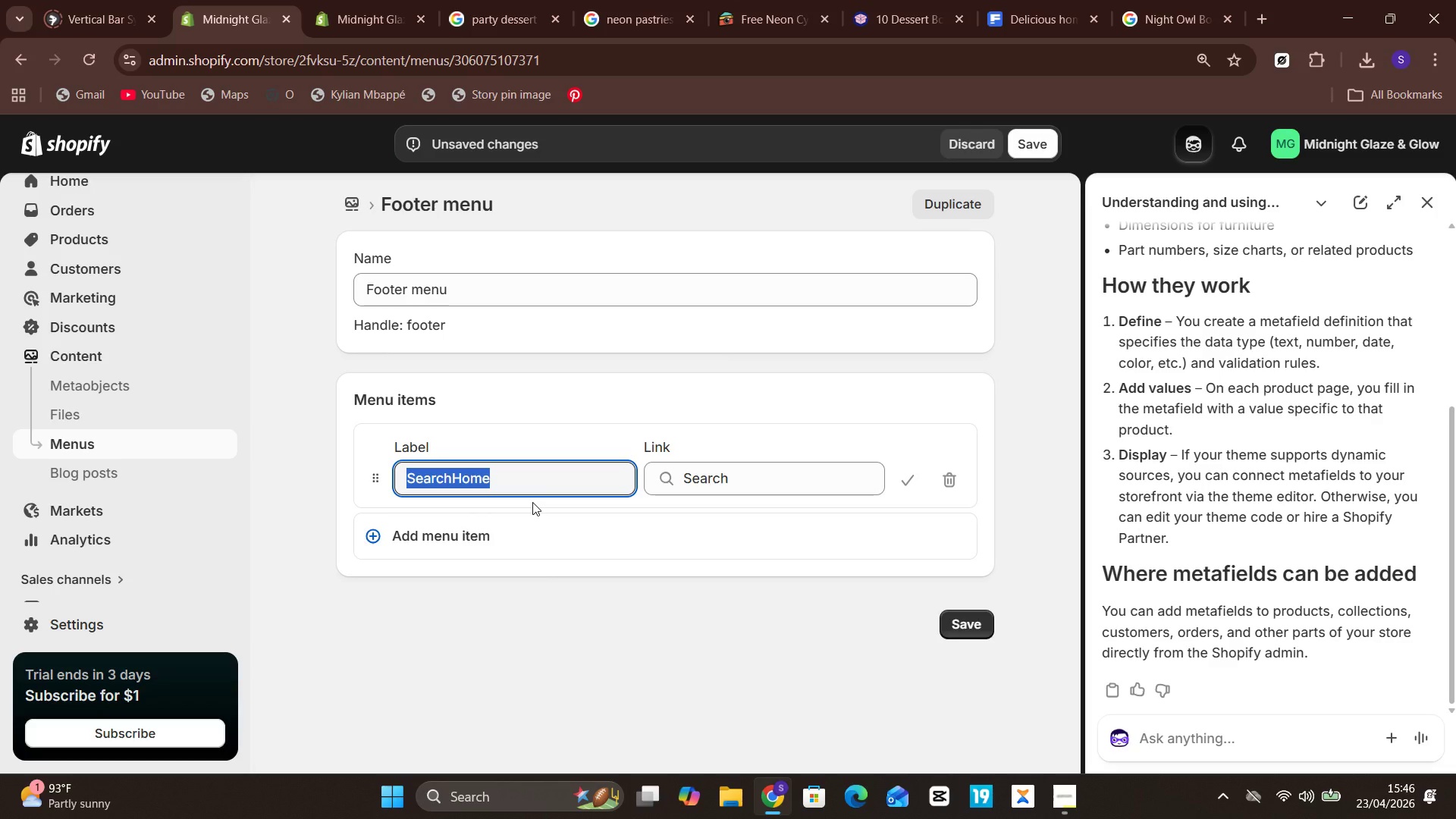 
type(Ha)
key(Backspace)
type(ome)
 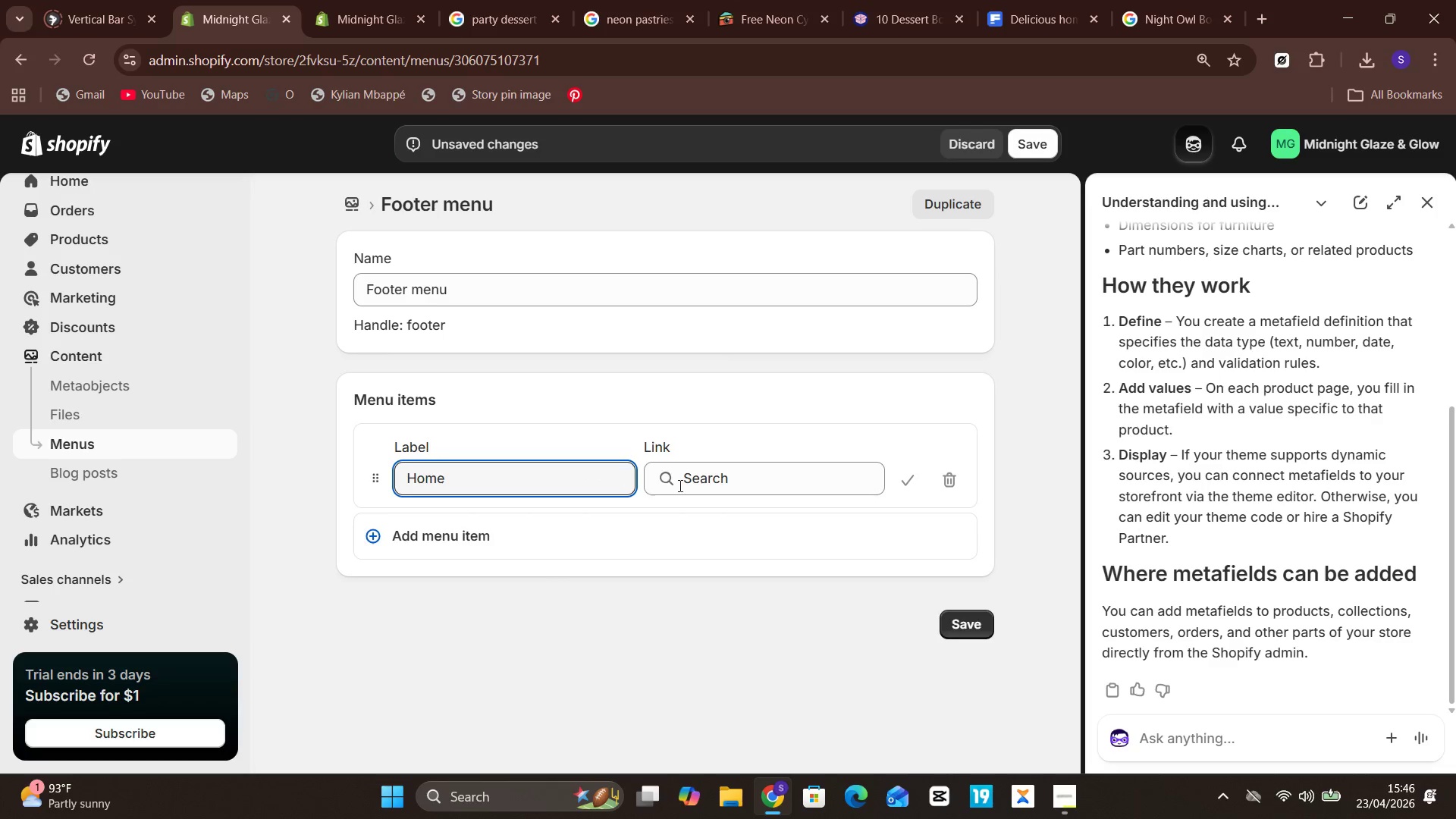 
left_click([696, 485])
 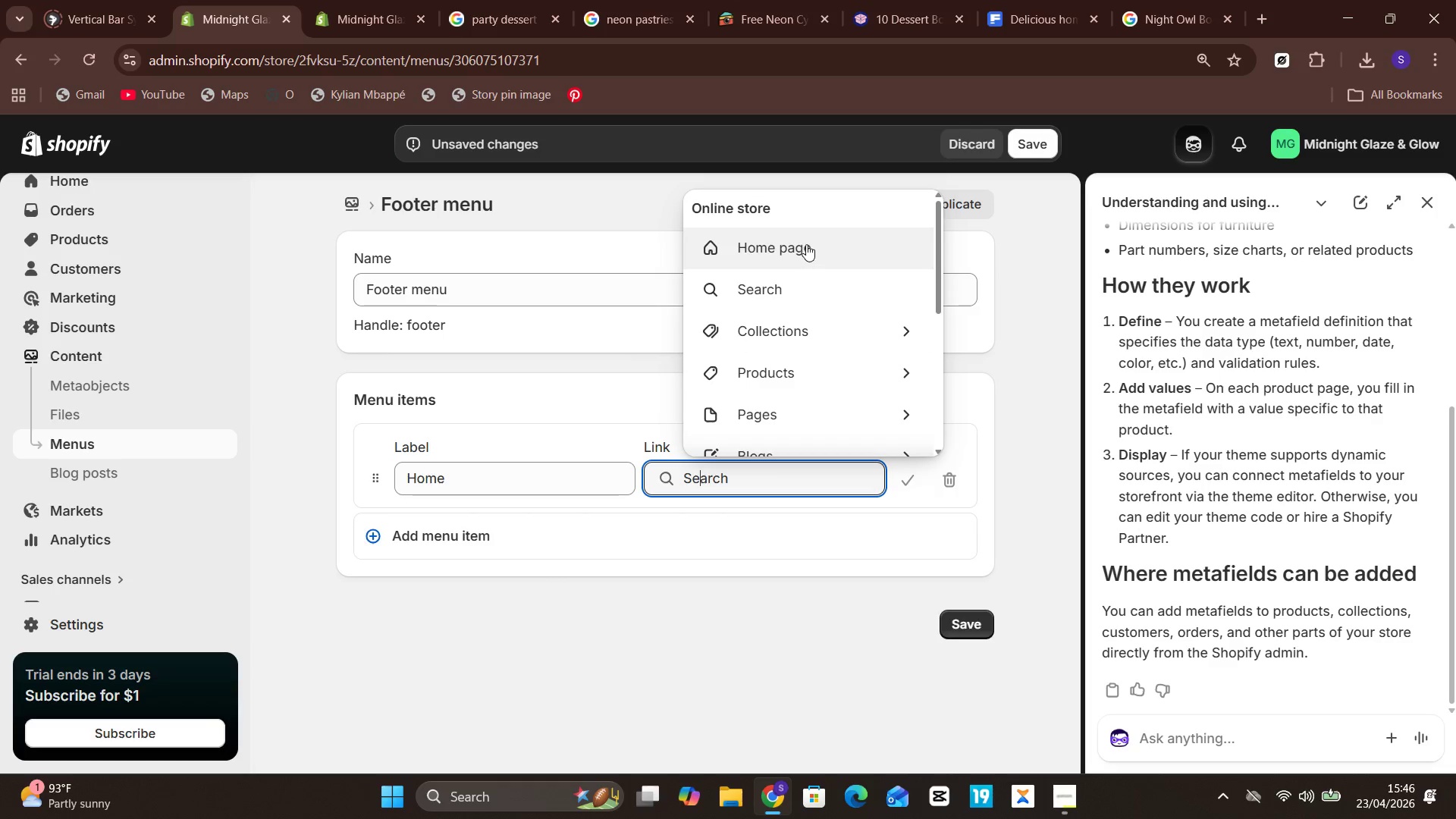 
left_click([805, 241])
 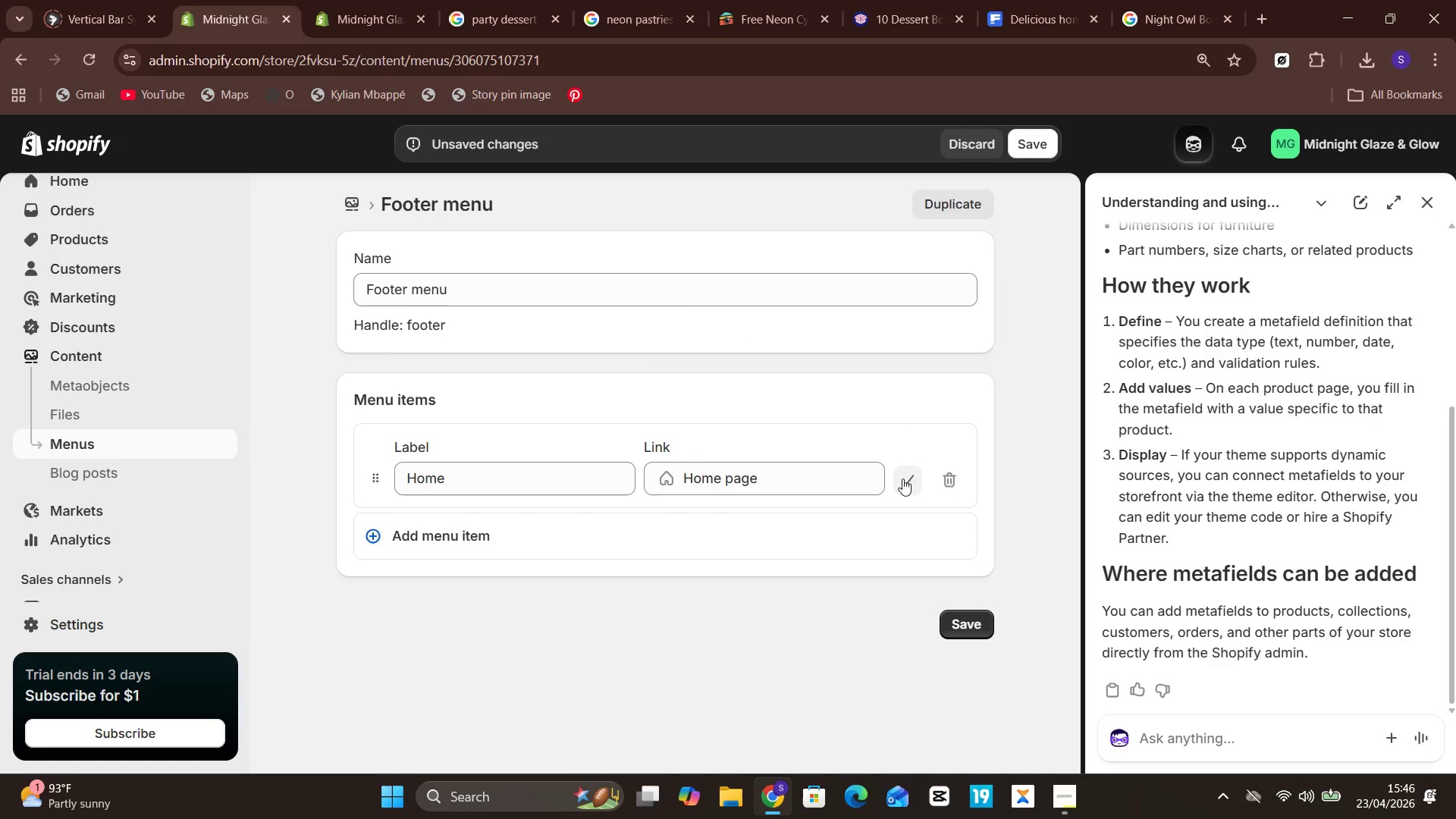 
left_click([903, 484])
 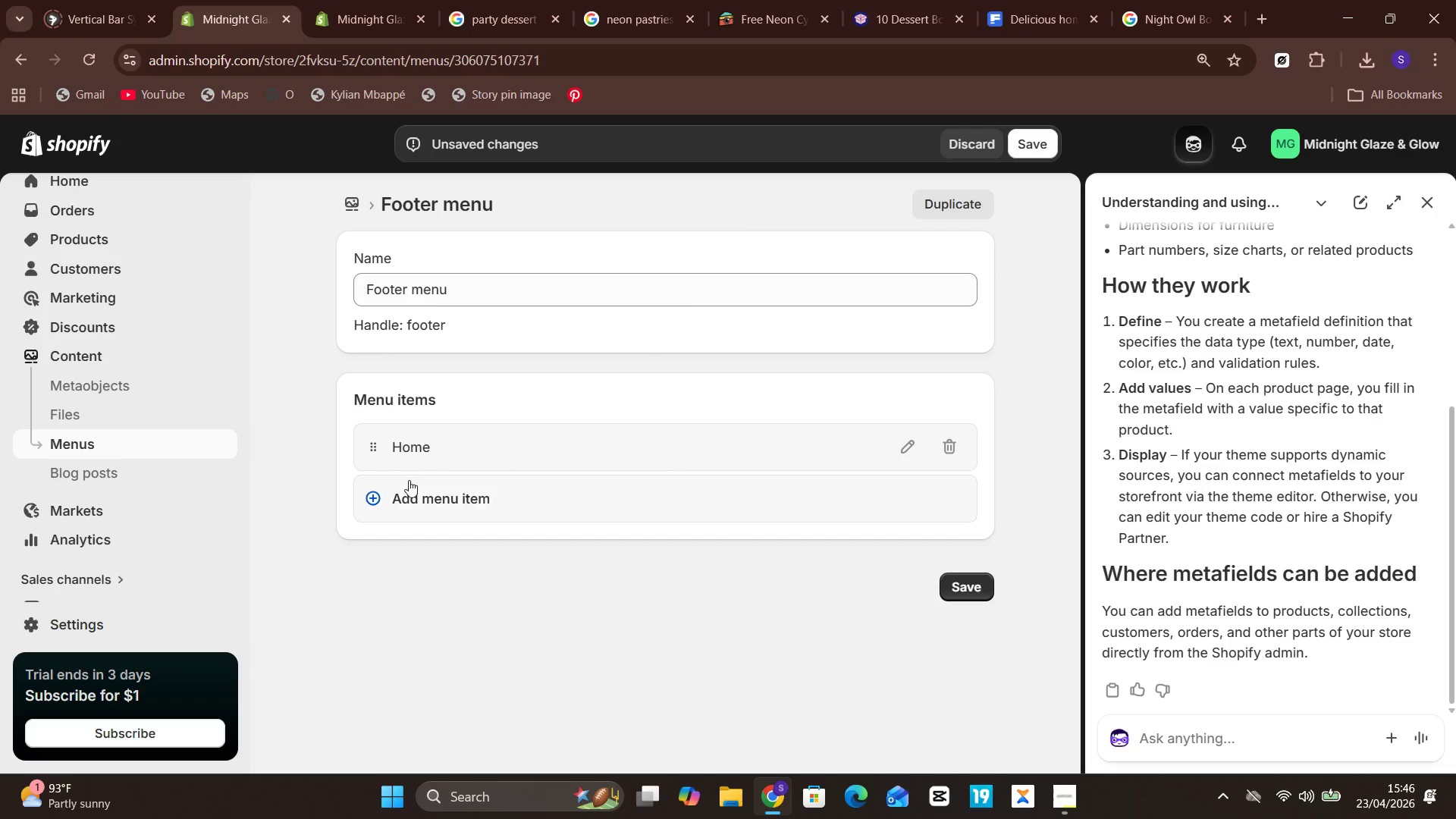 
left_click([410, 485])
 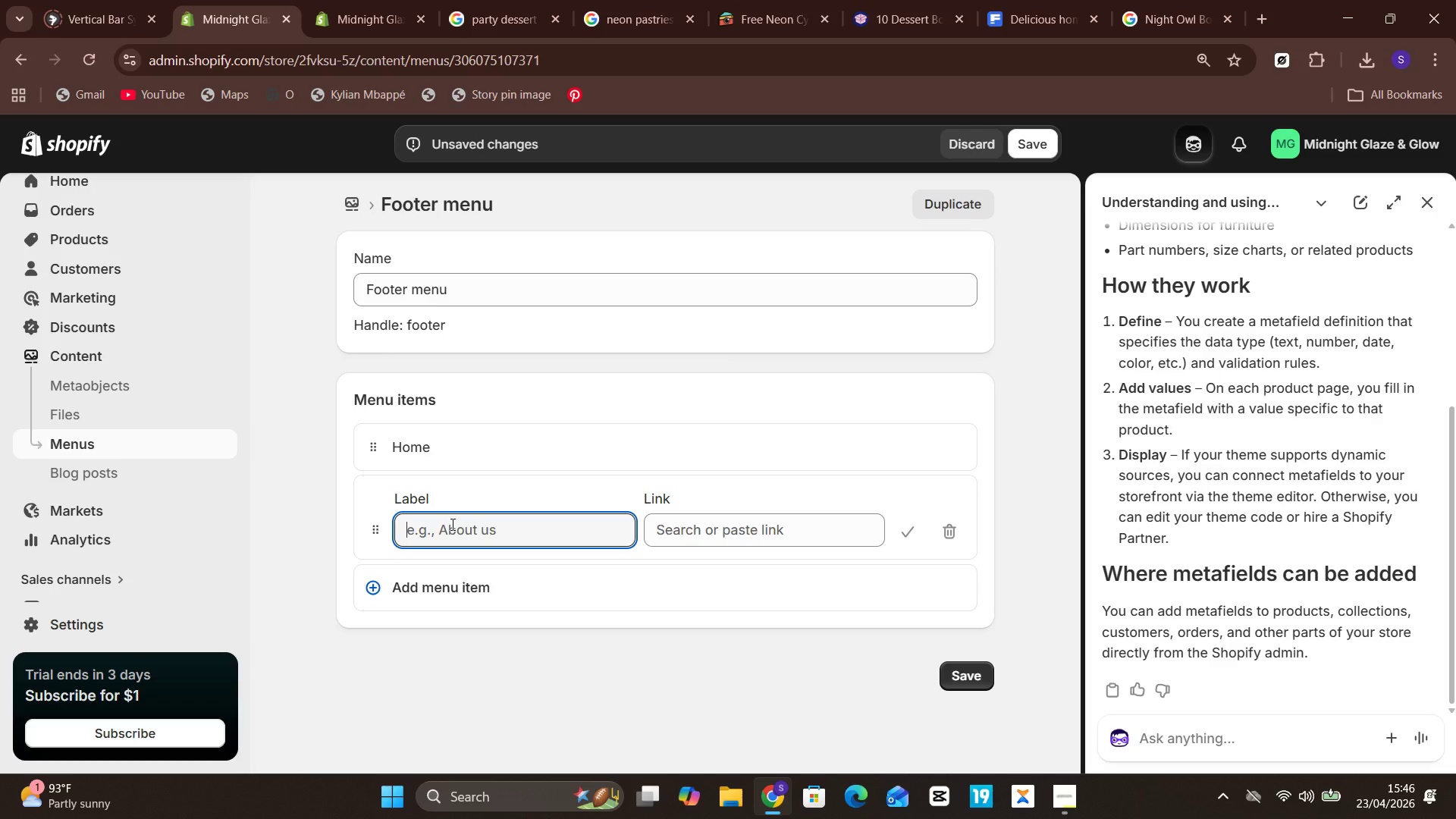 
type(Glow Guide)
 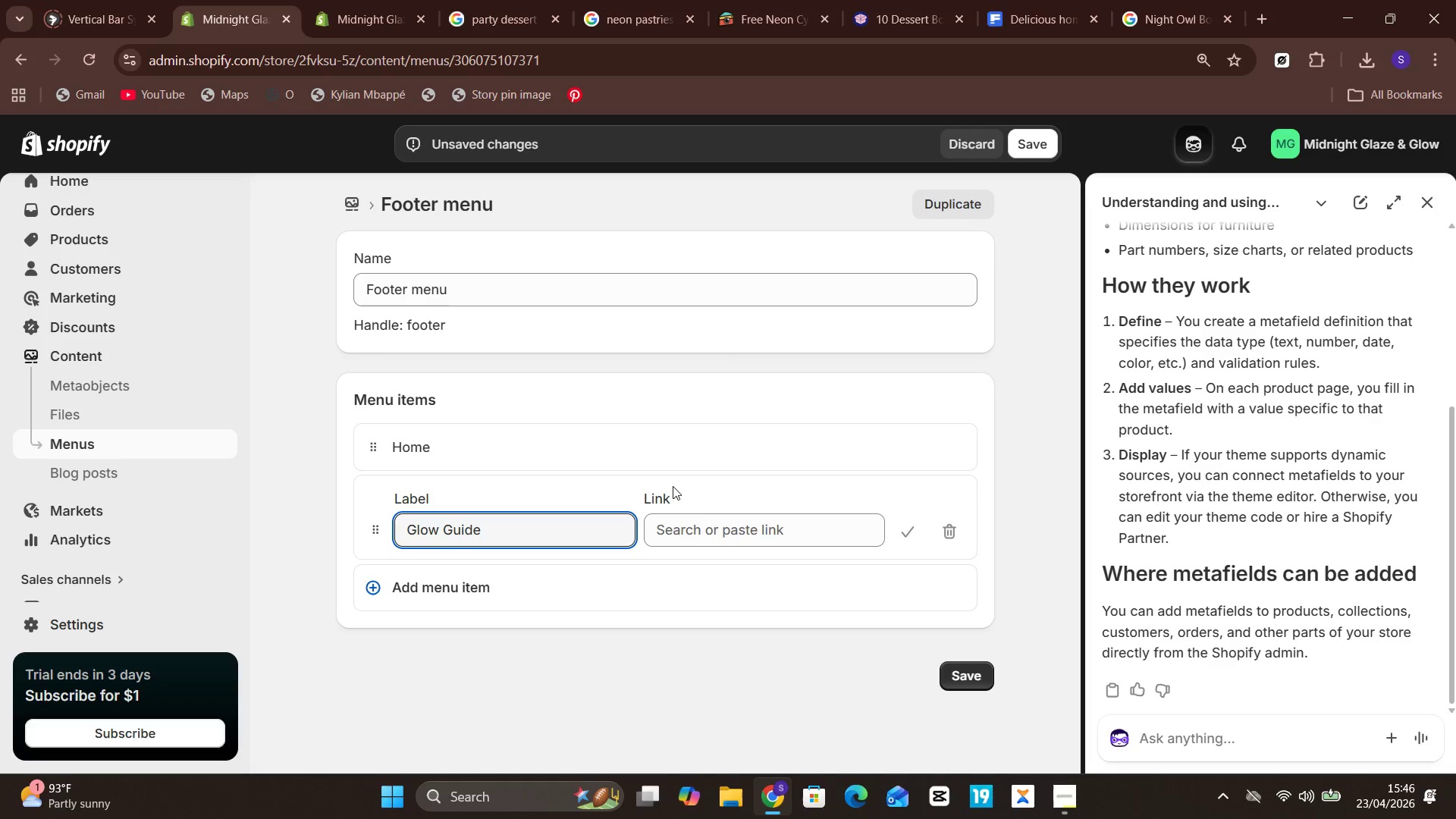 
left_click([720, 538])
 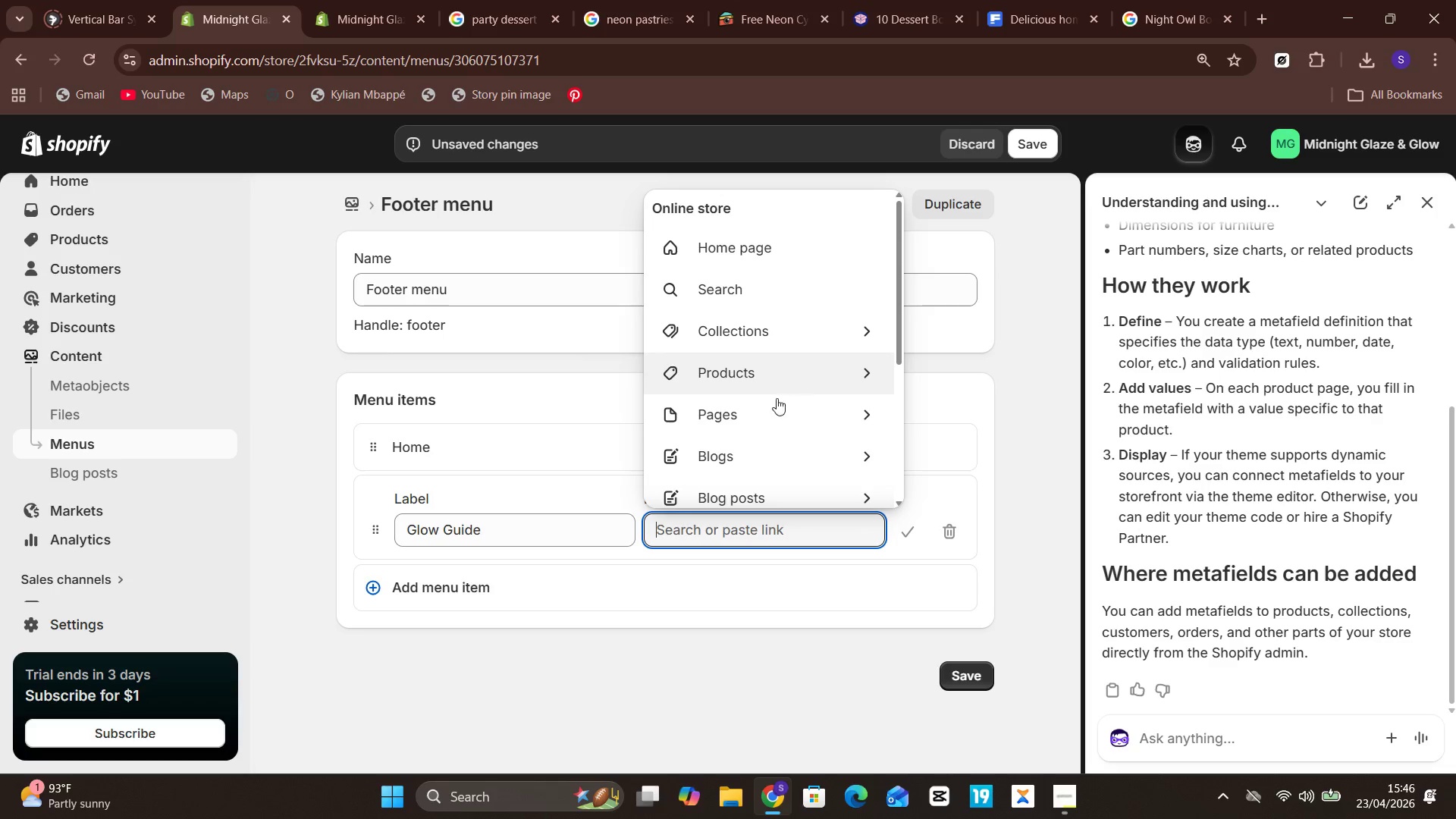 
left_click([770, 419])
 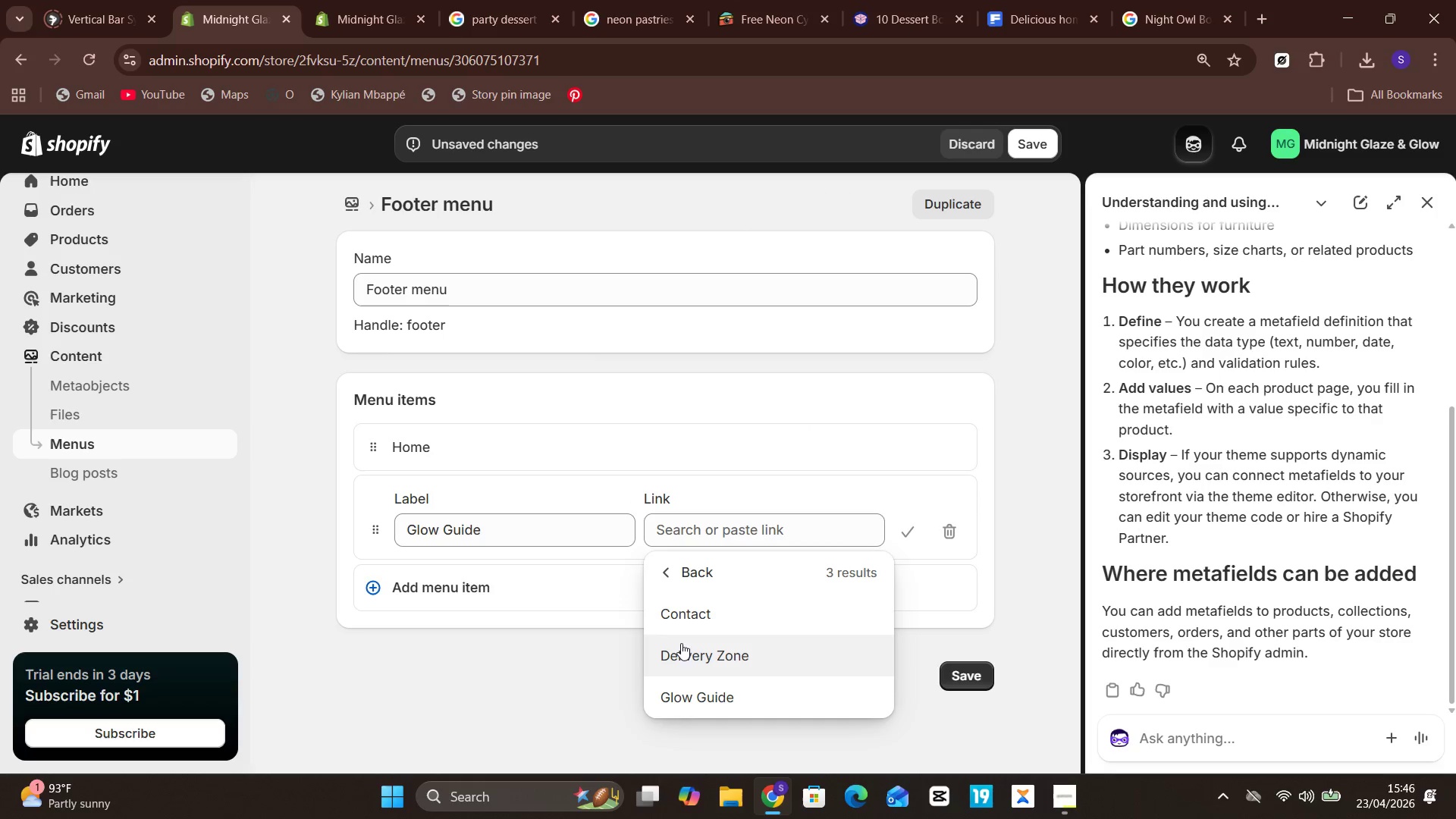 
left_click([708, 698])
 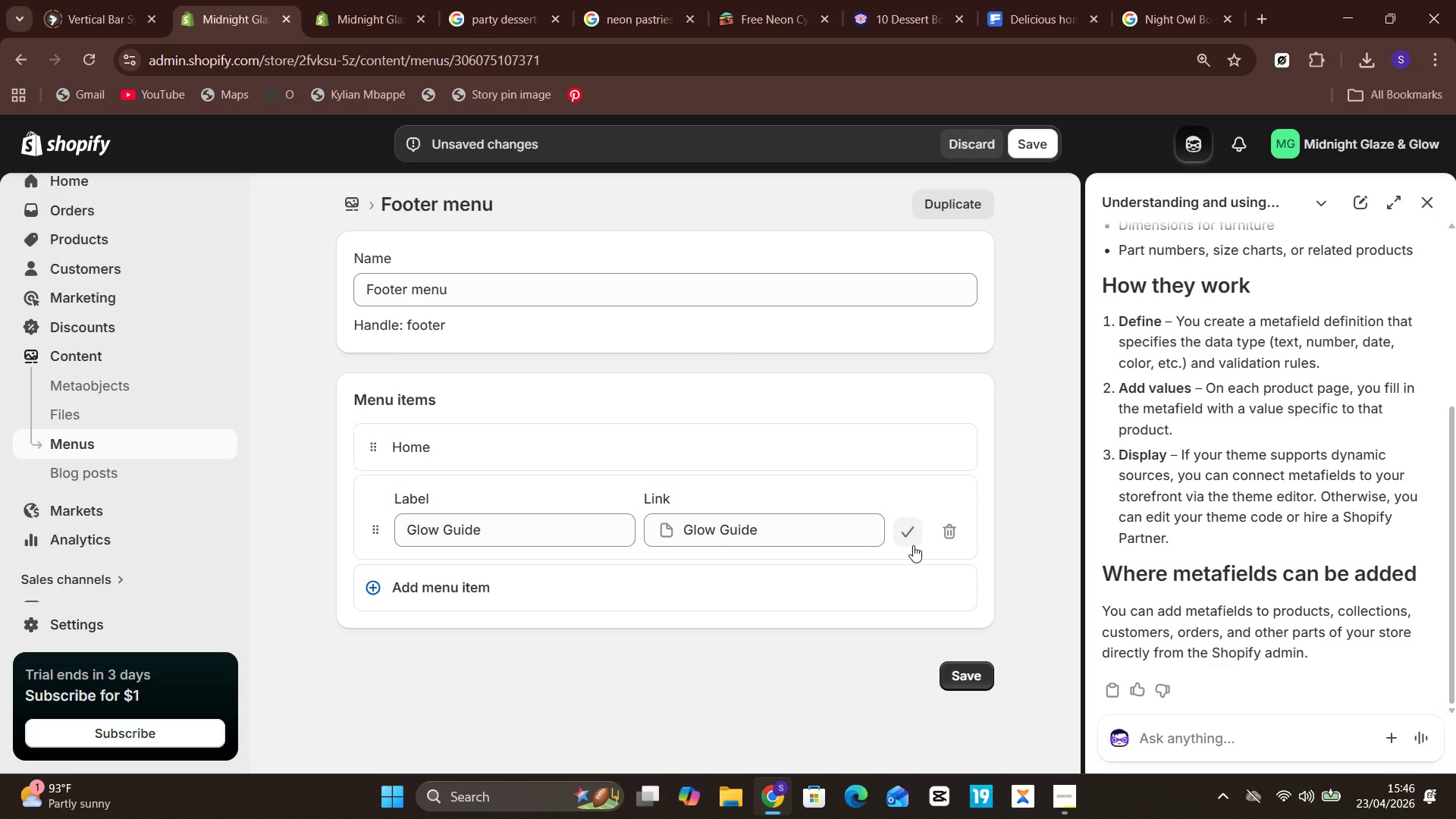 
left_click([913, 544])
 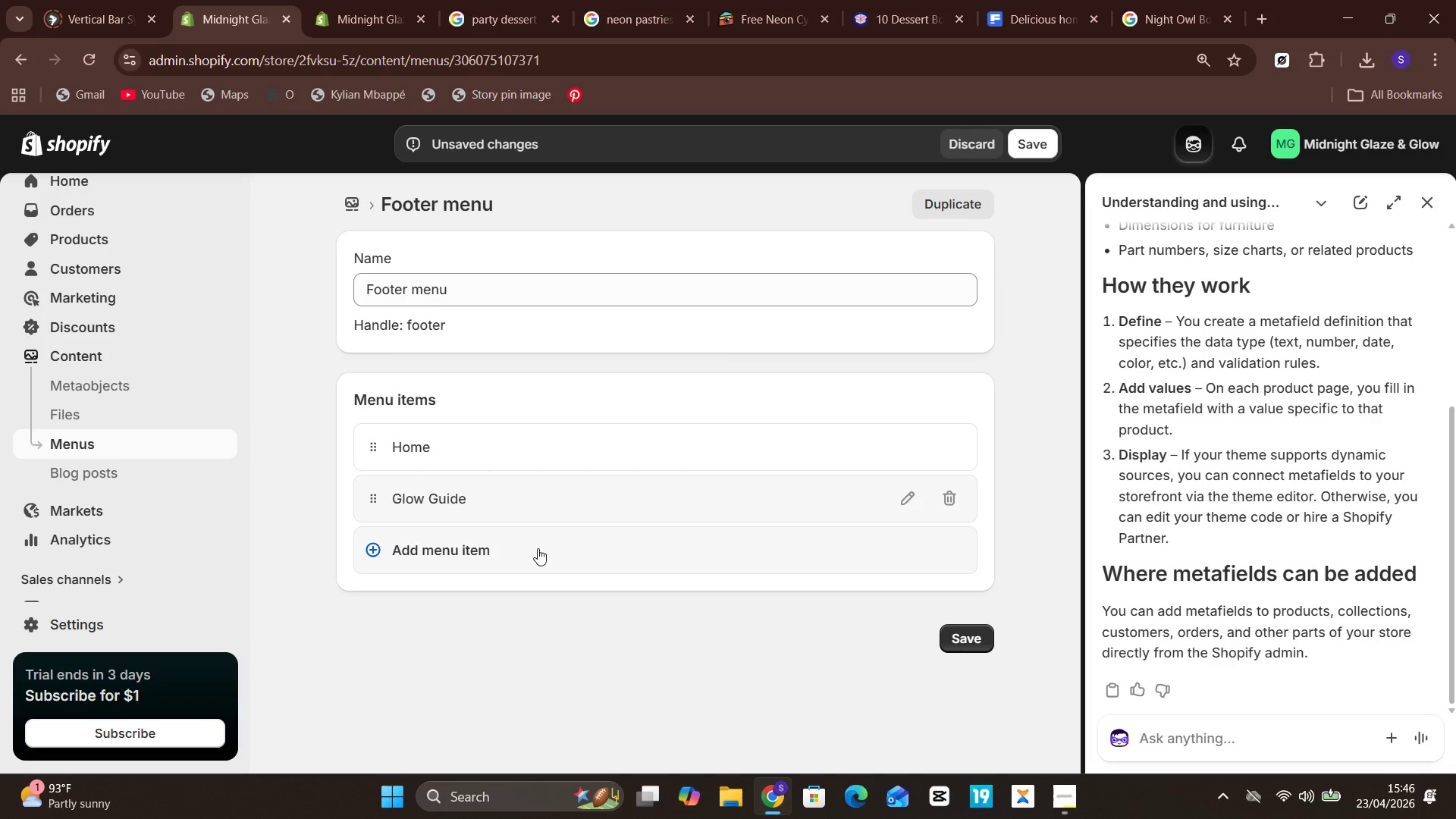 
left_click([483, 551])
 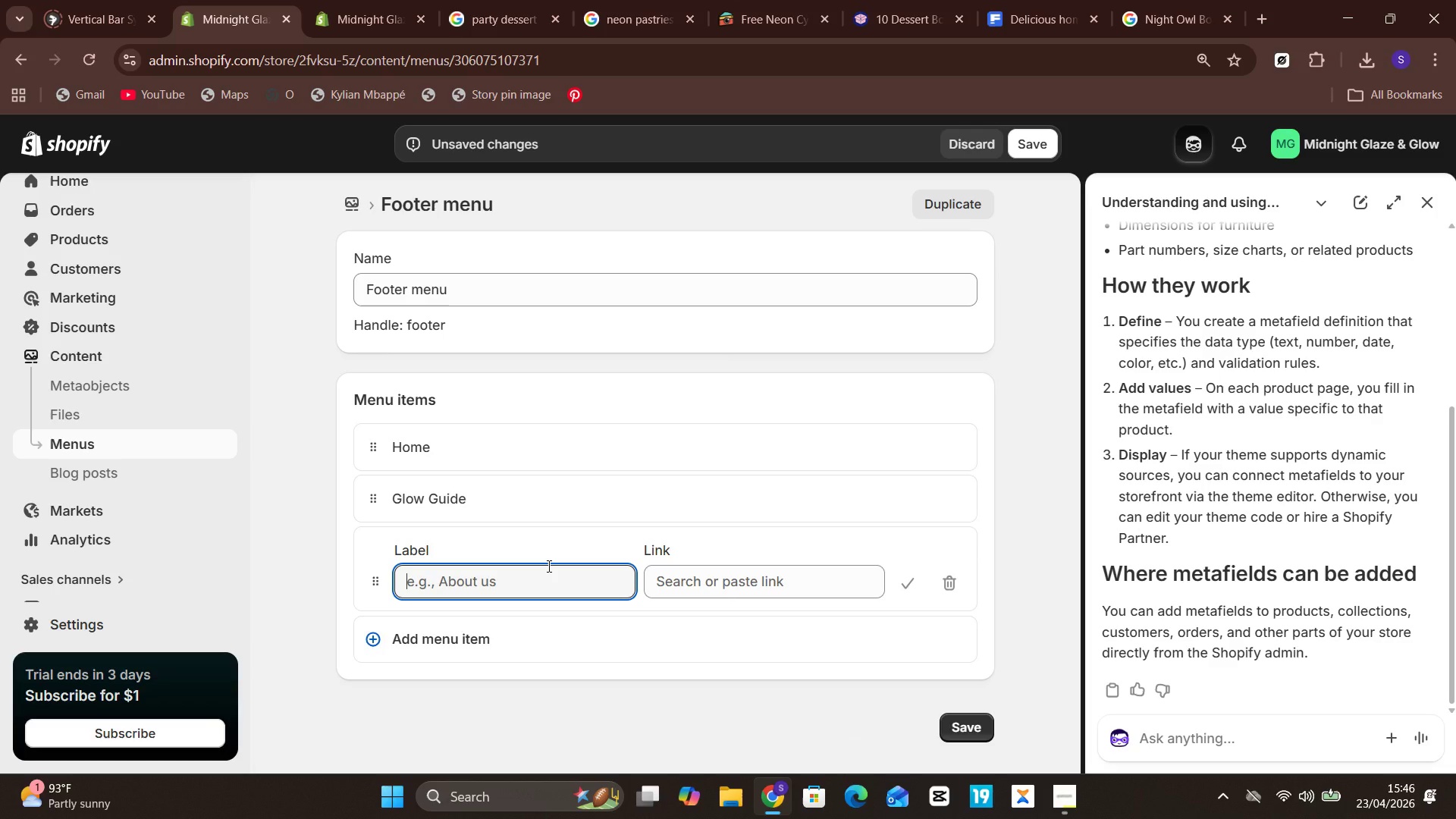 
type(Delivery Zone)
 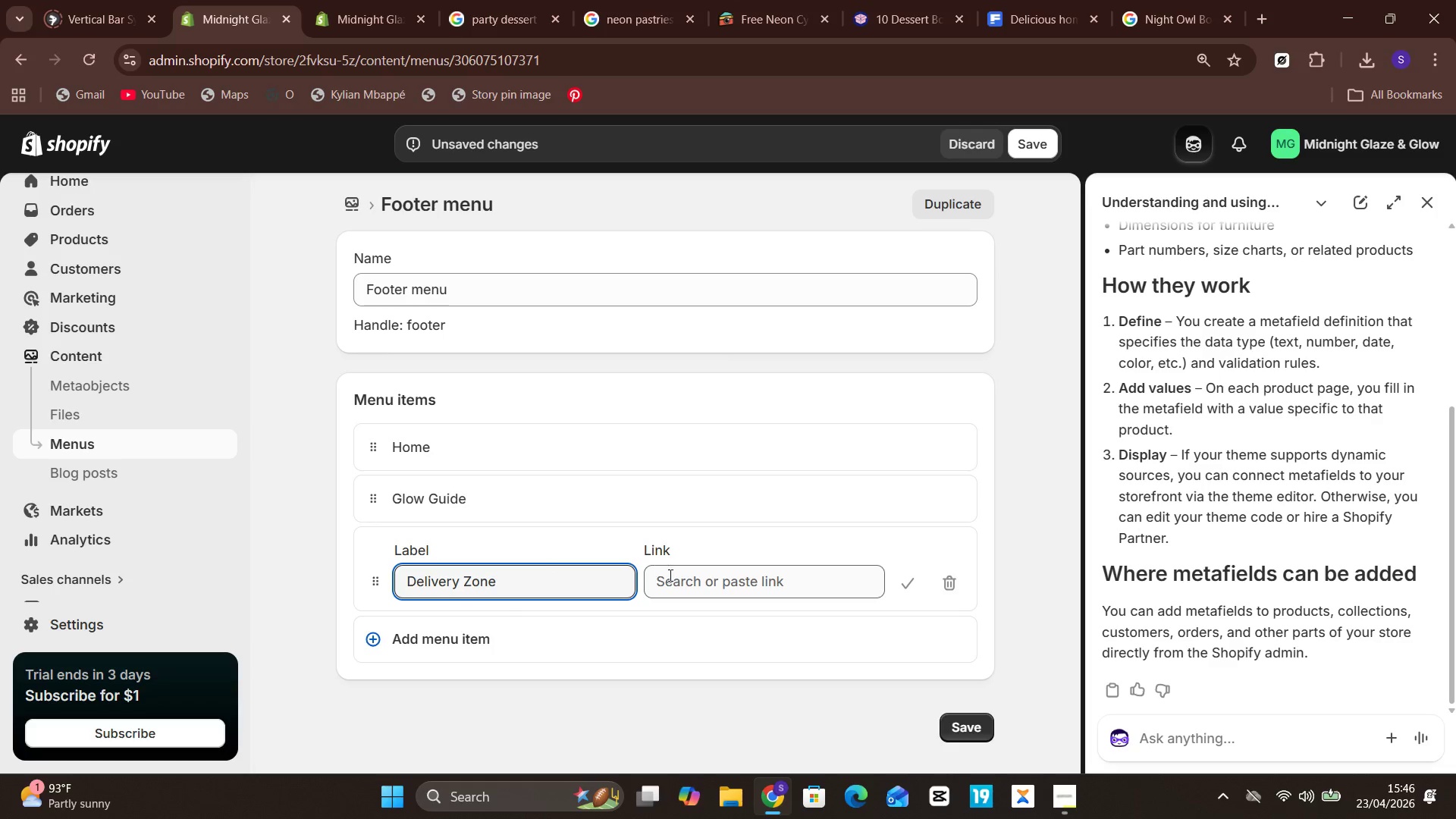 
left_click([686, 583])
 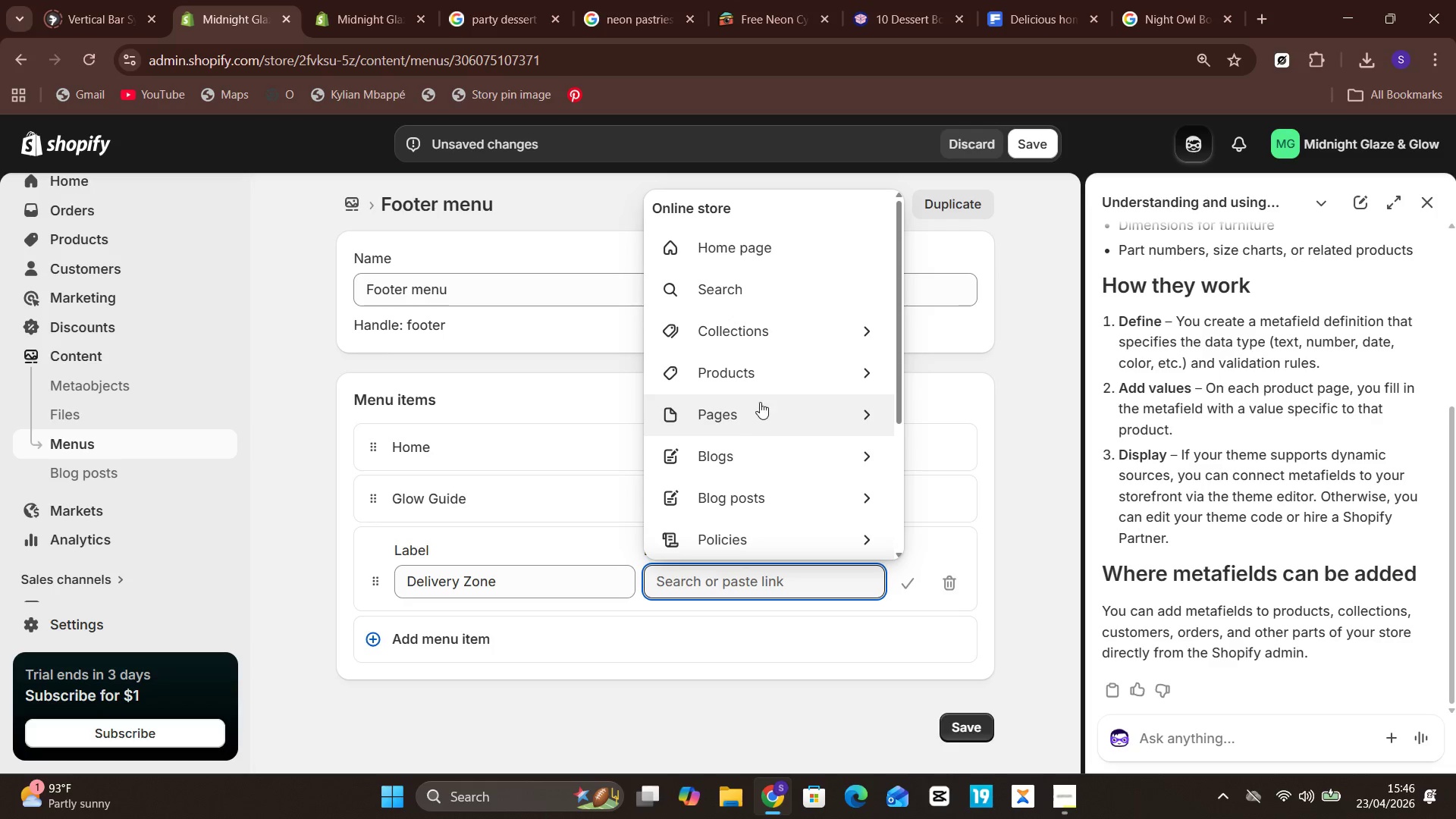 
left_click([760, 399])
 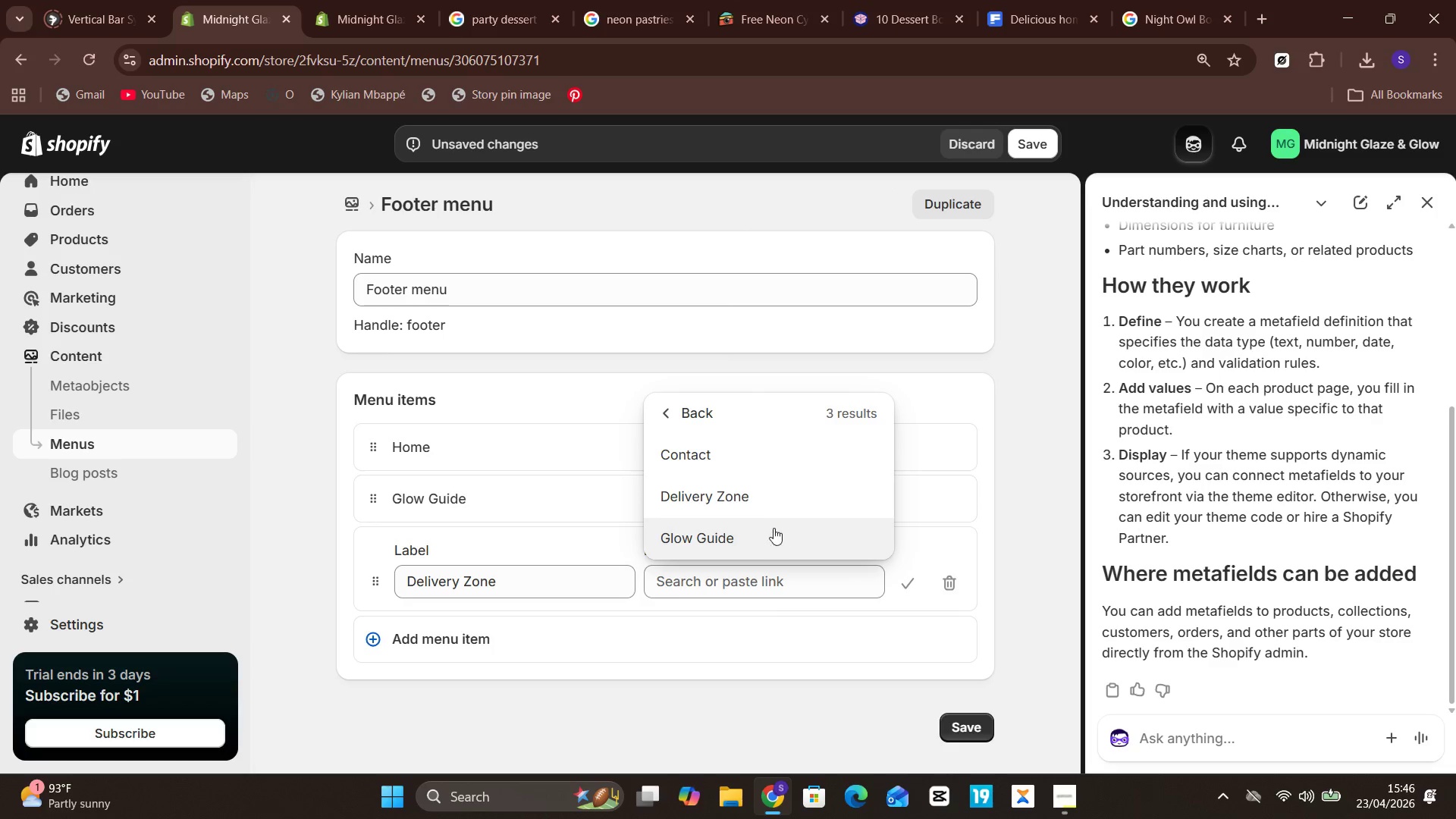 
left_click([770, 497])
 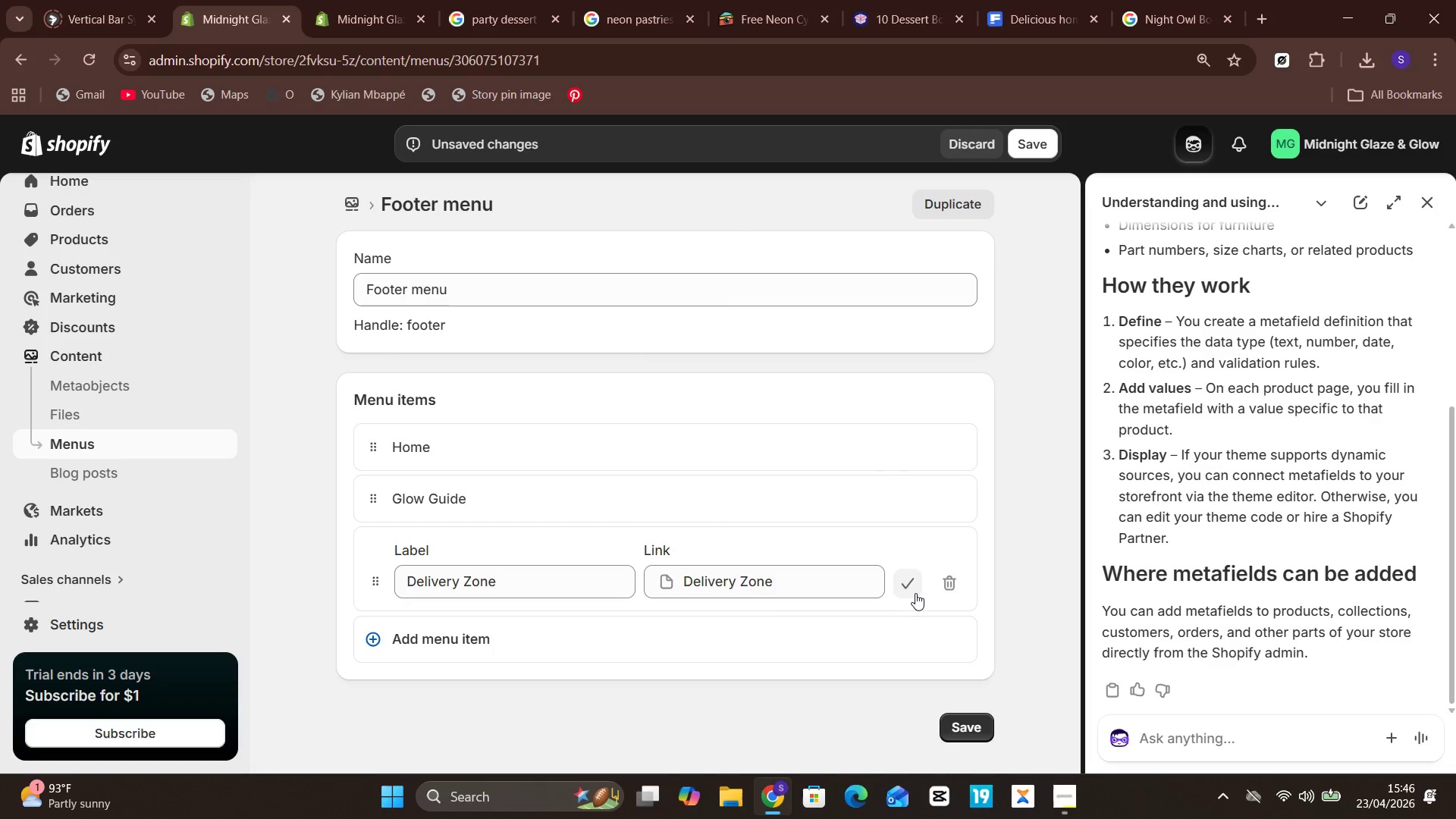 
left_click([916, 592])
 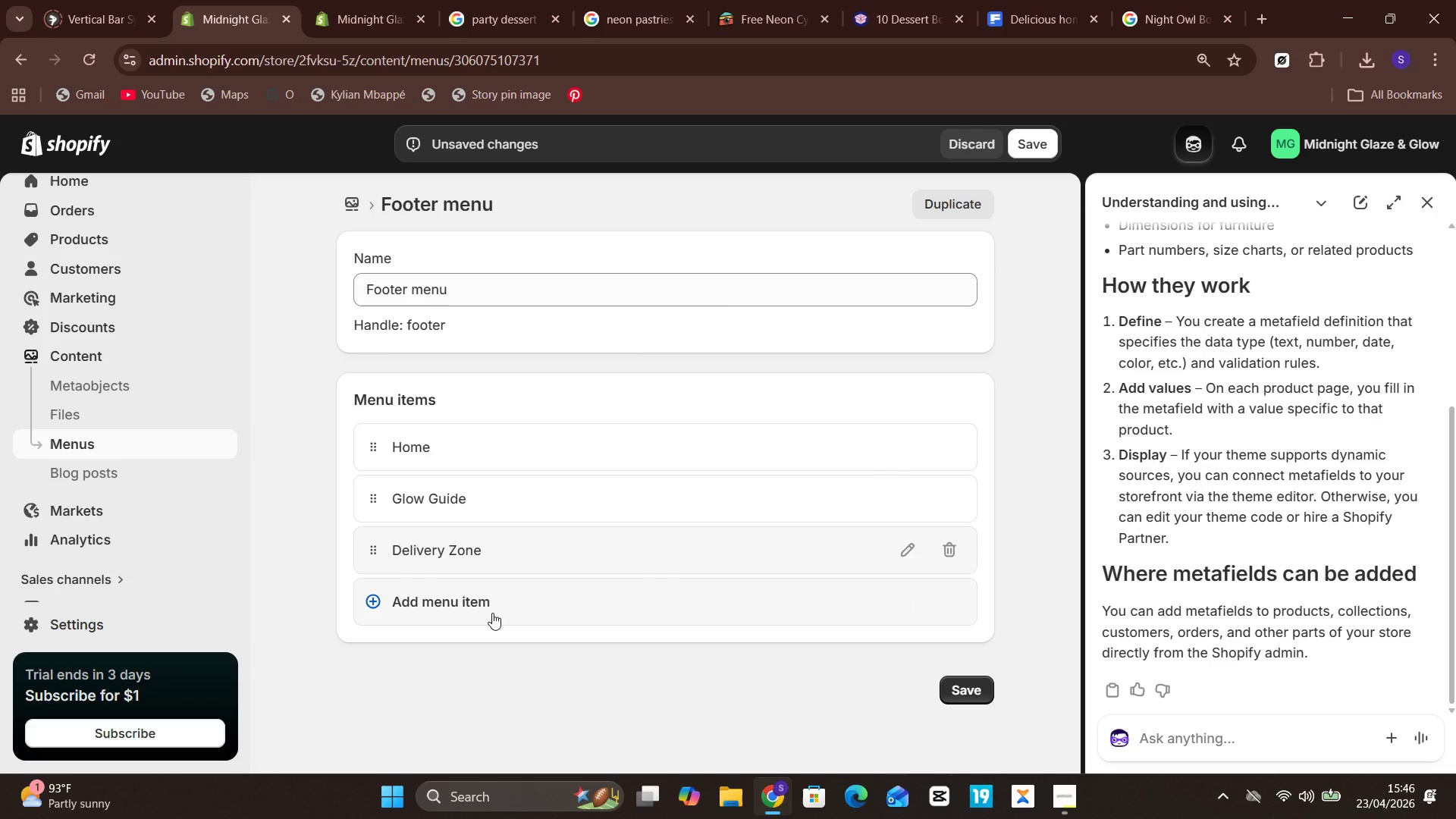 
left_click([492, 613])
 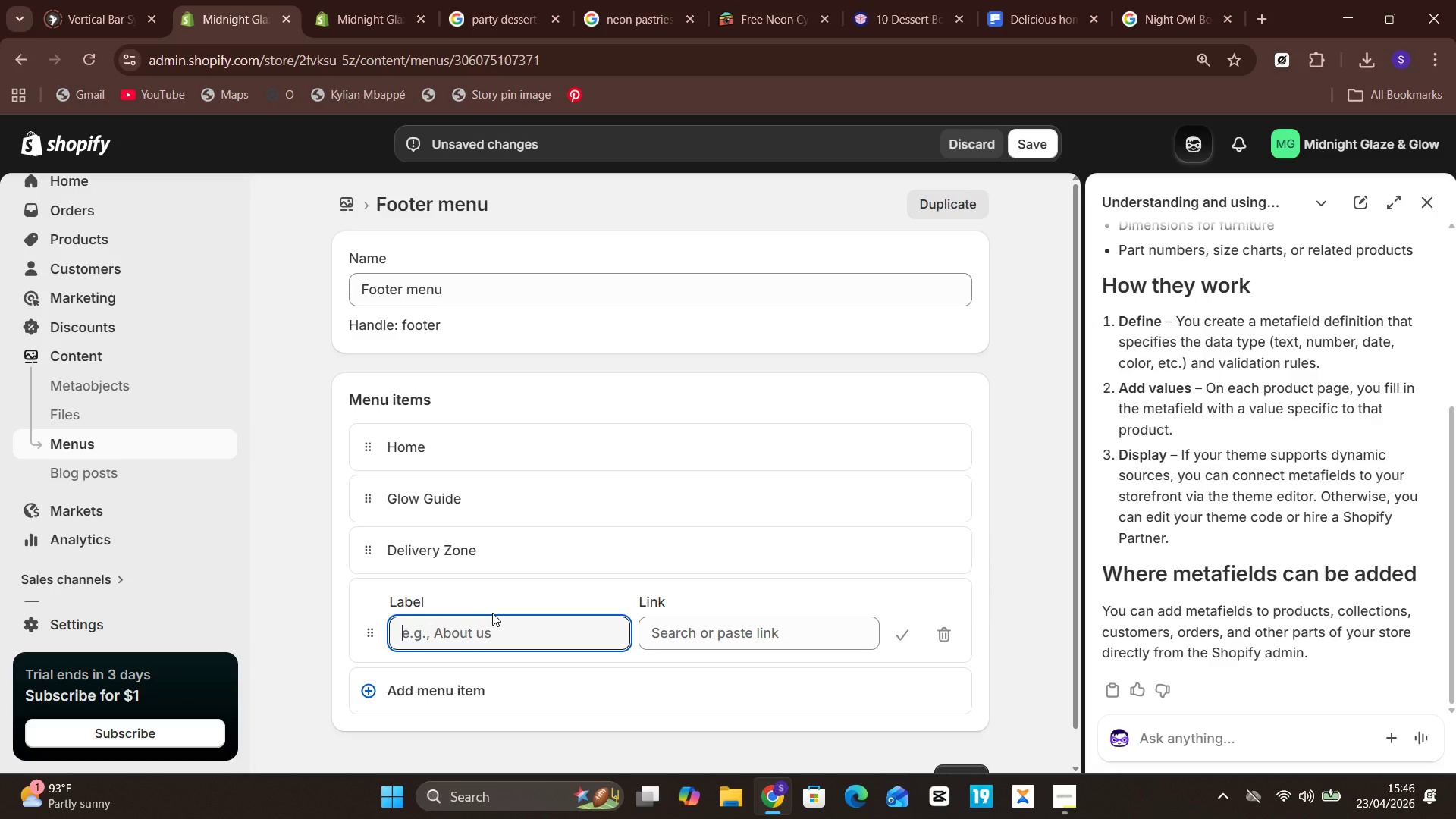 
type(Contact)
 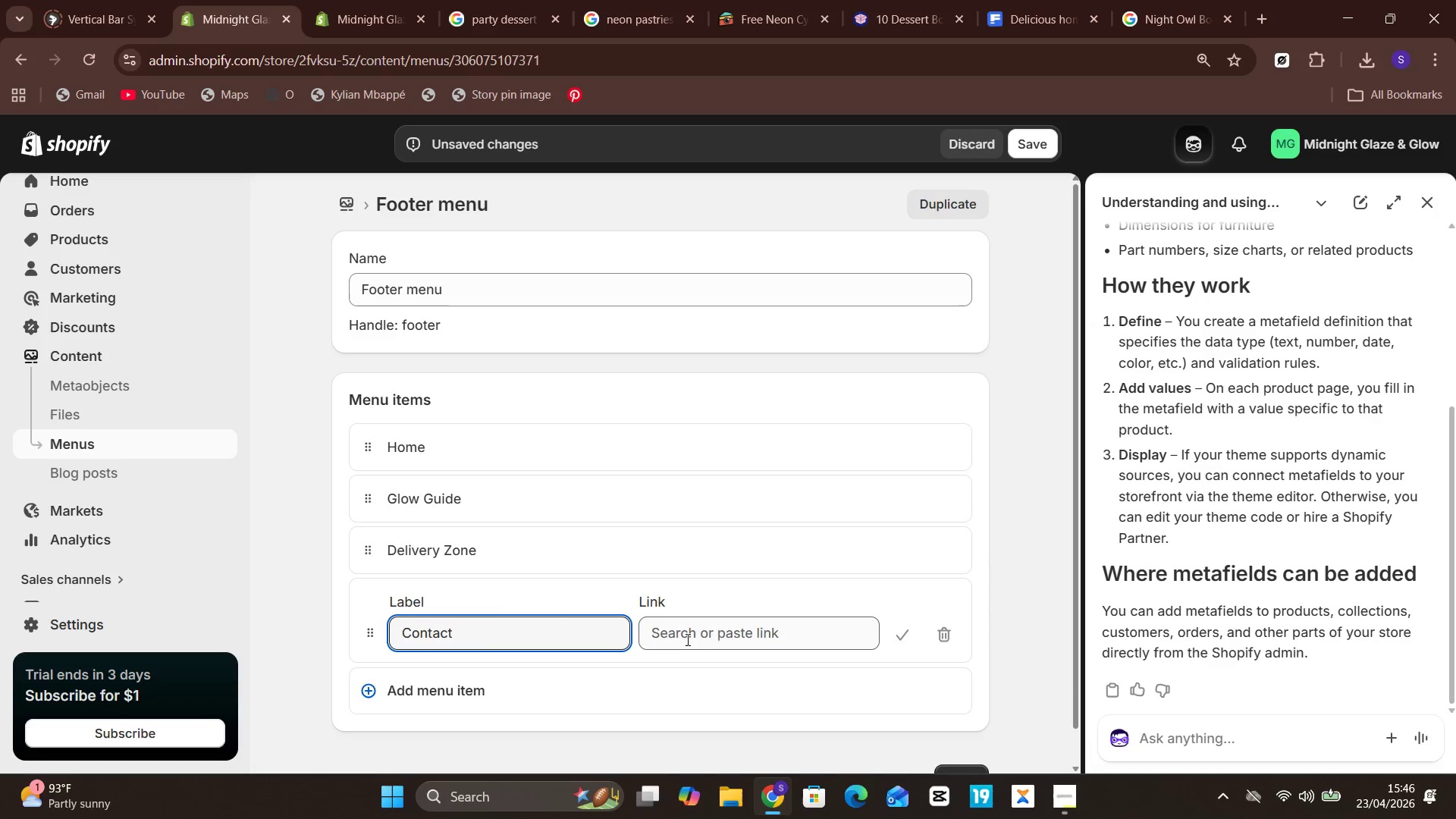 
left_click([700, 642])
 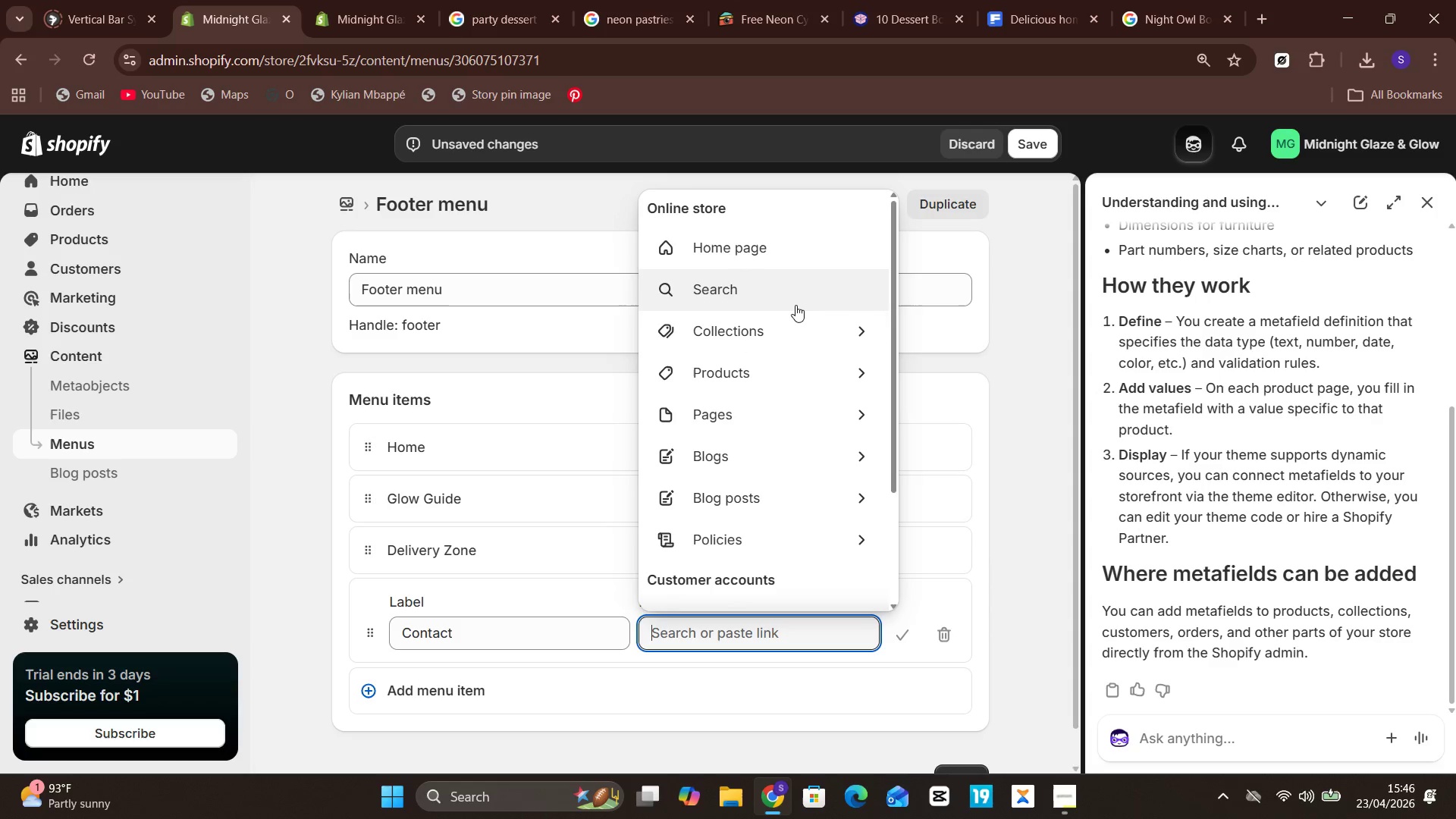 
mouse_move([739, 449])
 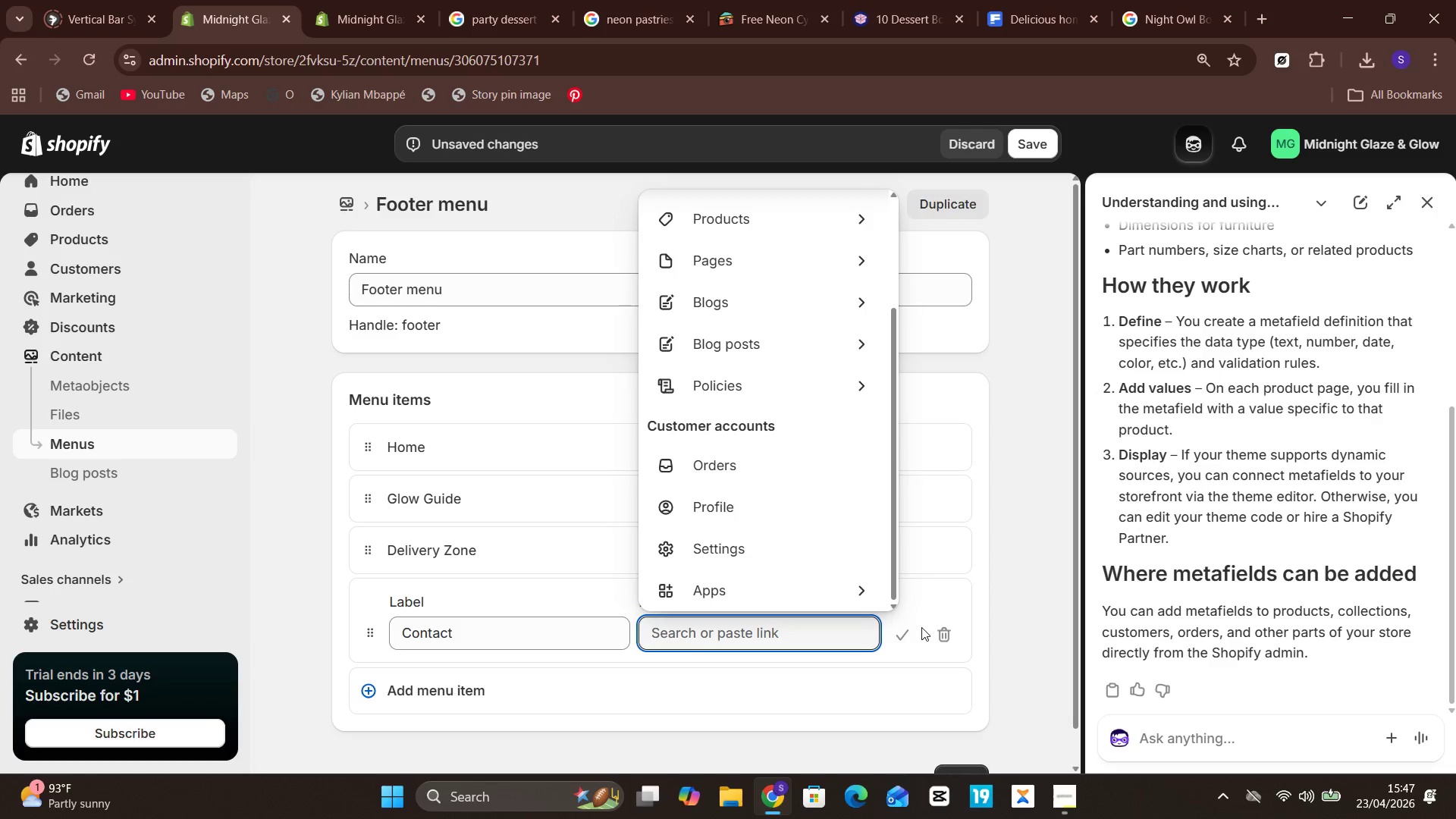 
left_click([937, 631])
 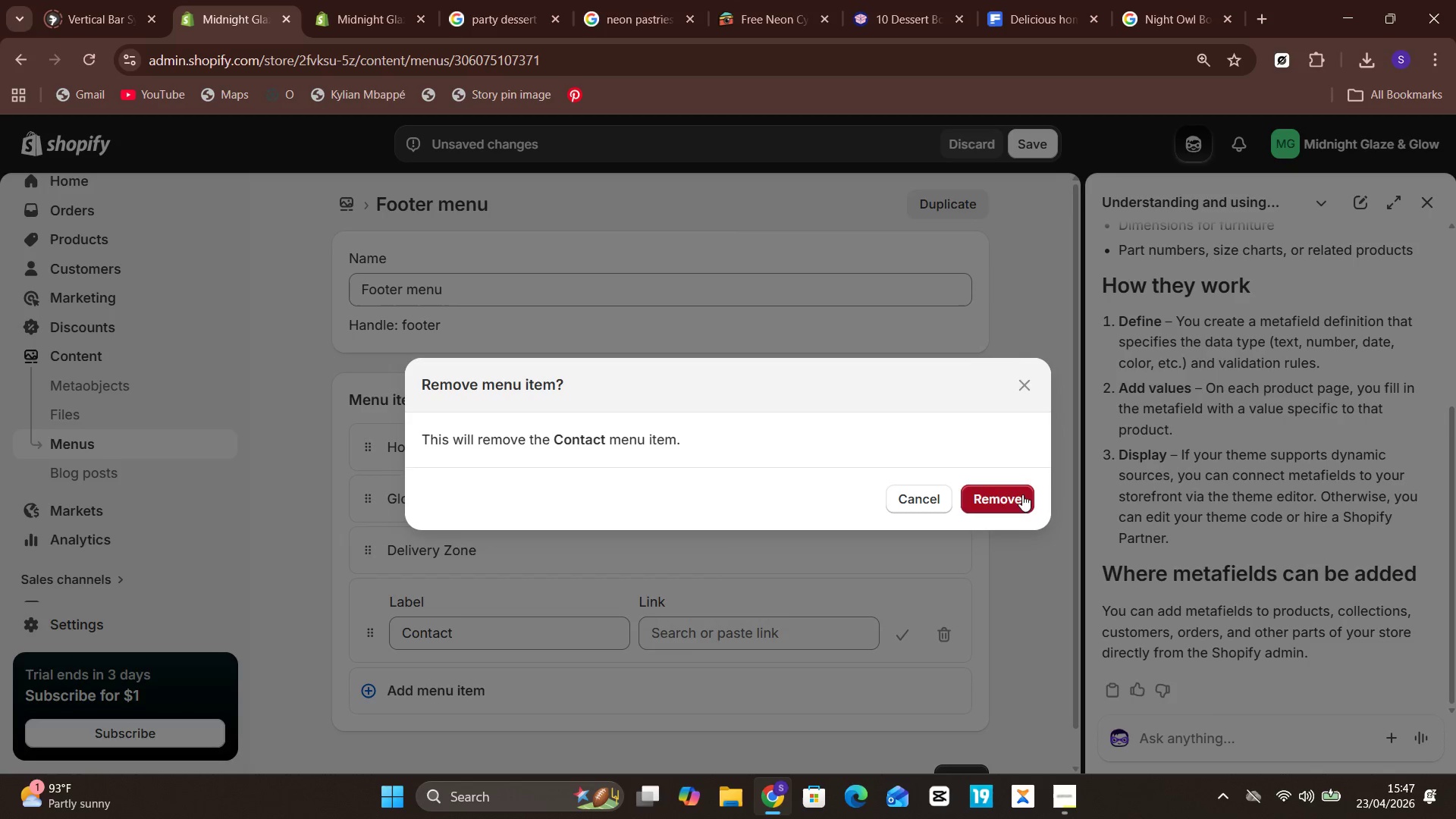 
left_click([1011, 508])
 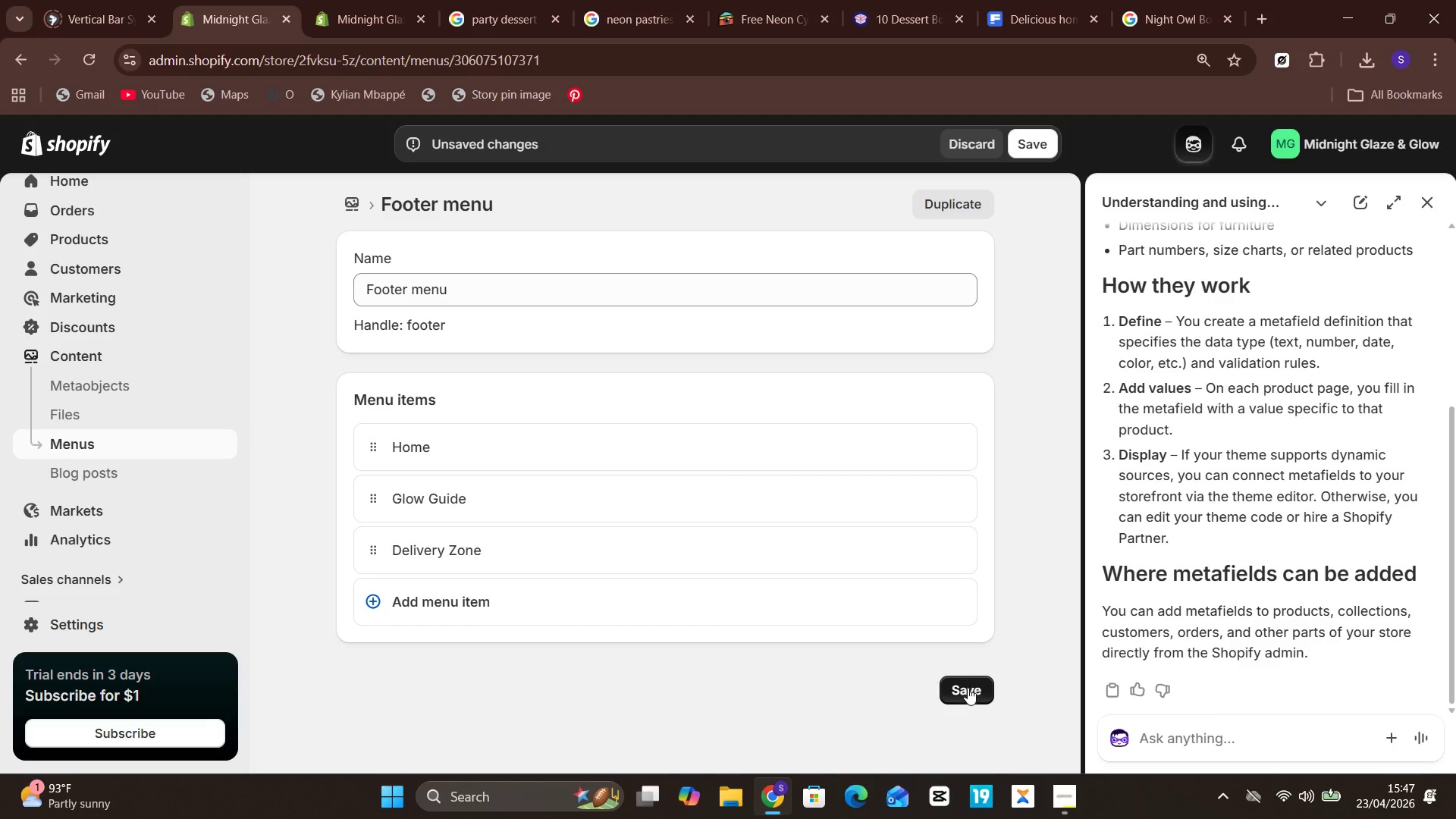 
left_click([977, 696])
 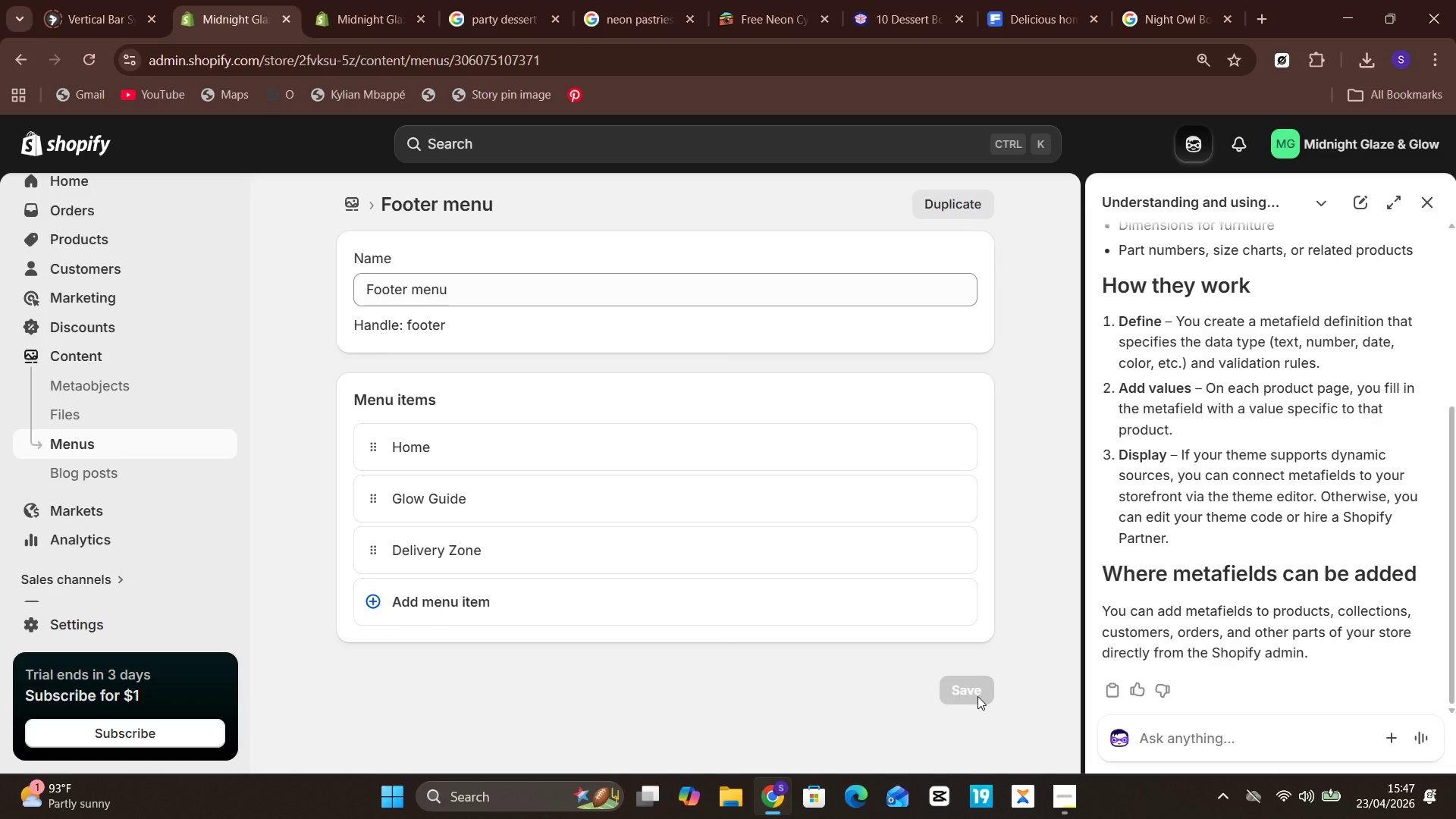 
wait(13.73)
 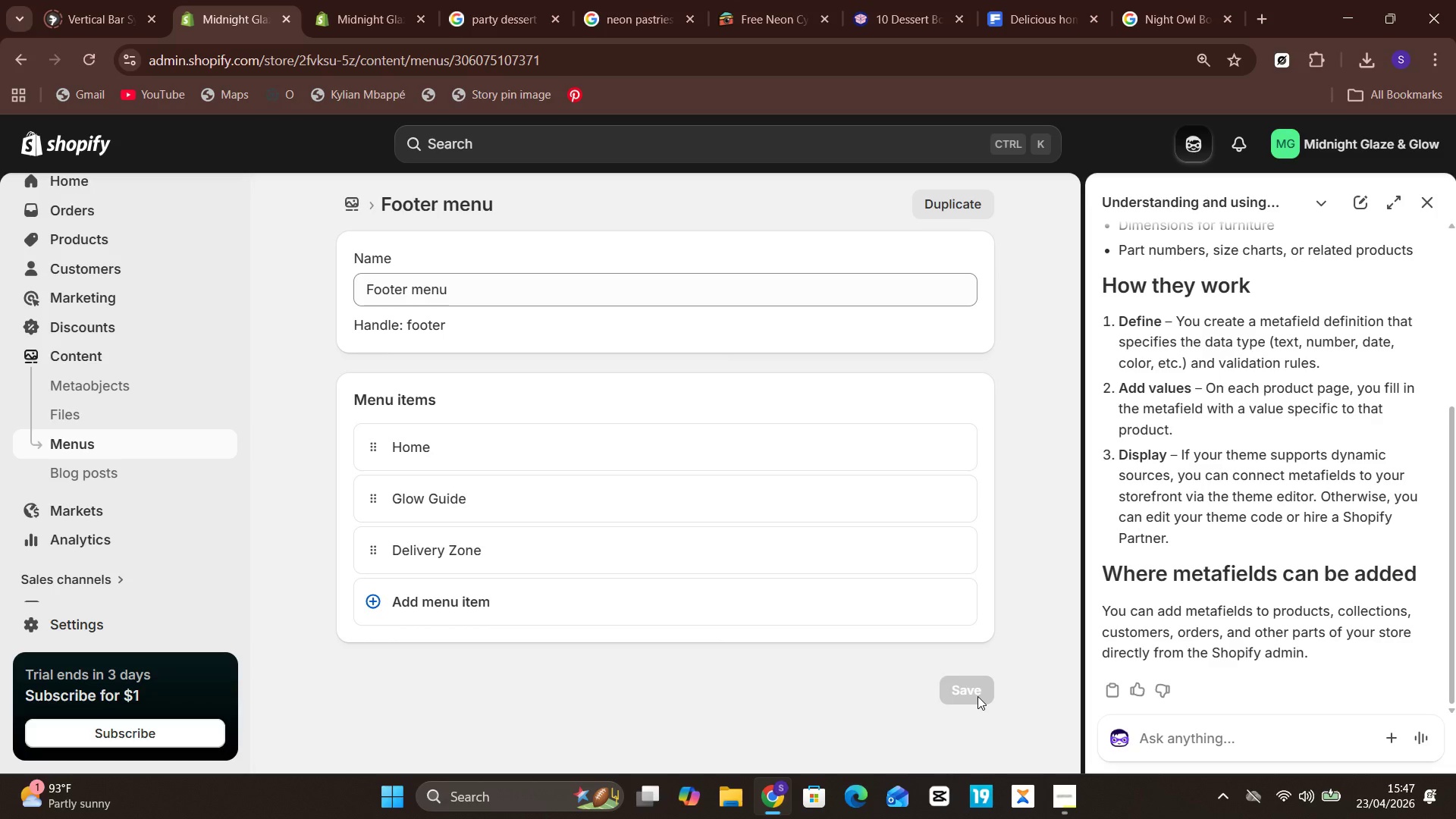 
left_click([400, 11])
 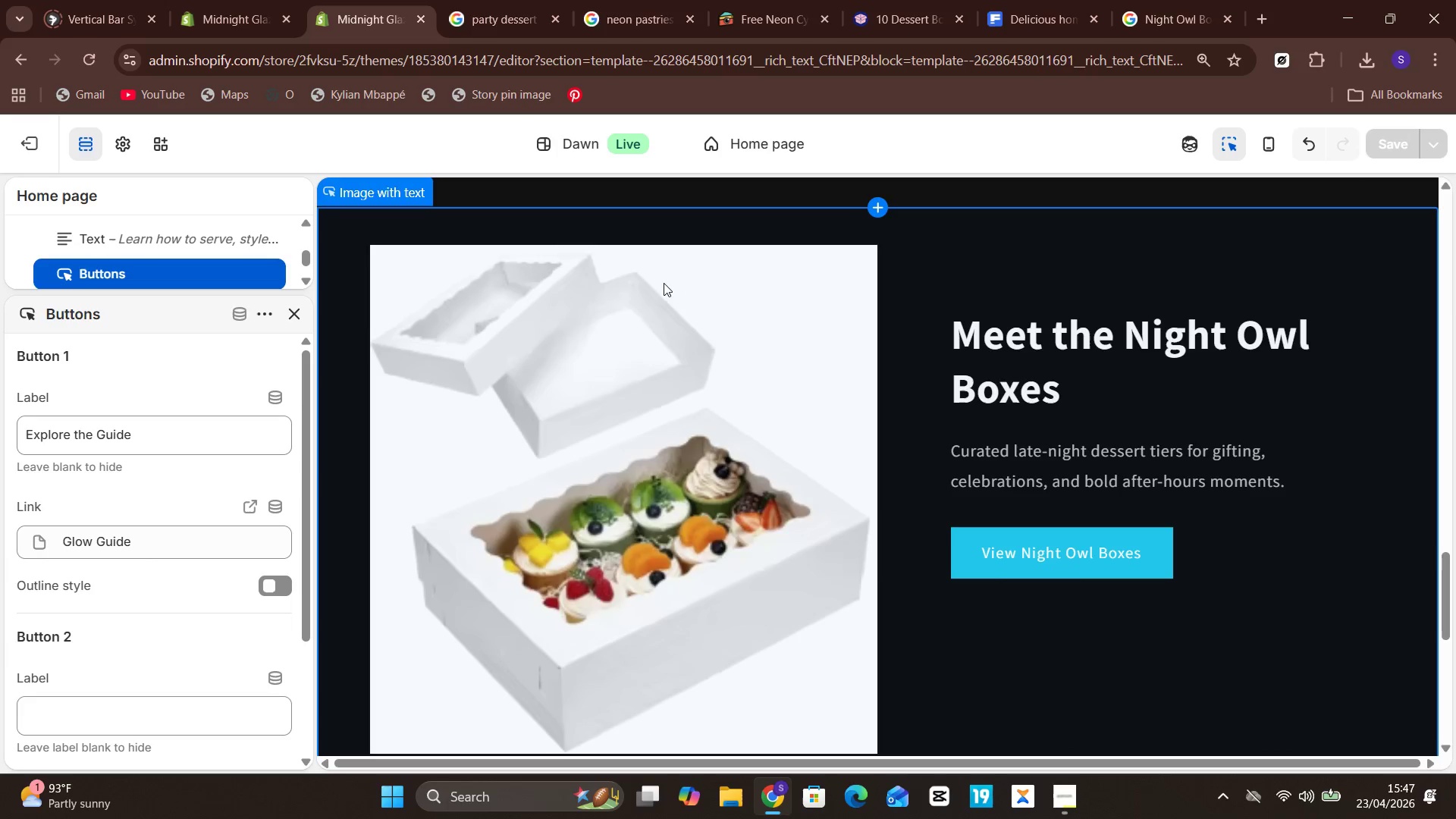 
wait(17.92)
 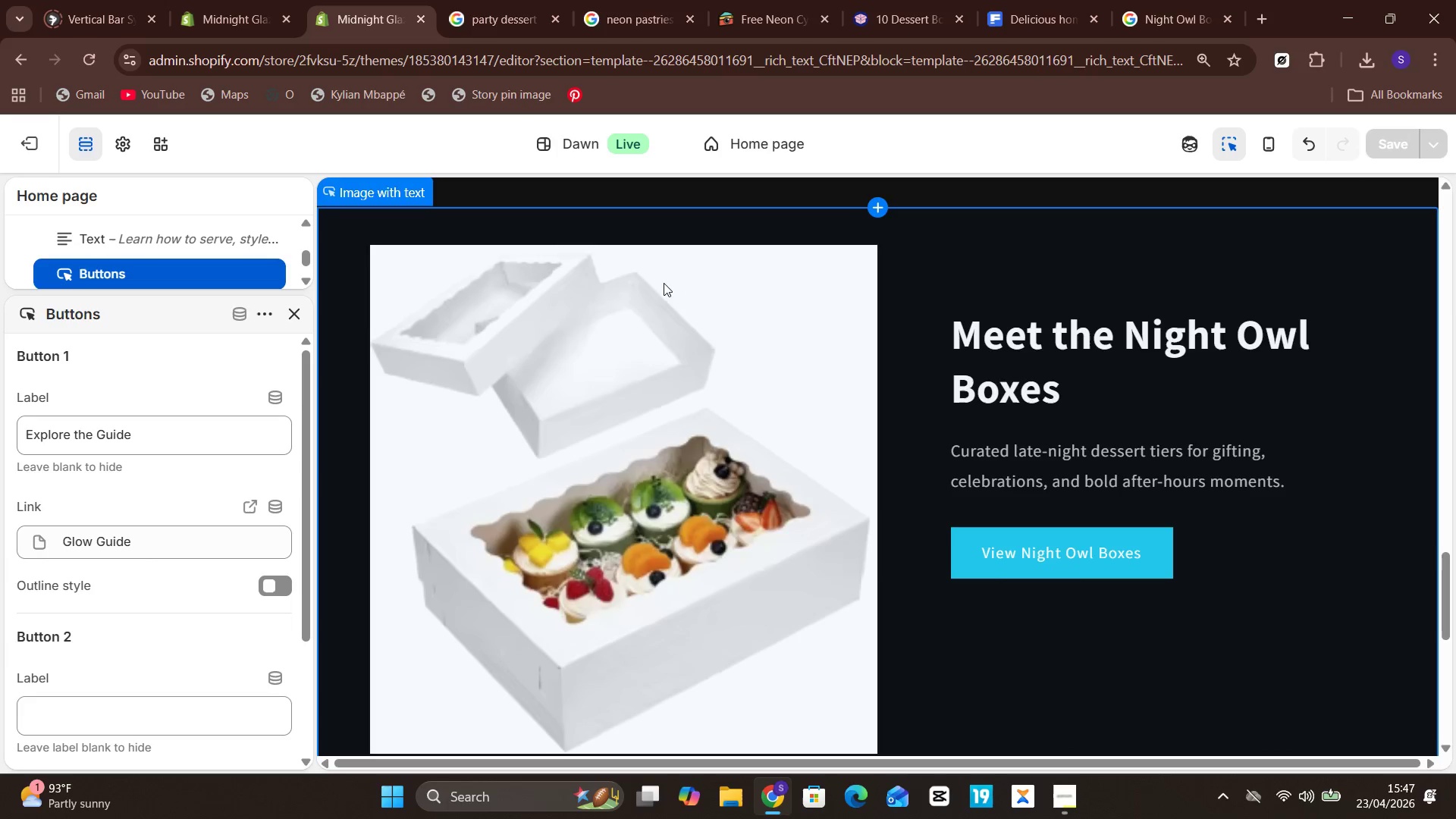 
left_click([302, 312])
 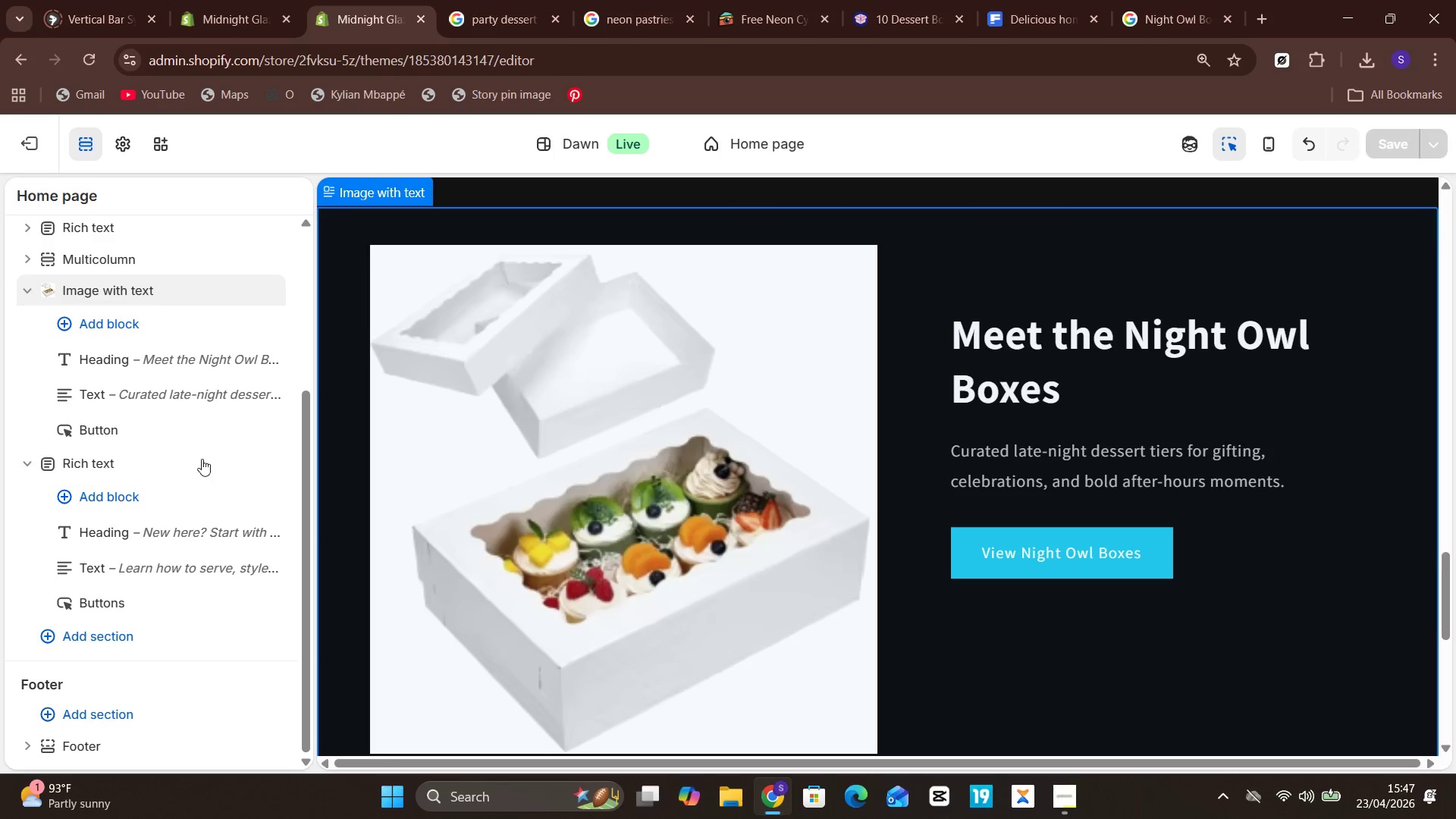 
mouse_move([178, 526])
 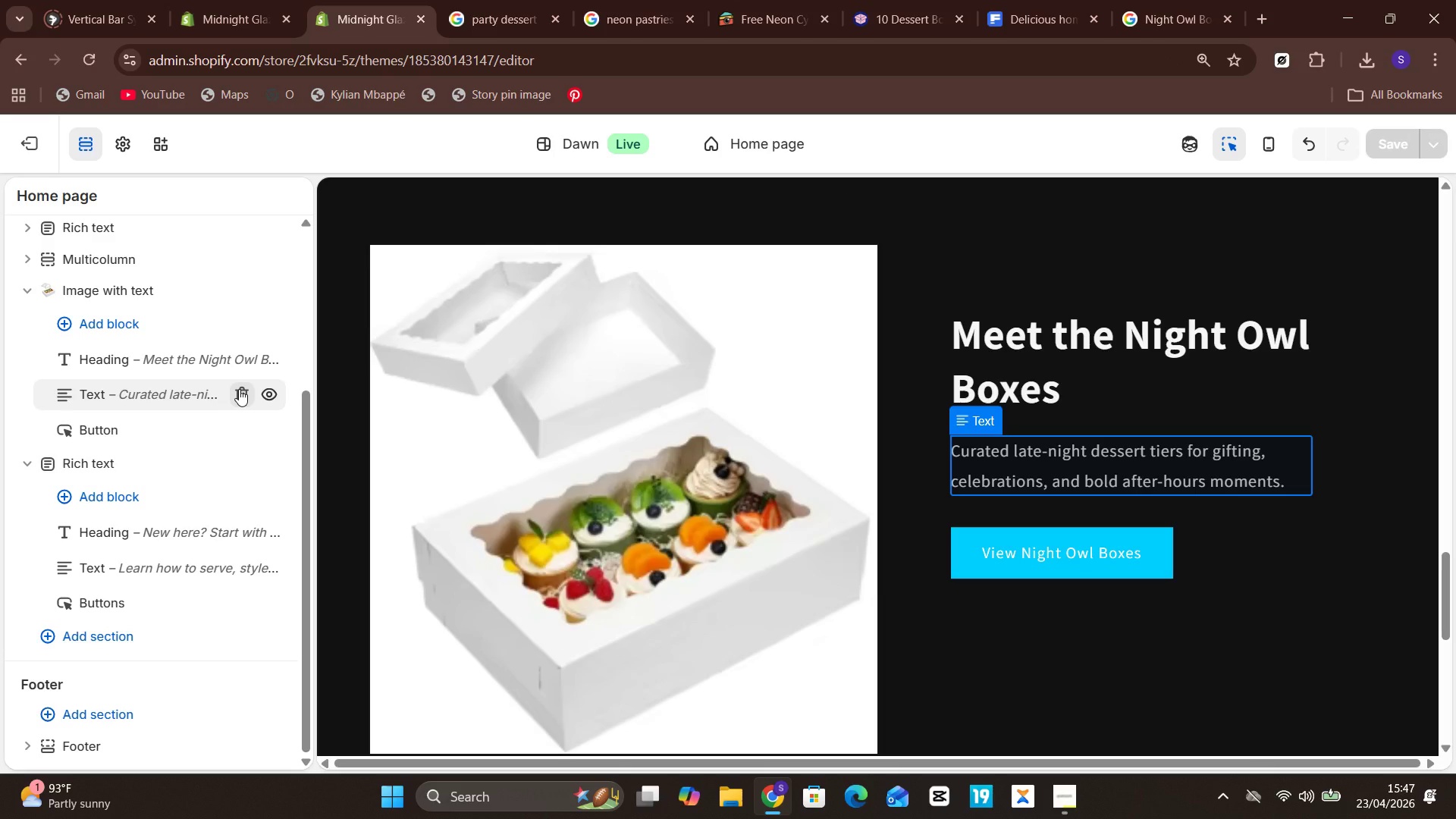 
wait(13.14)
 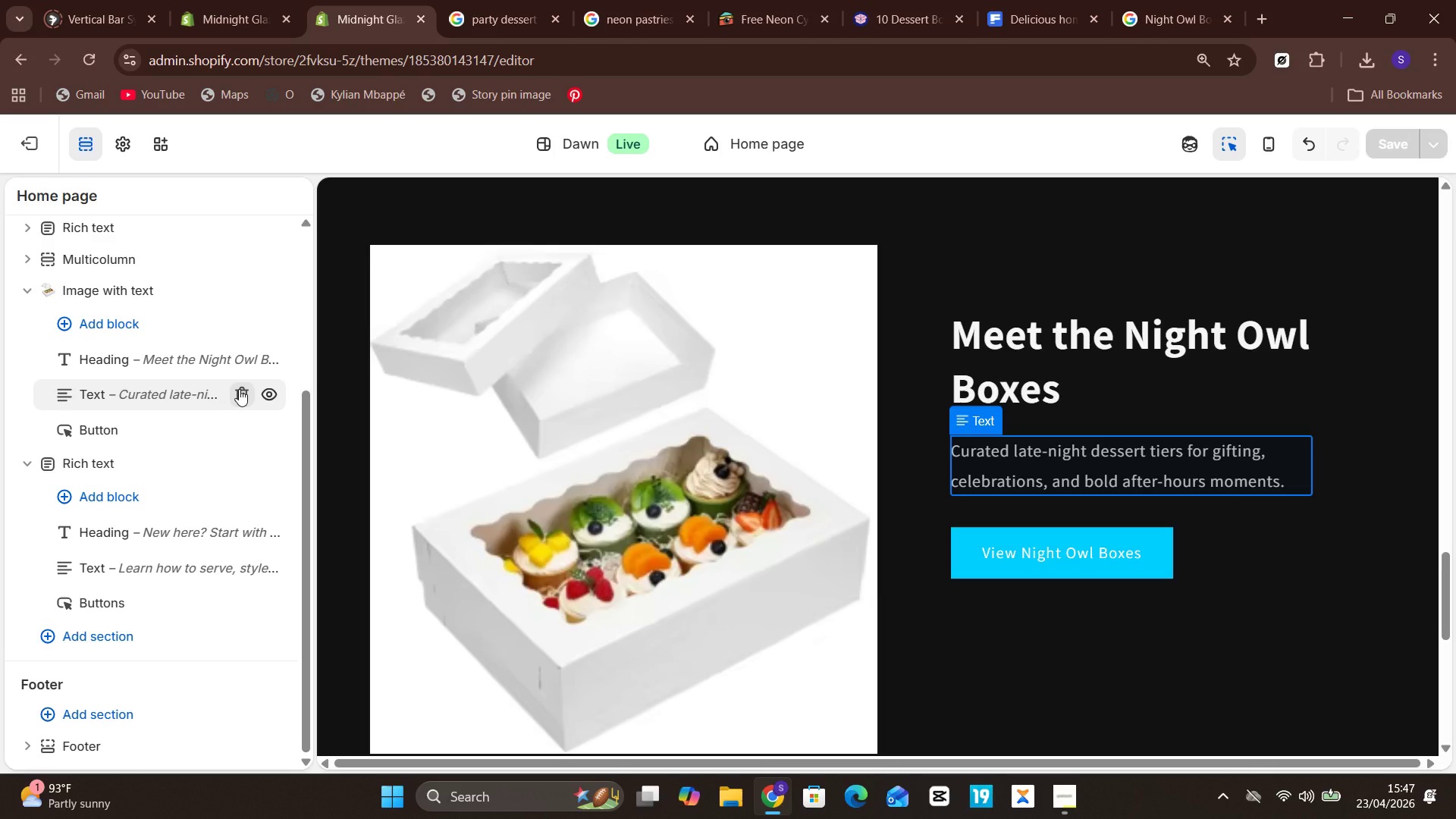 
left_click([209, 16])
 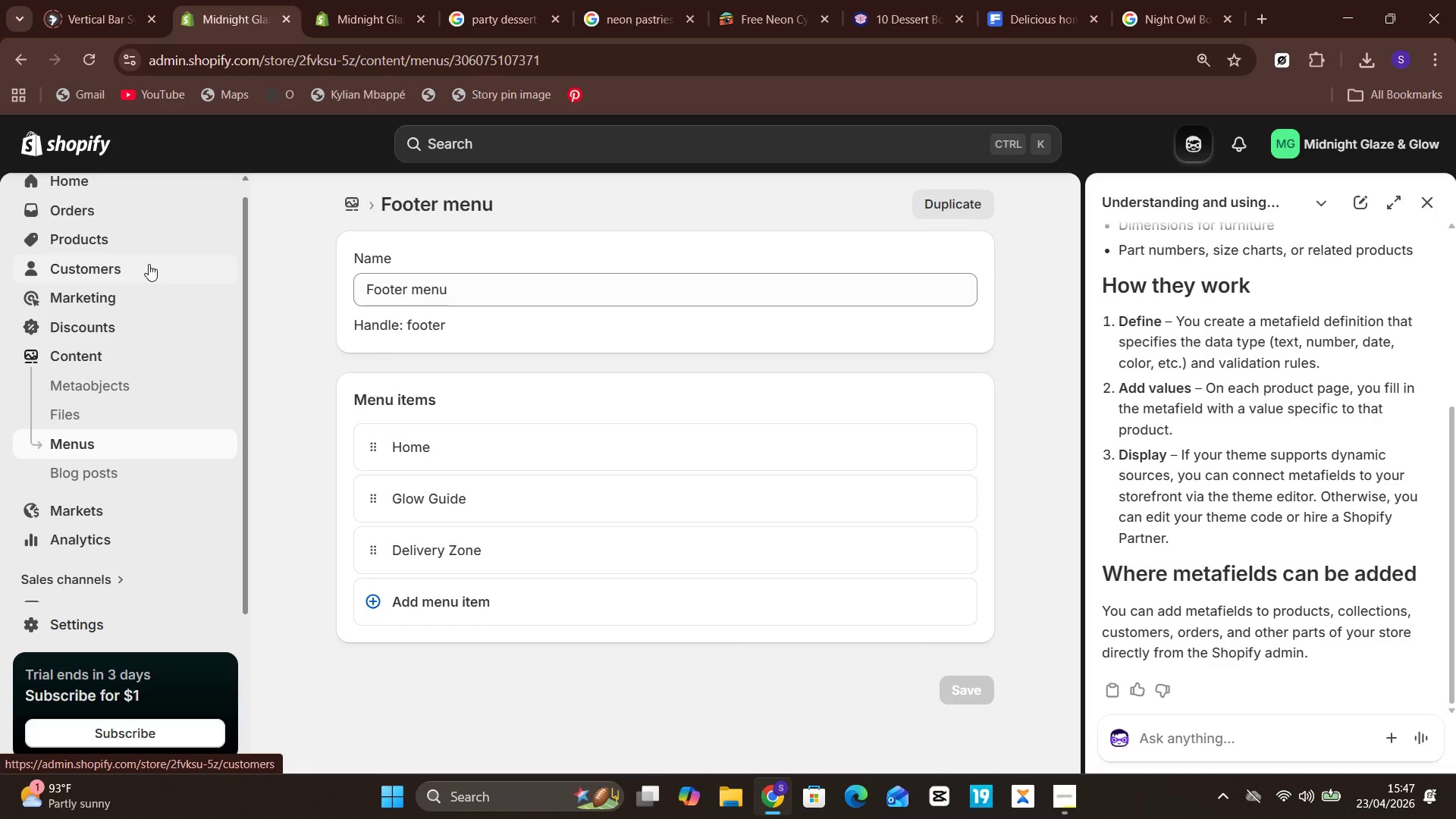 
left_click([104, 231])
 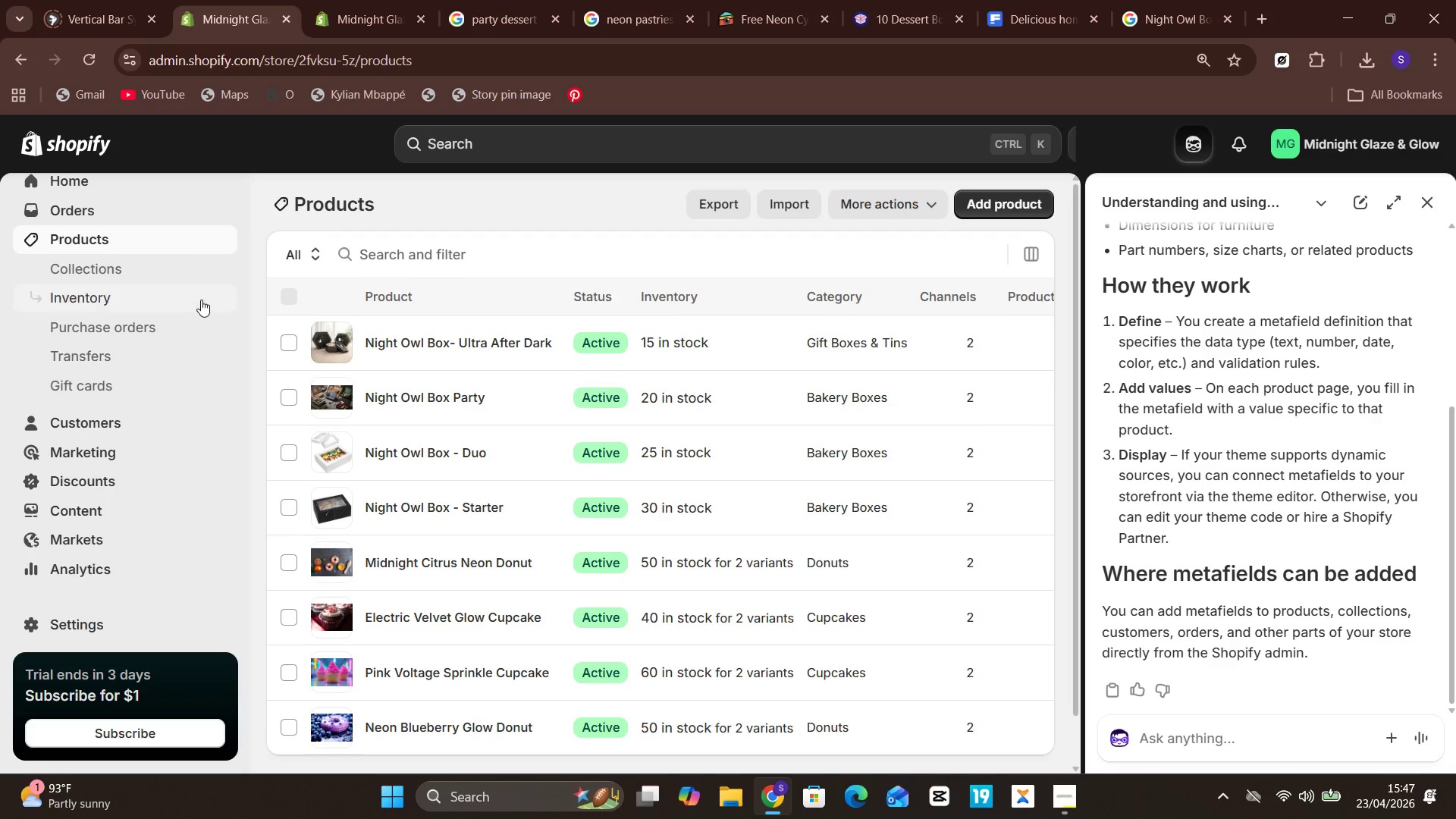 
left_click([115, 260])
 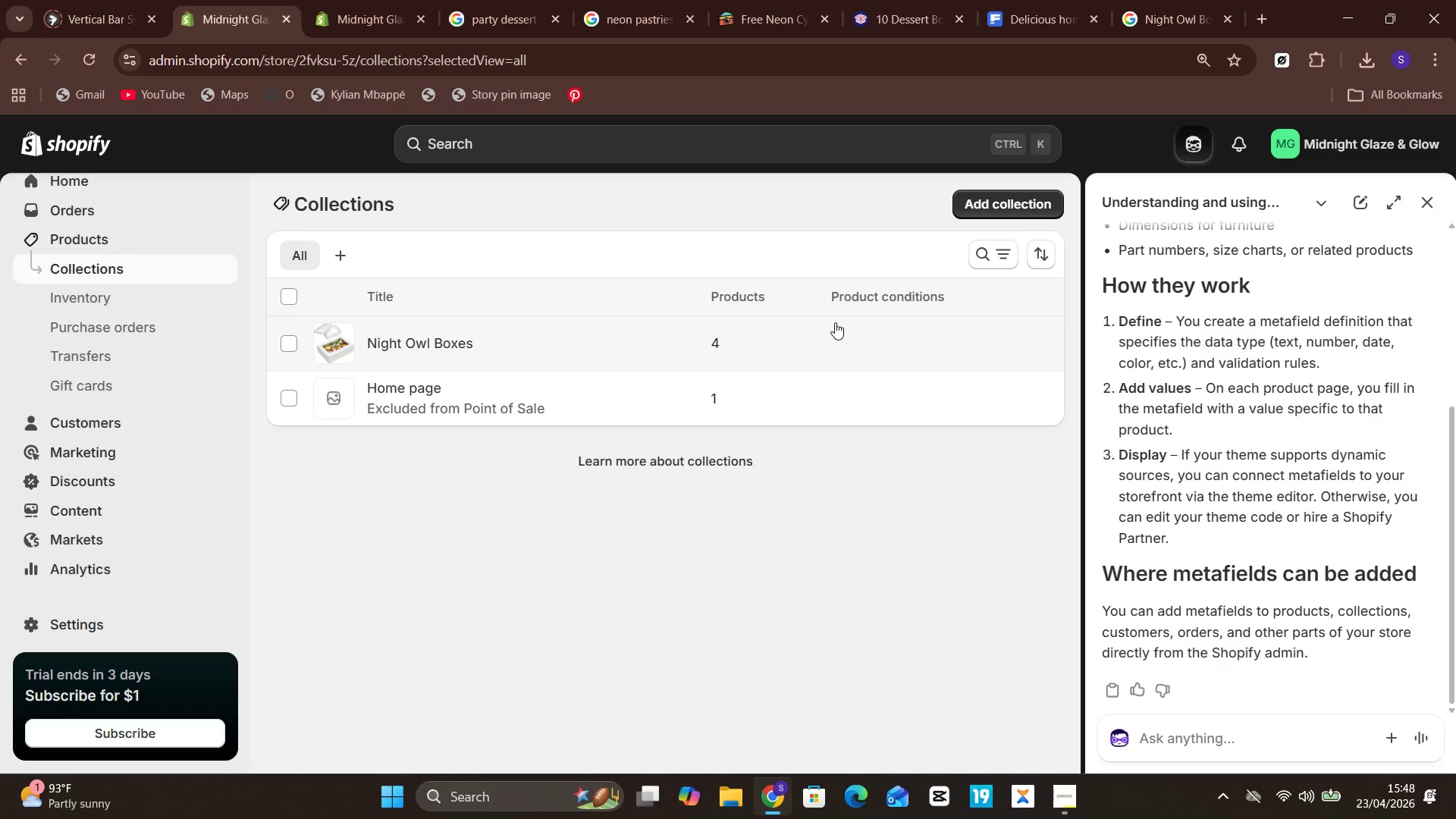 
left_click([987, 211])
 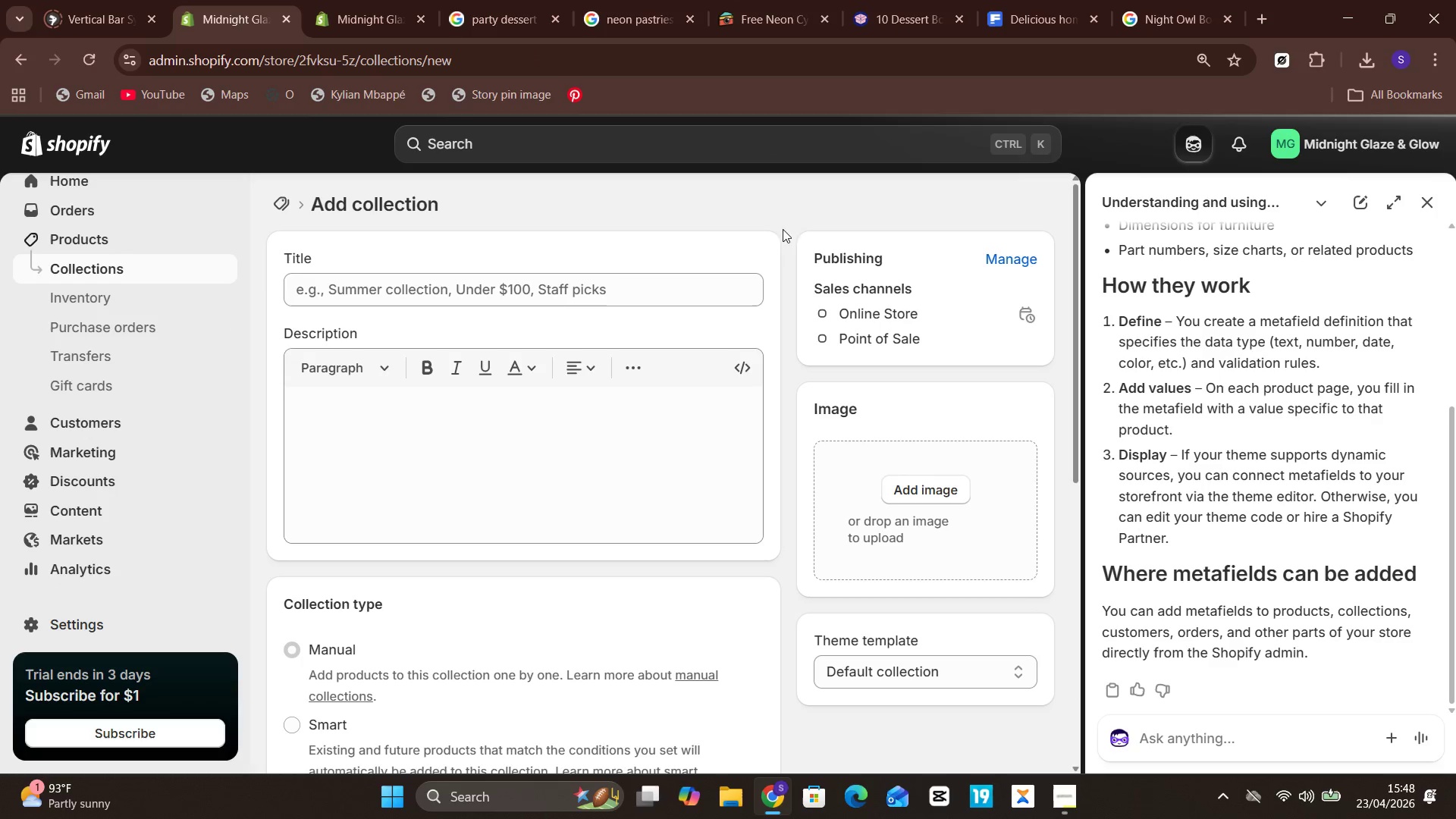 
left_click([601, 277])
 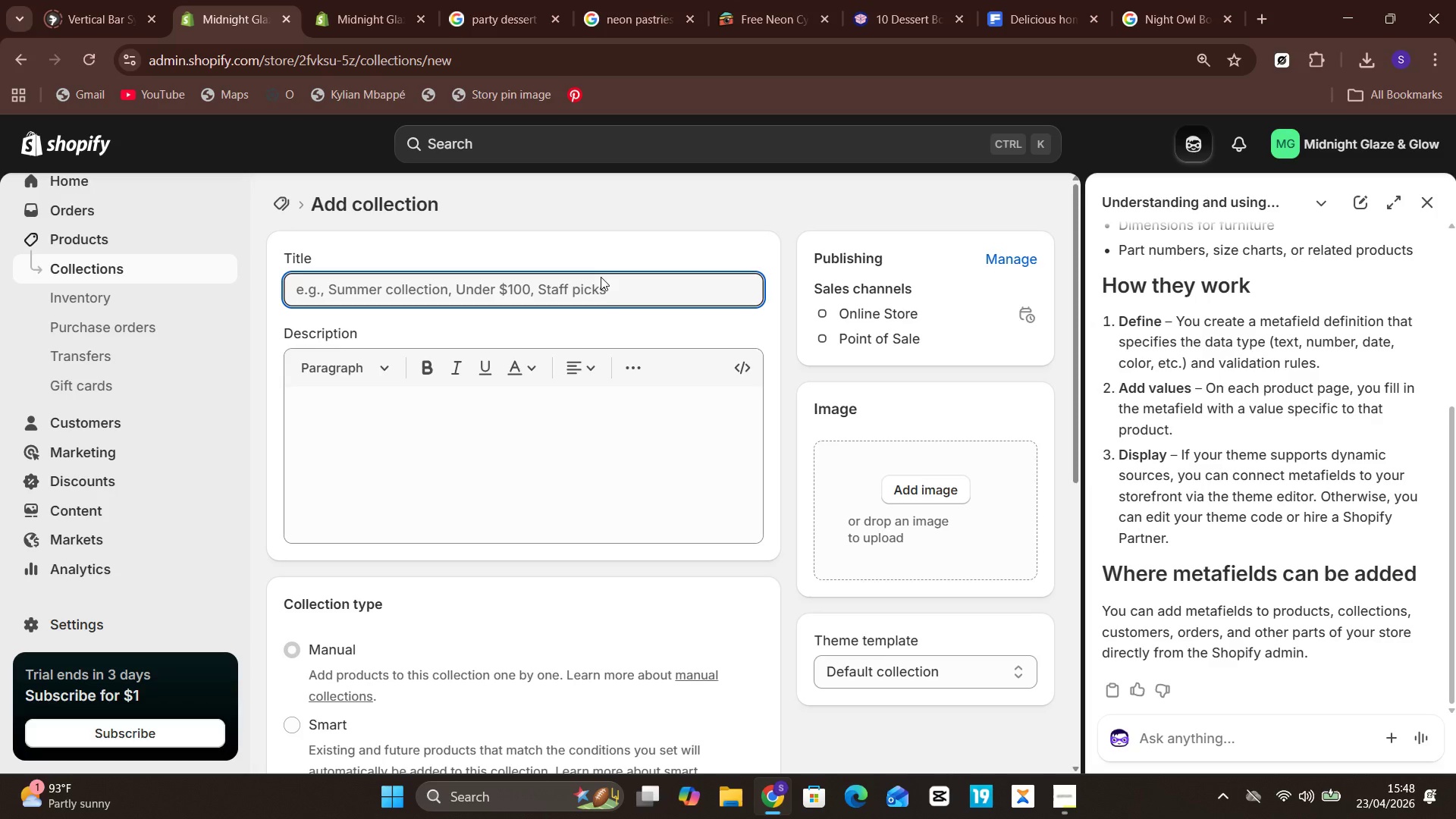 
type(Midnight Favourites)
 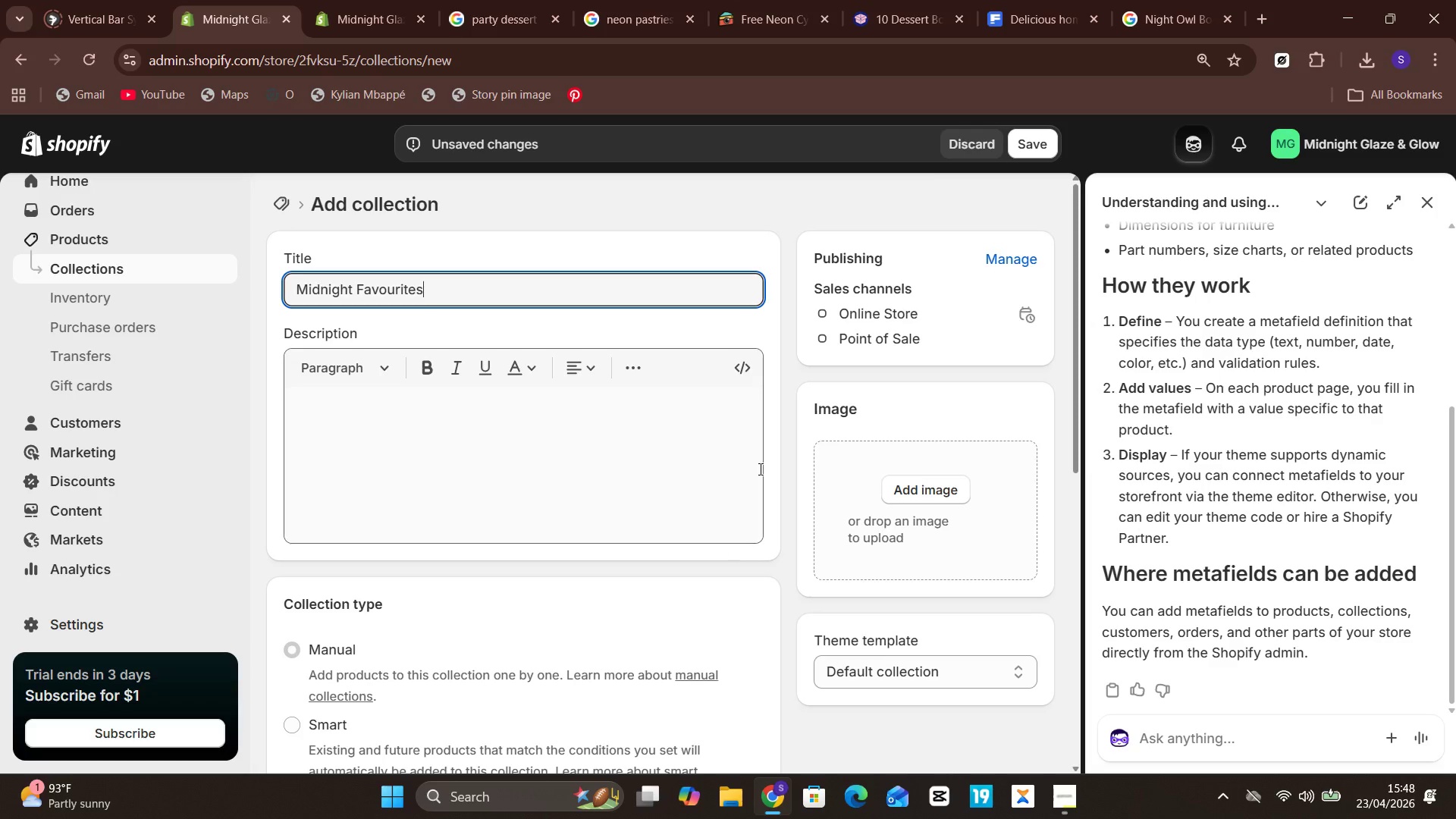 
left_click([1020, 146])
 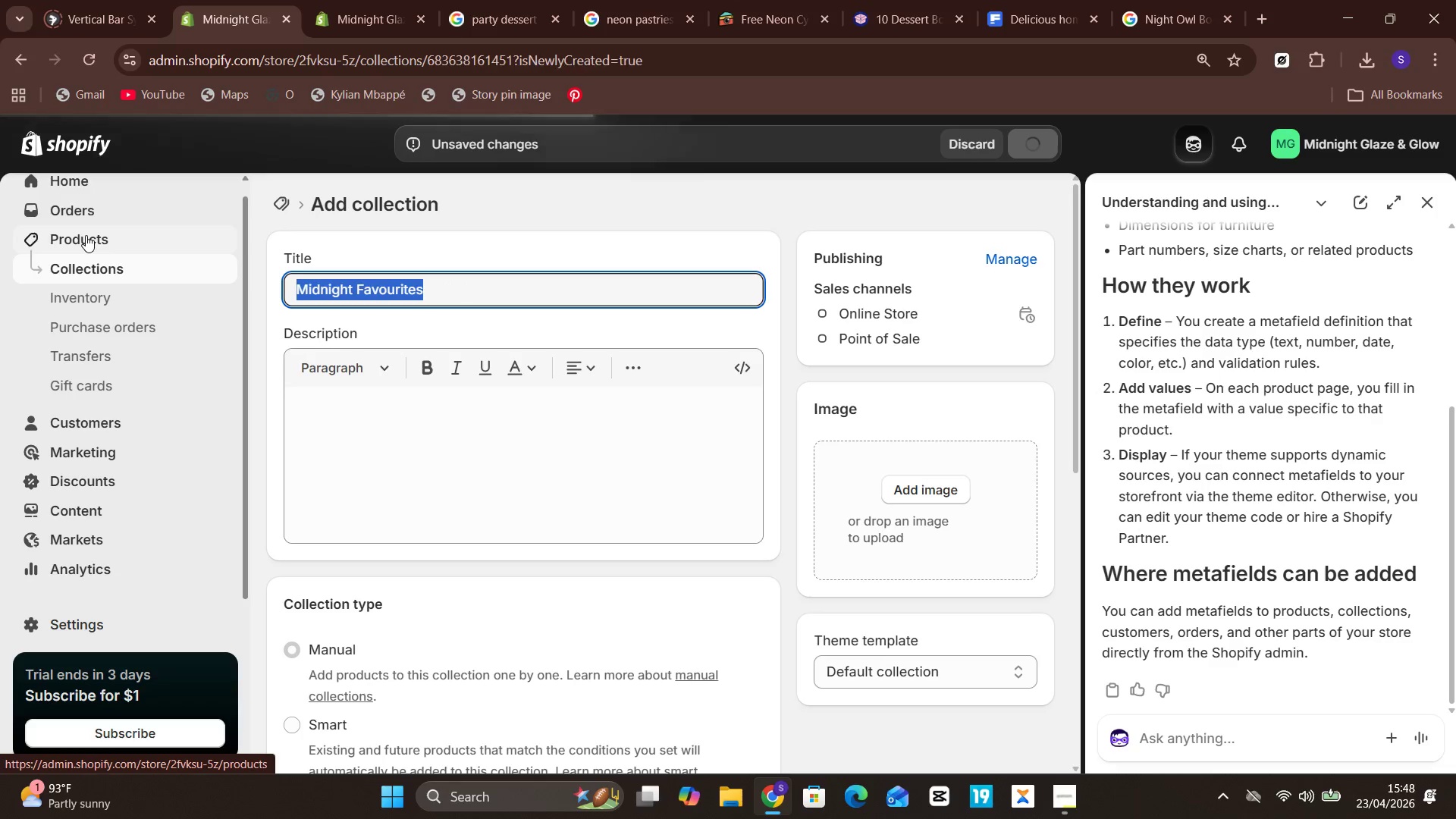 
left_click([86, 235])
 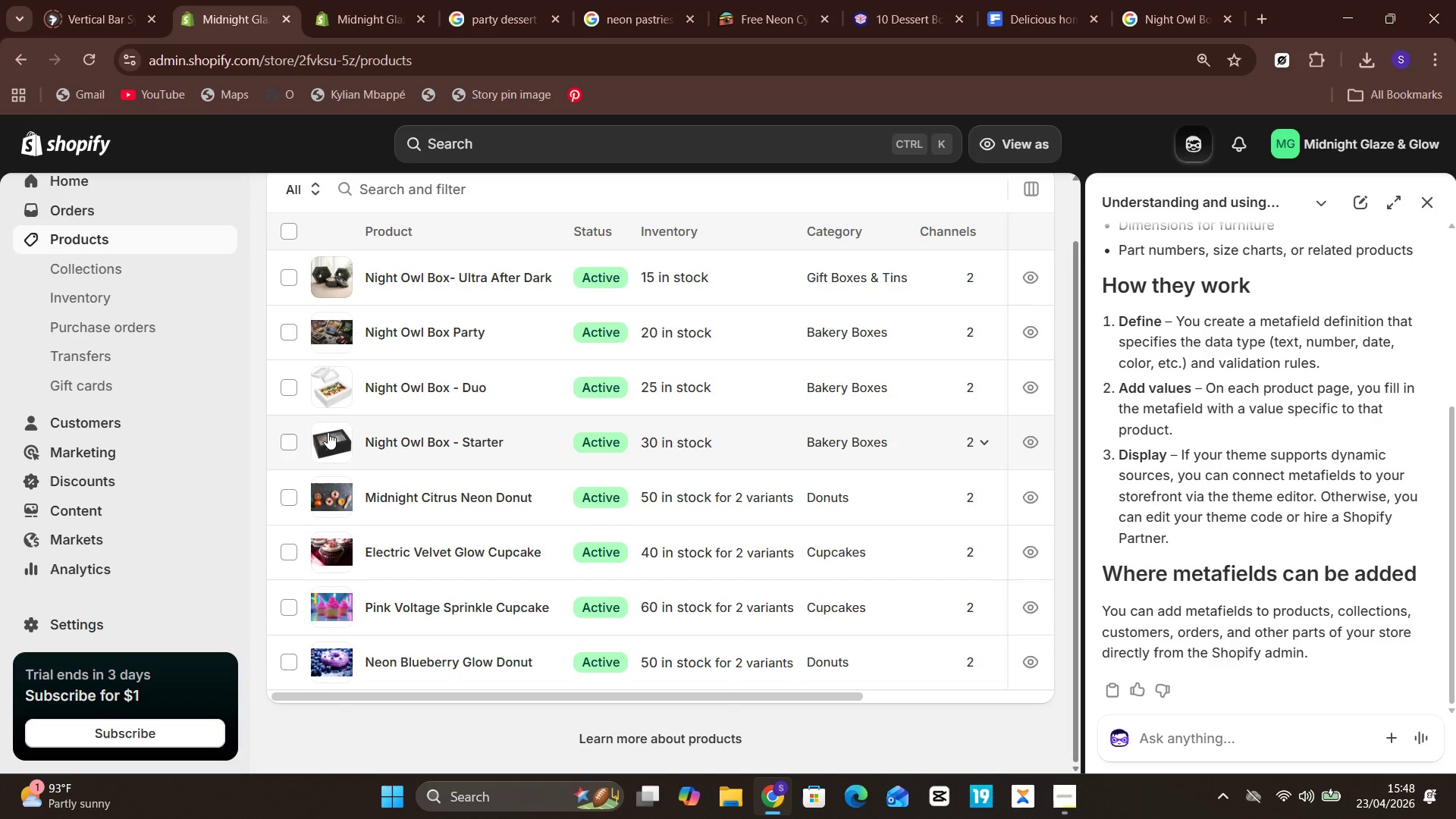 
left_click([286, 508])
 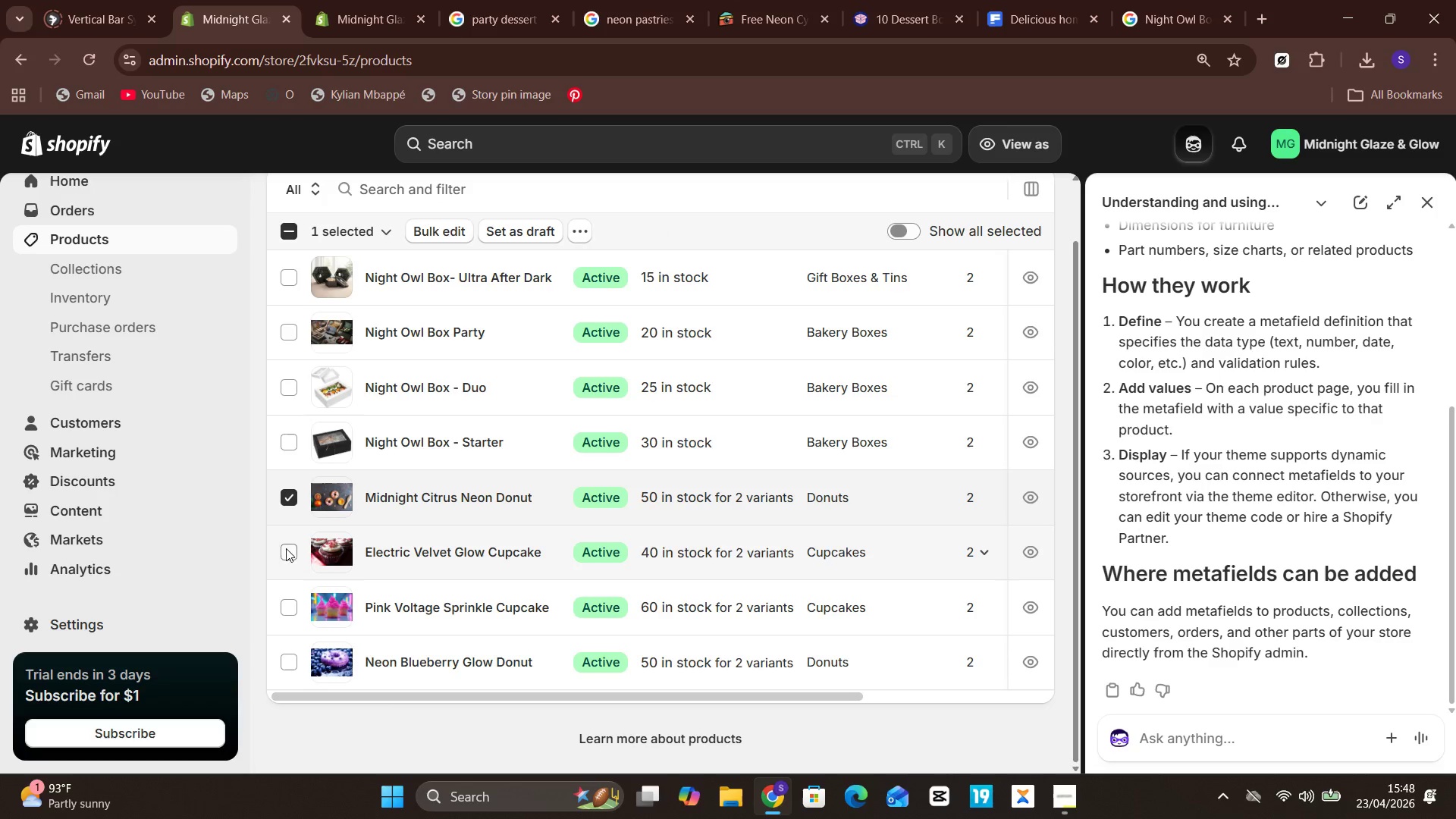 
left_click([286, 553])
 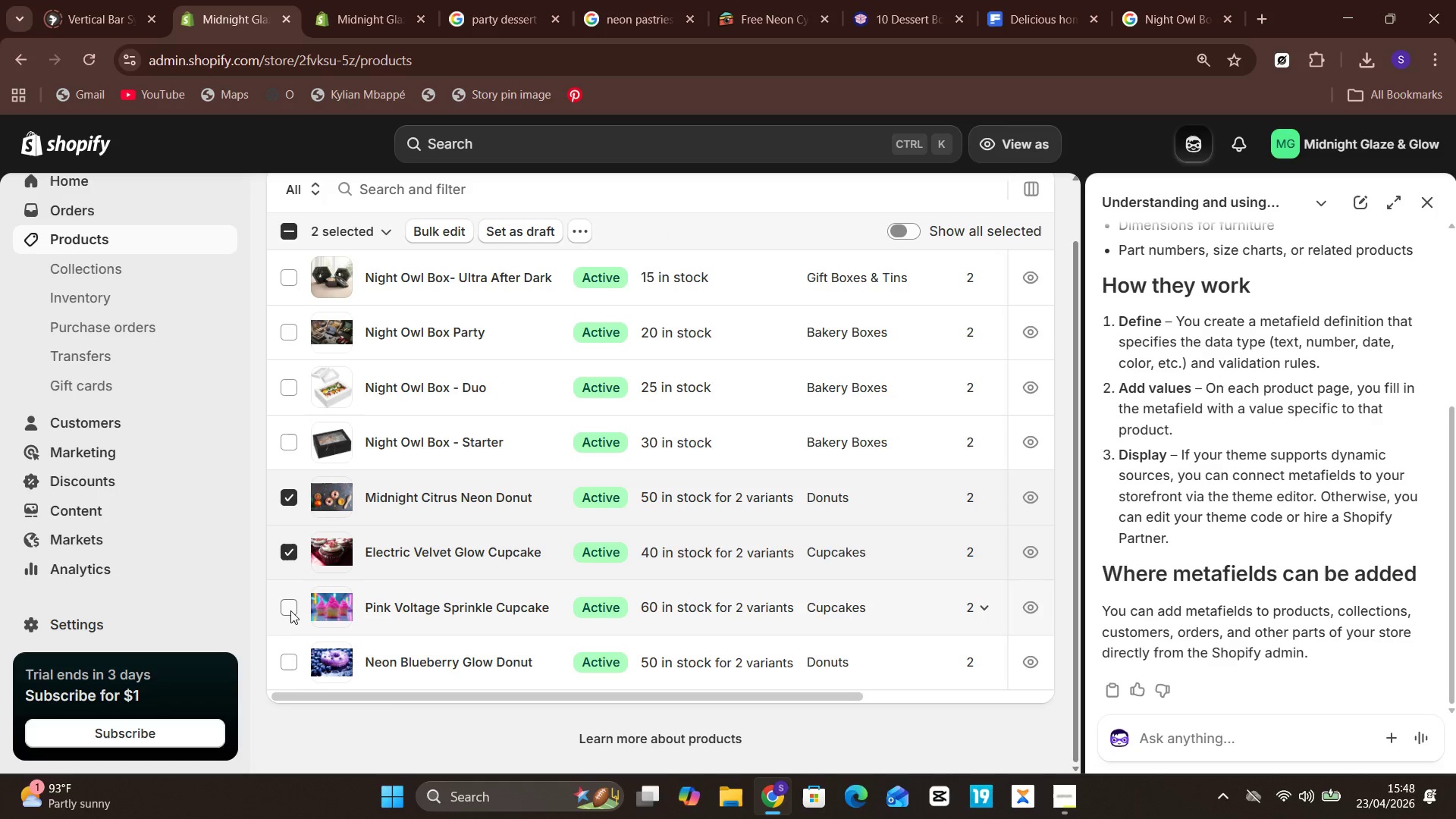 
left_click([291, 607])
 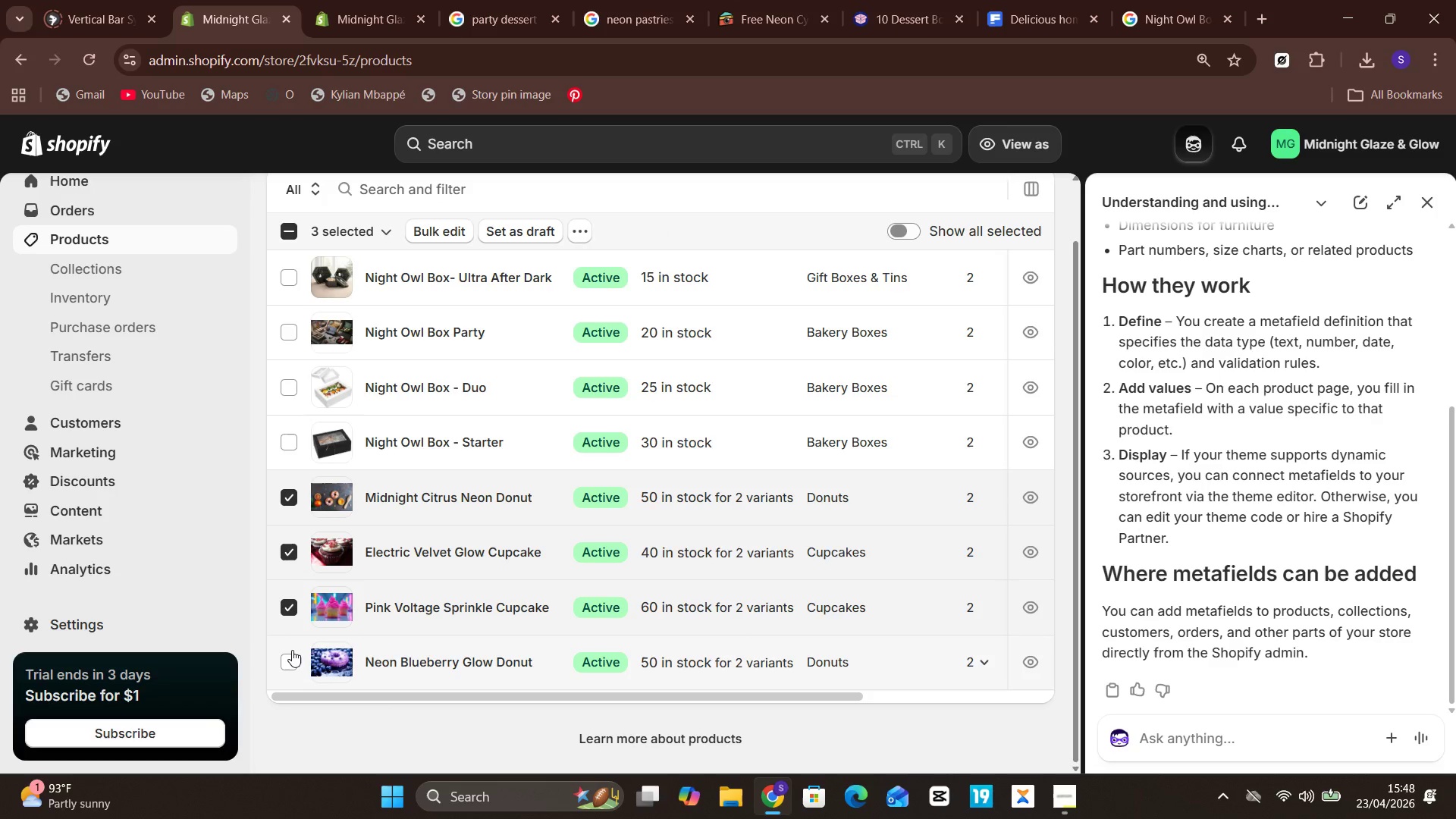 
left_click([292, 650])
 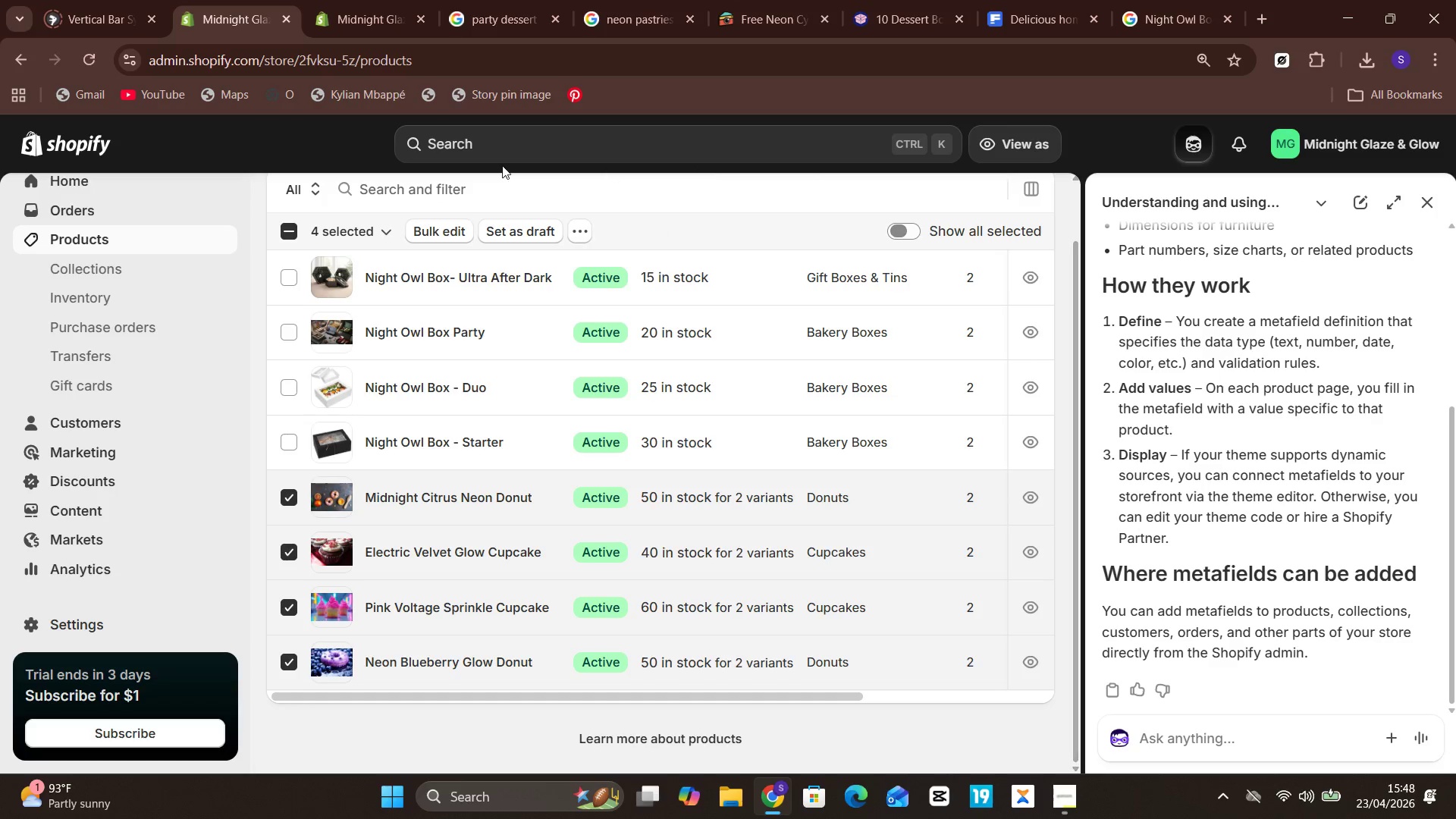 
left_click([574, 243])
 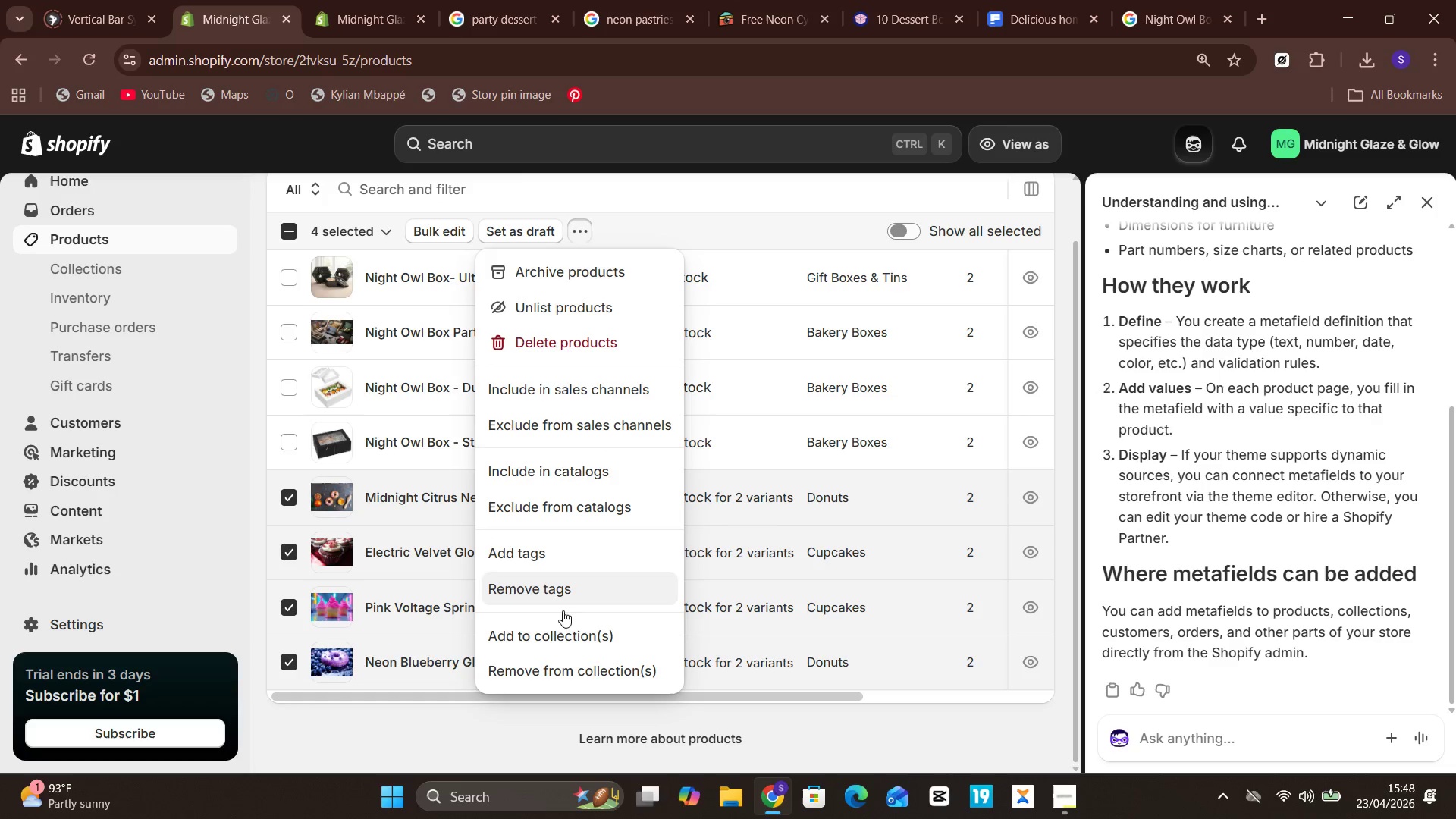 
left_click([566, 624])
 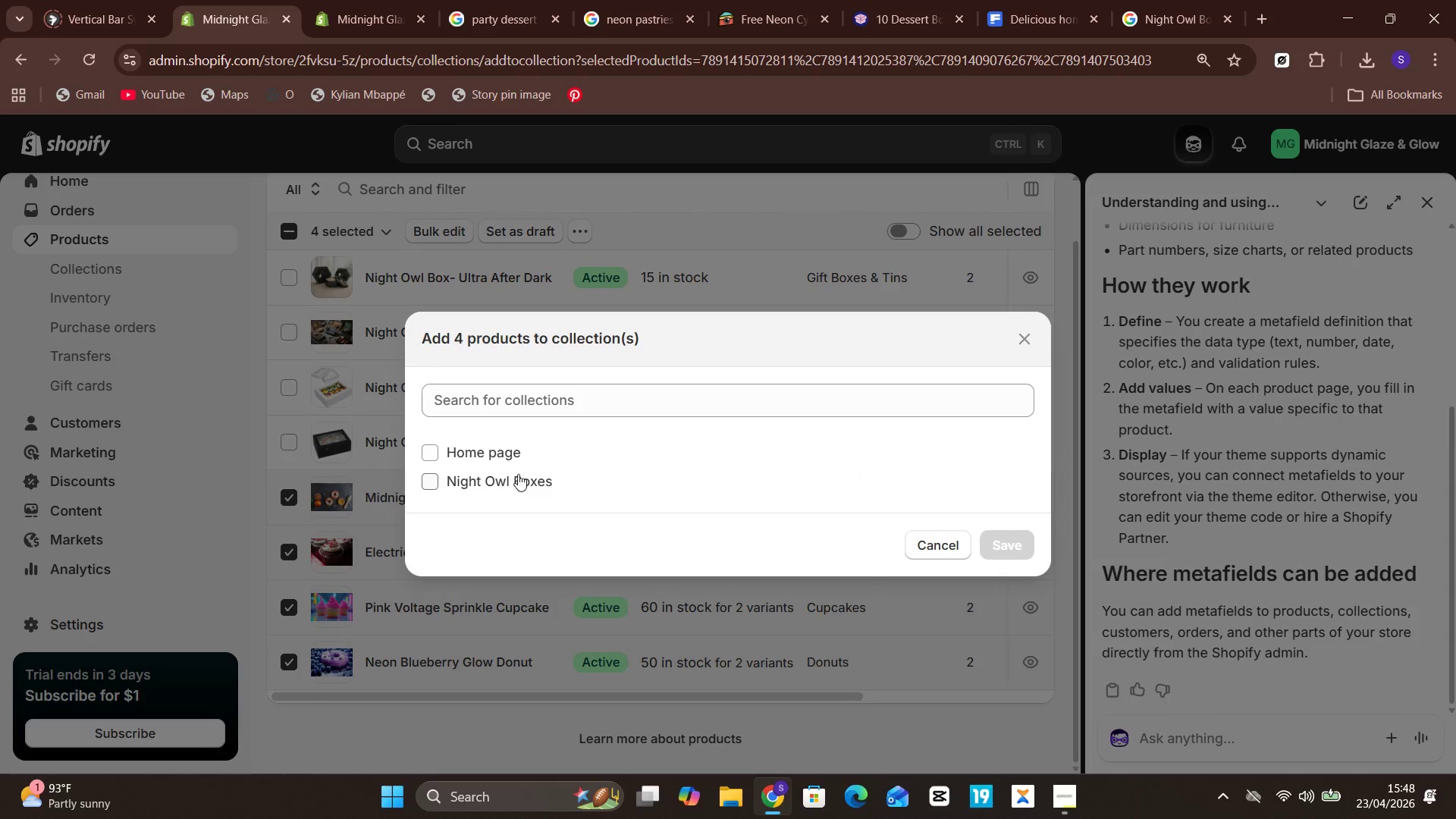 
wait(5.12)
 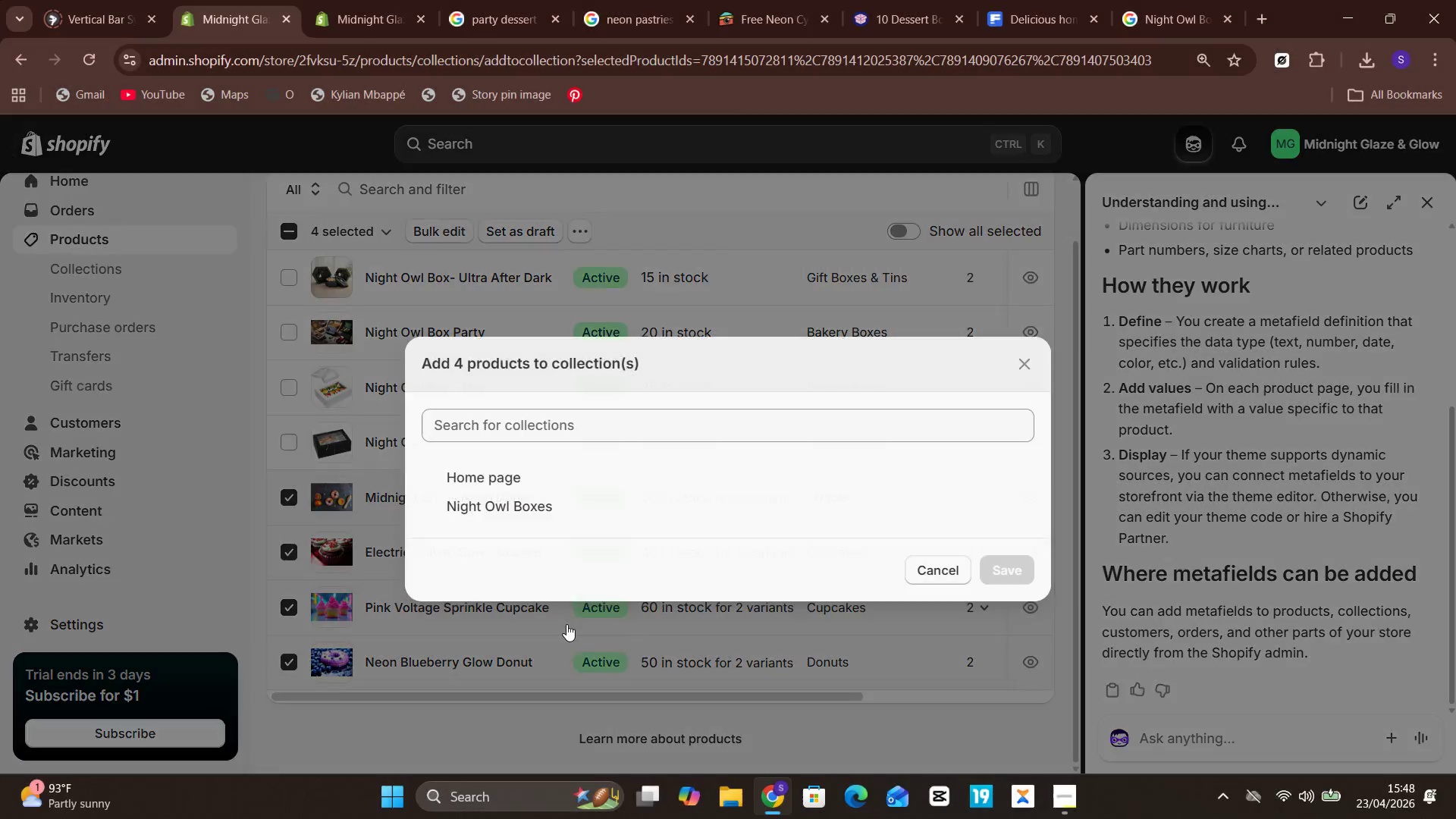 
left_click([582, 398])
 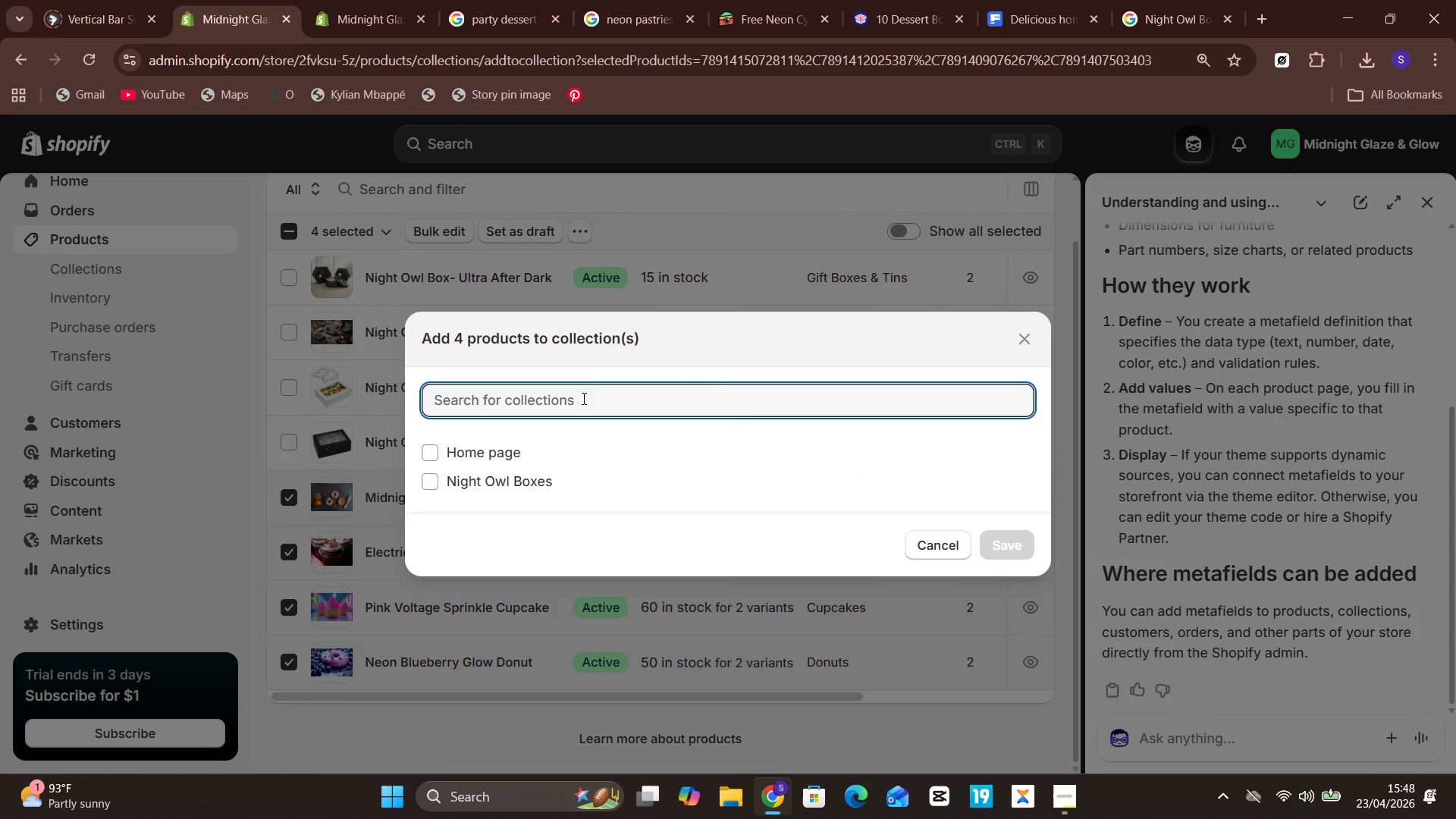 
type(mid)
 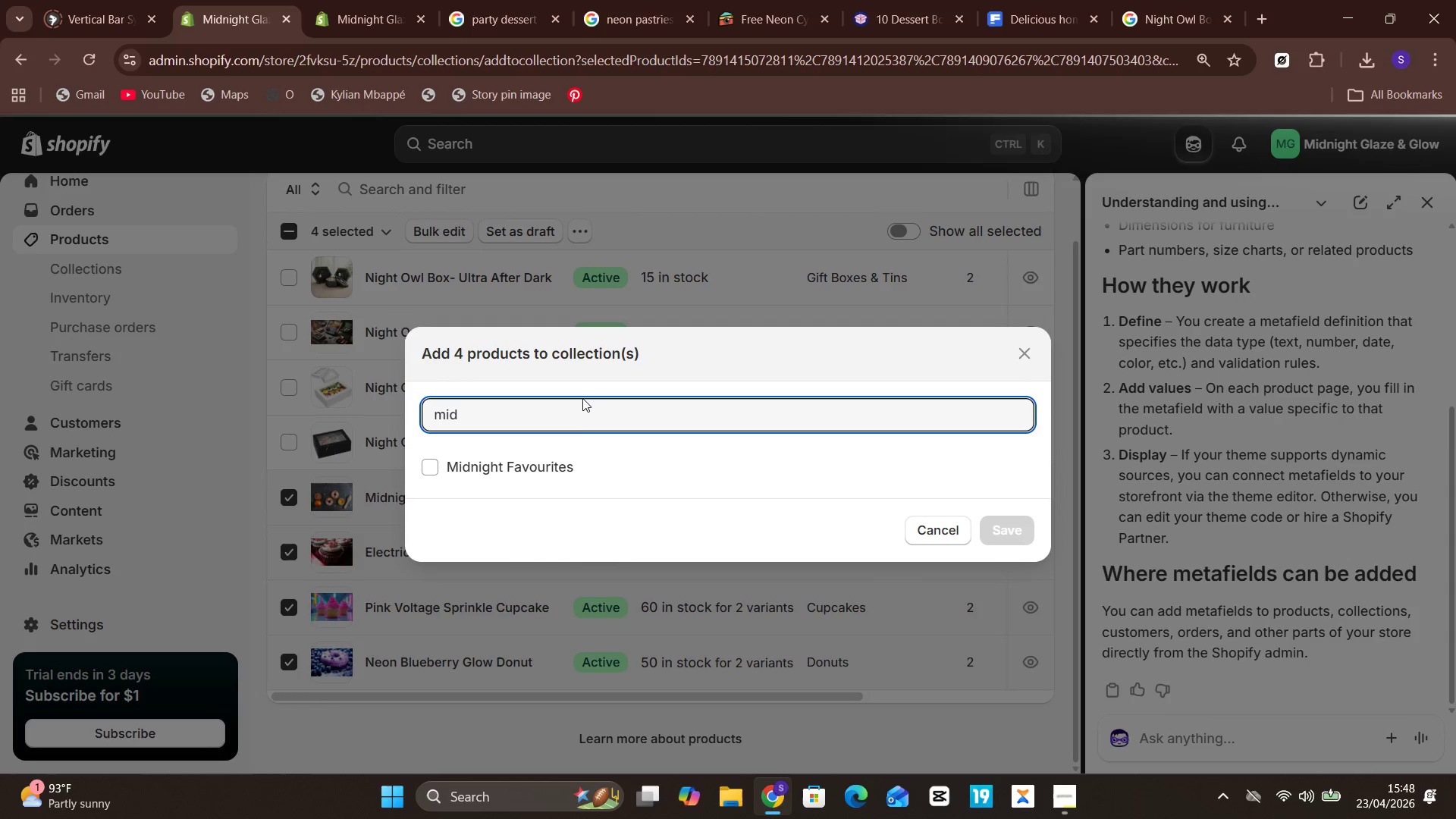 
left_click([582, 460])
 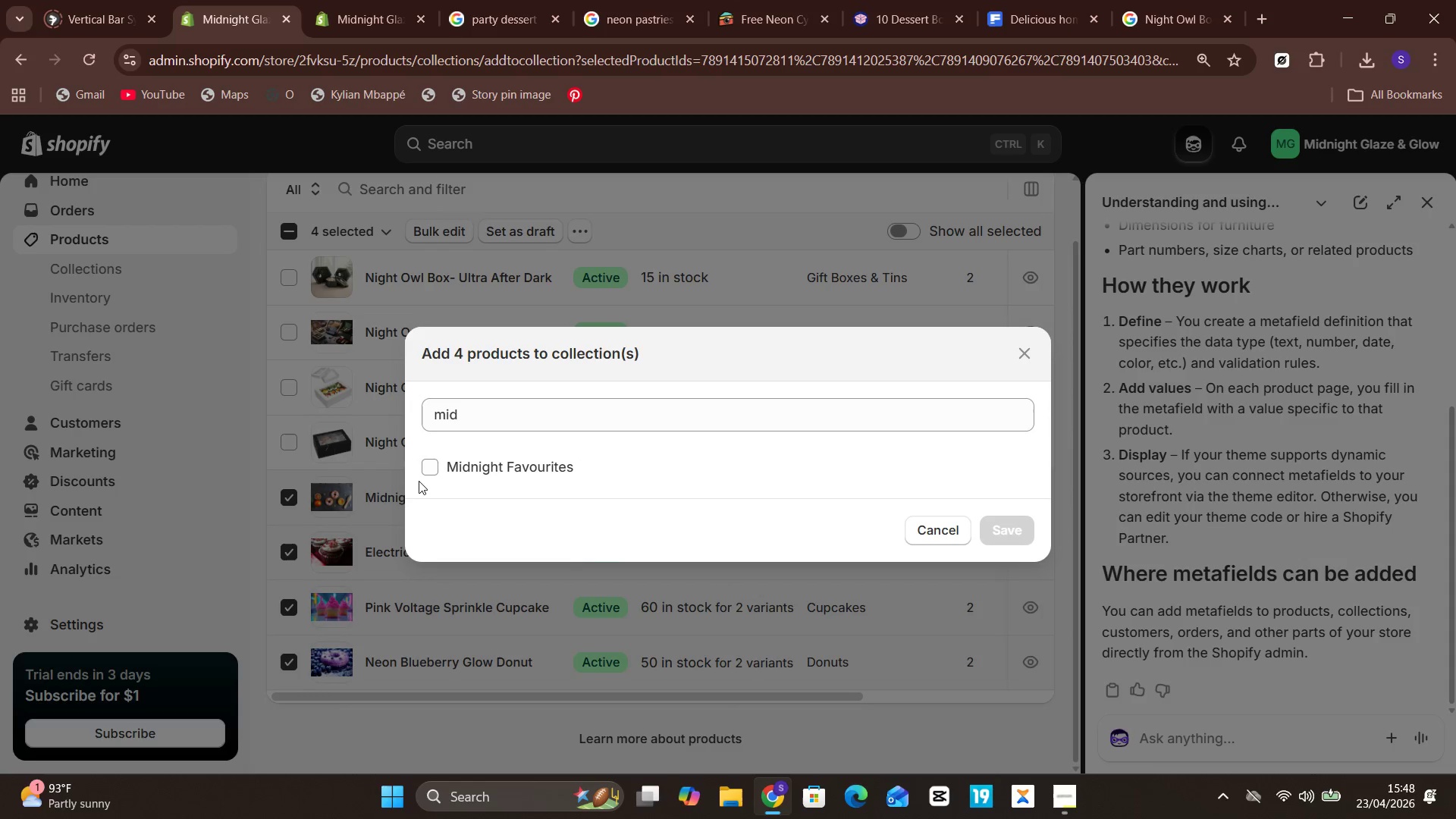 
left_click([419, 481])
 